 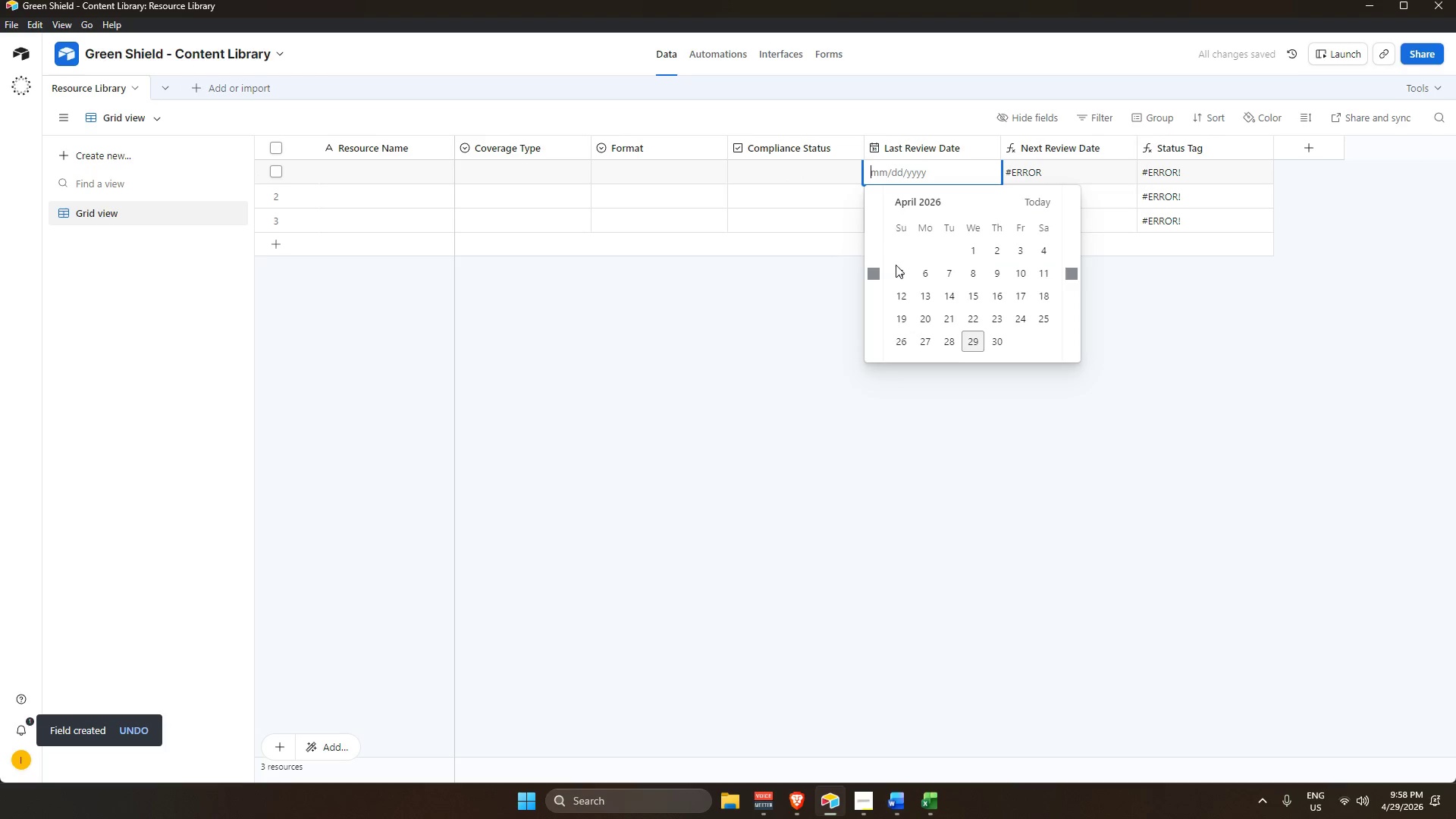 
left_click([945, 339])
 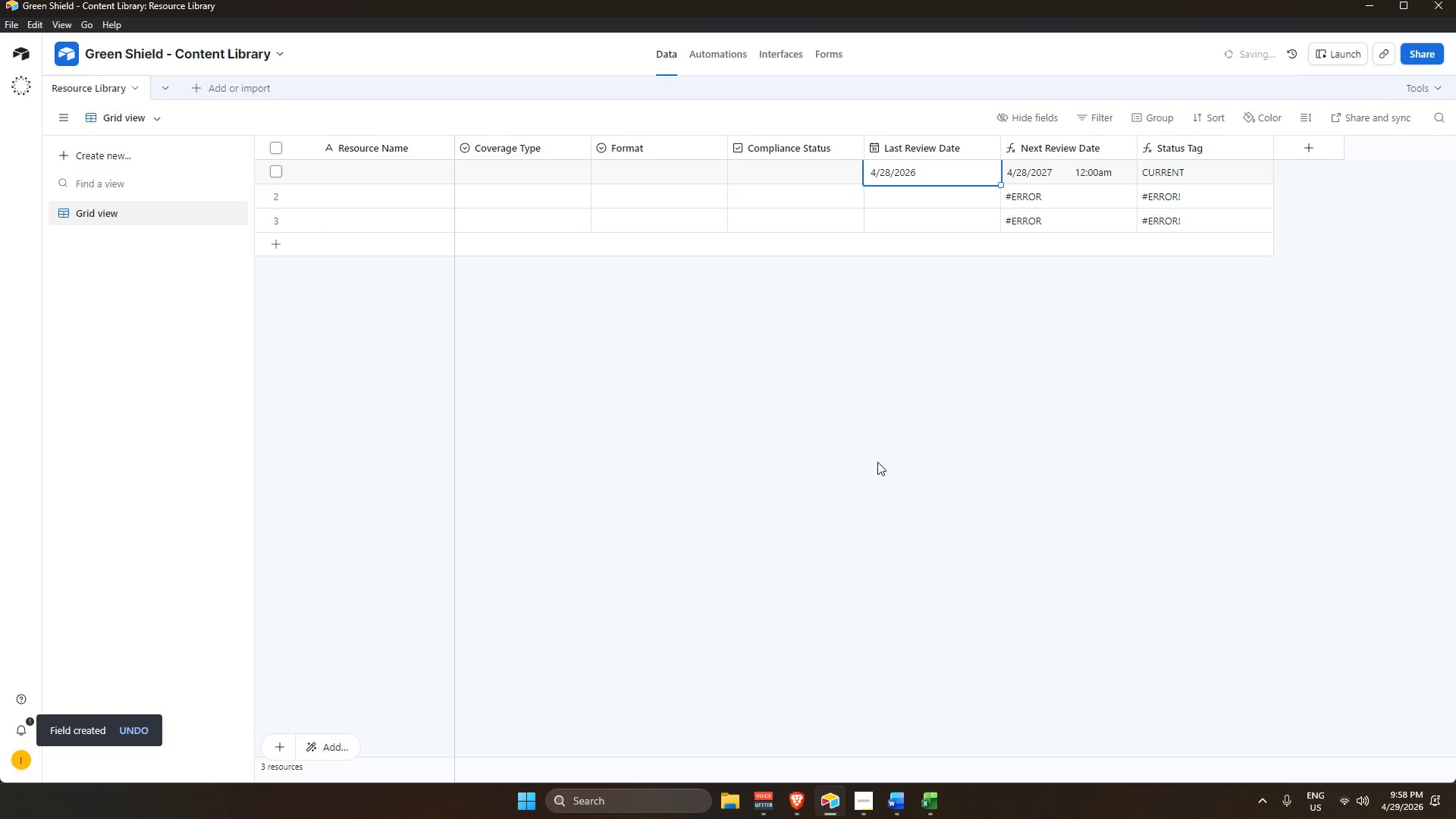 
left_click([877, 462])
 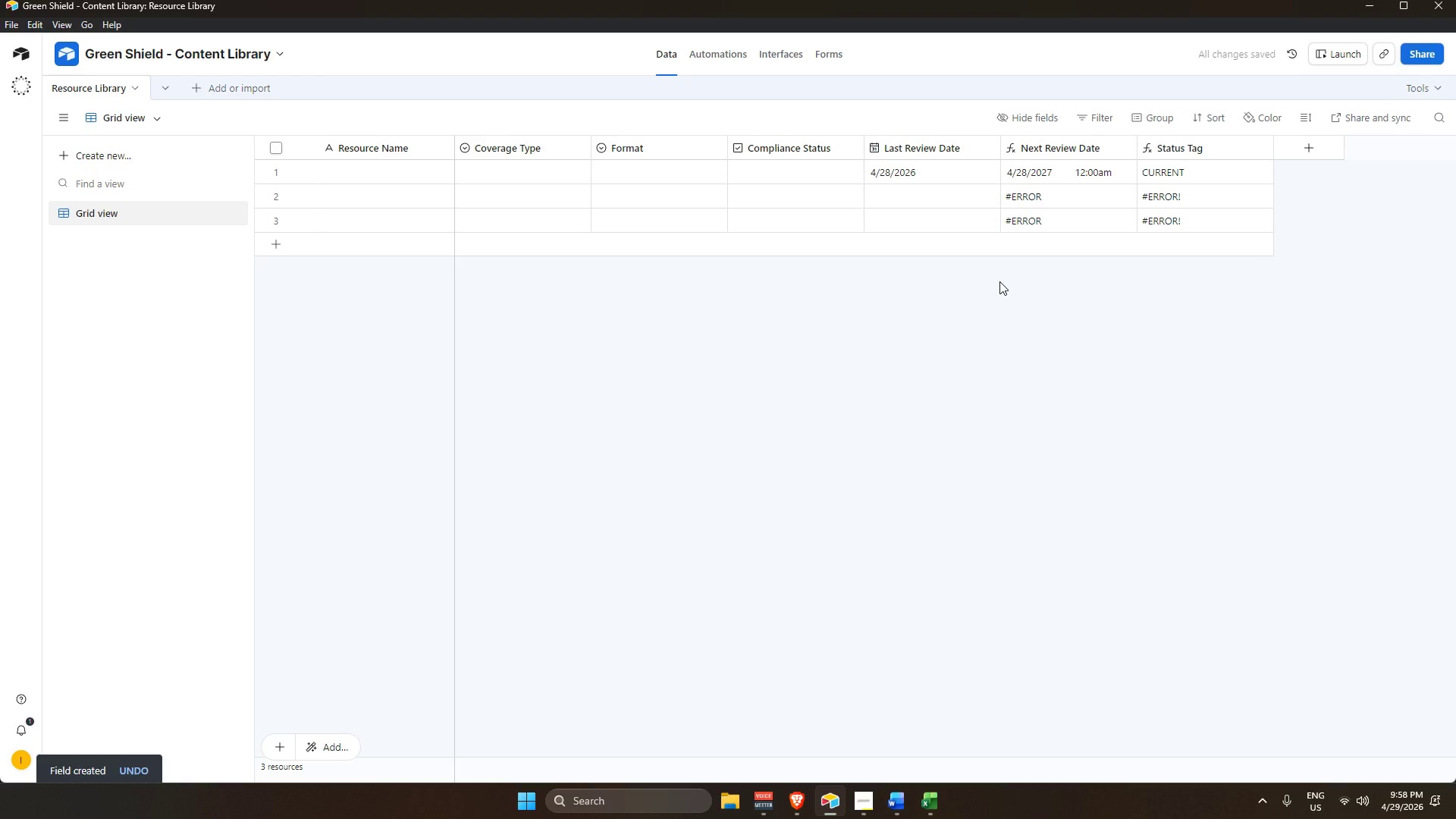 
wait(5.53)
 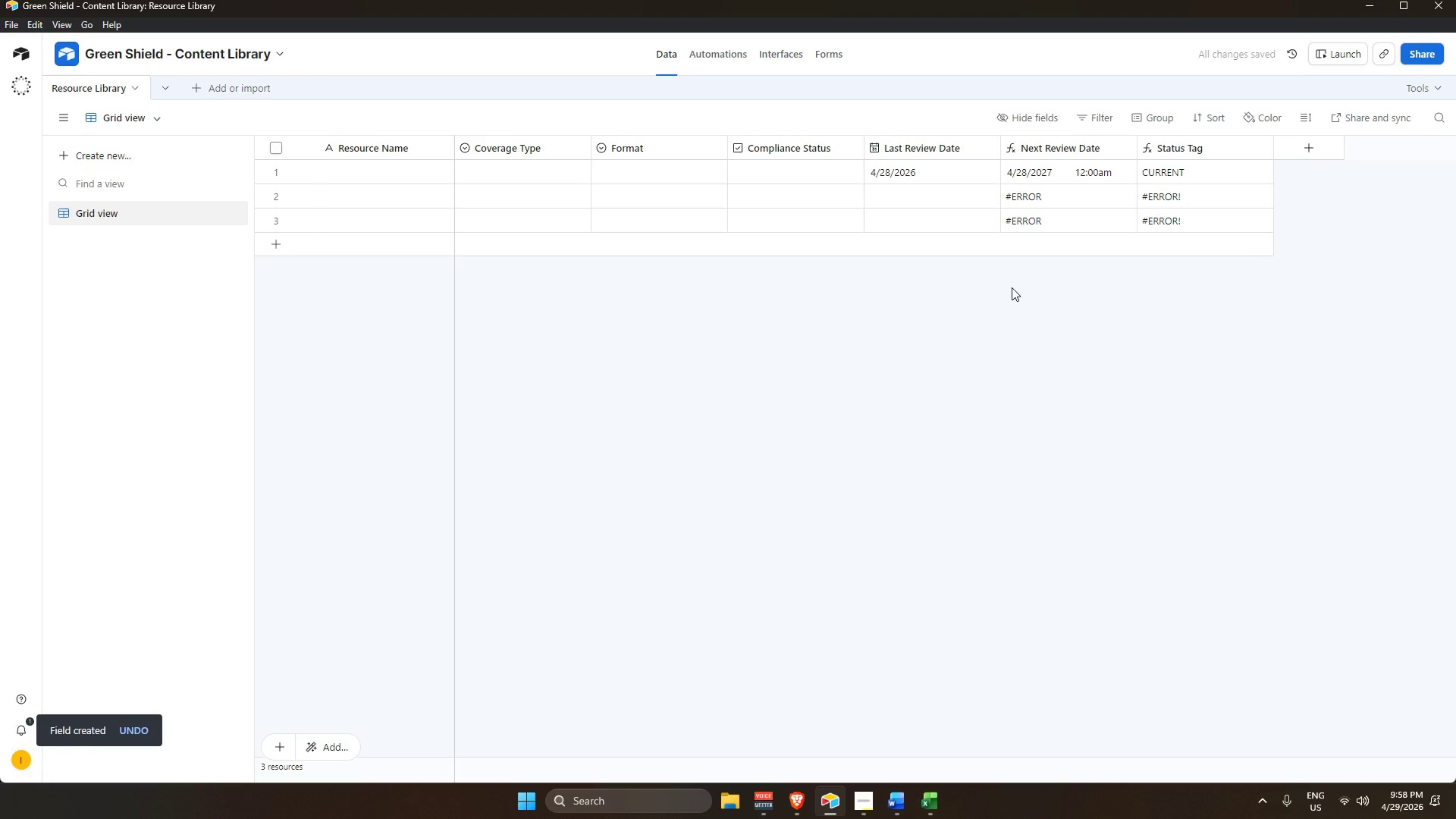 
double_click([960, 193])
 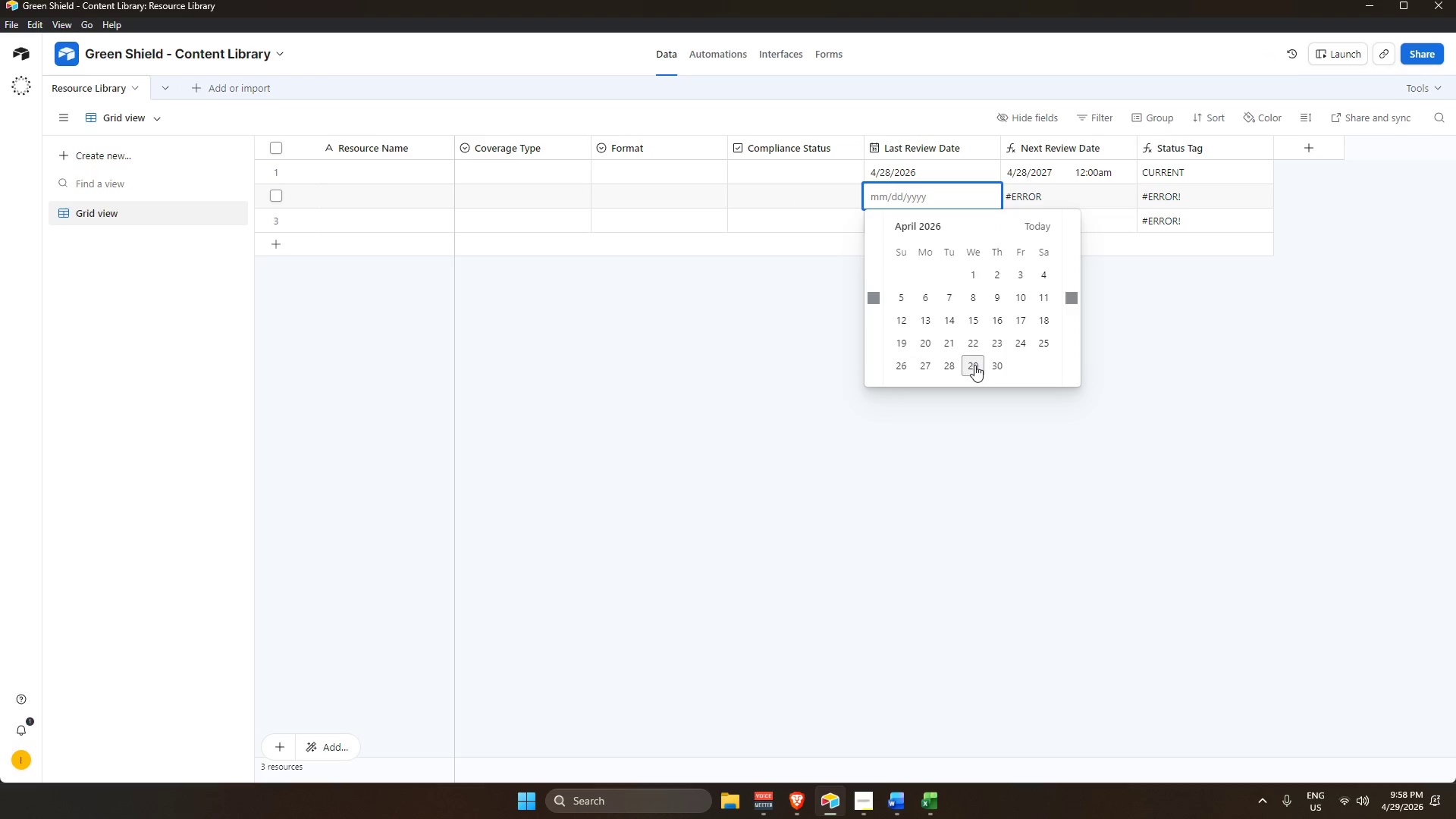 
left_click([995, 368])
 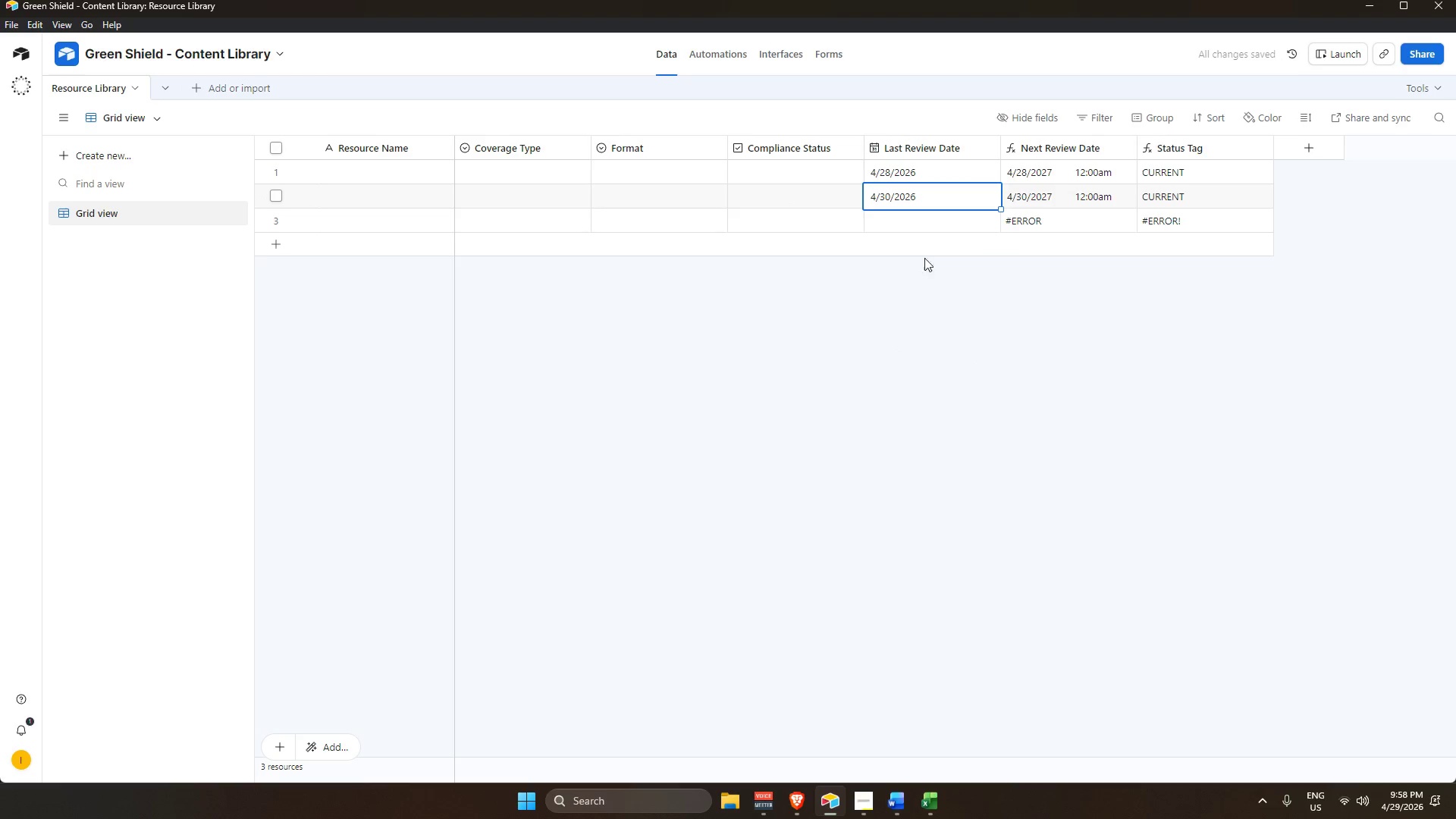 
left_click([946, 194])
 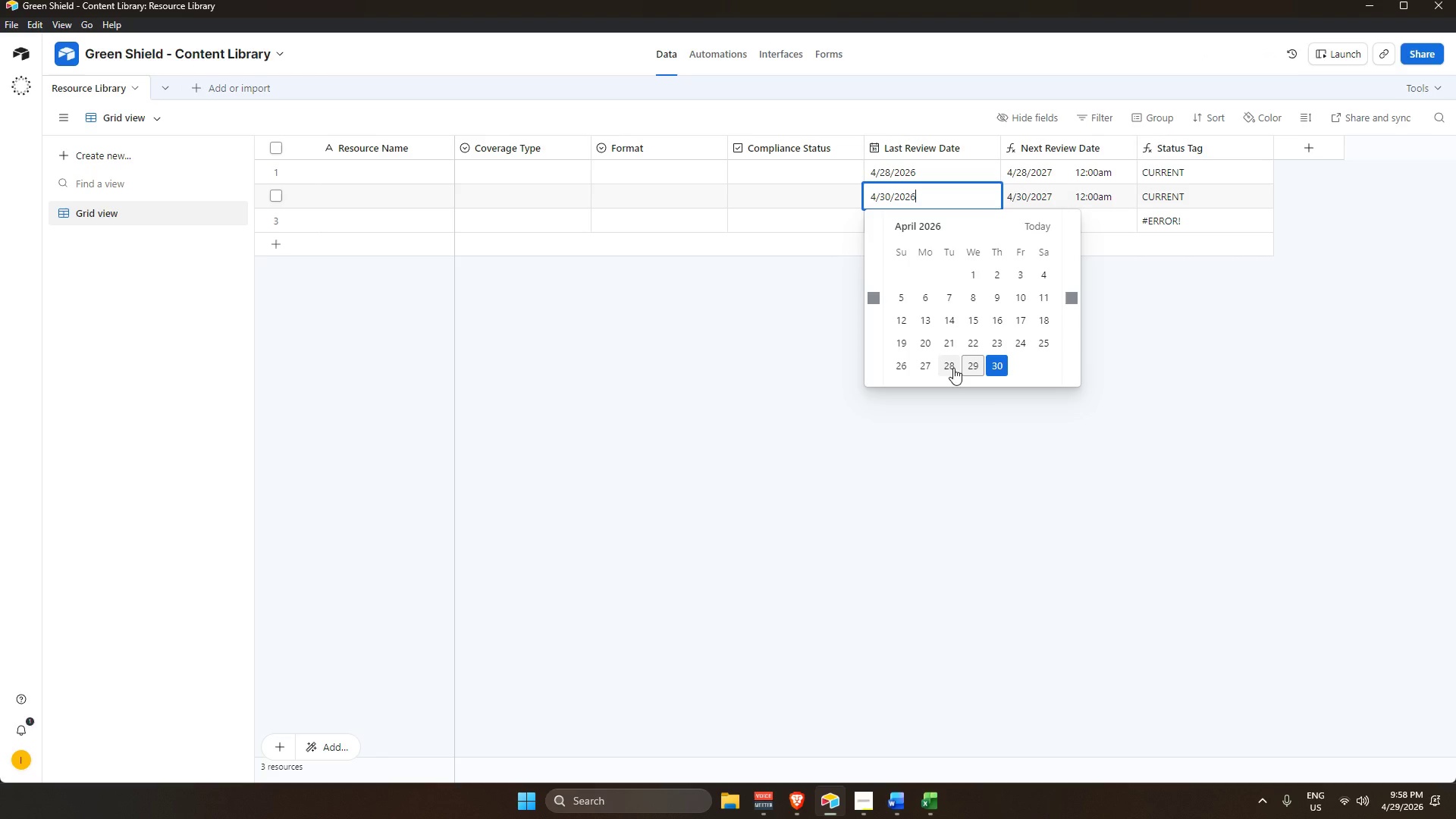 
wait(6.3)
 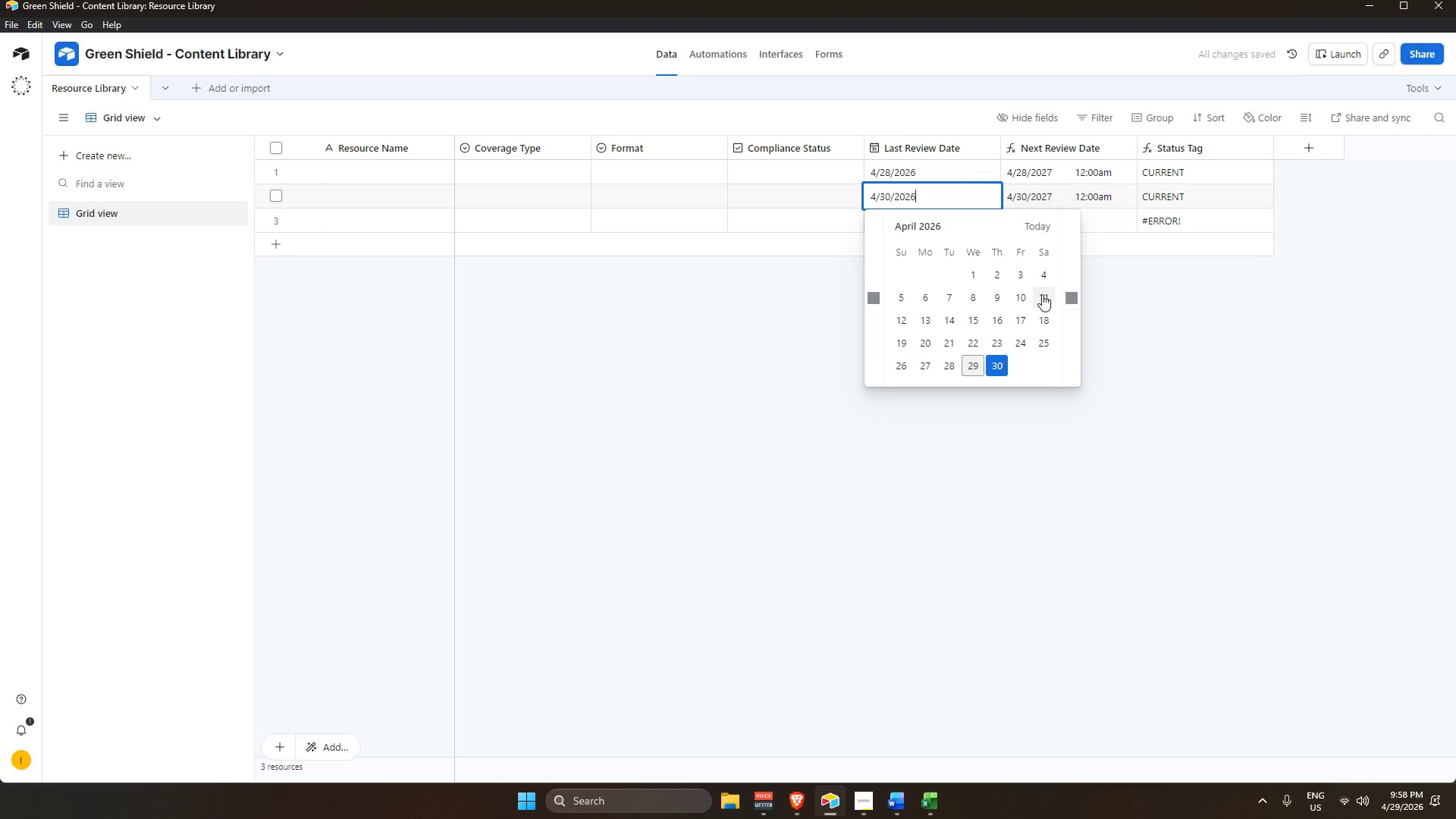 
left_click([1134, 479])
 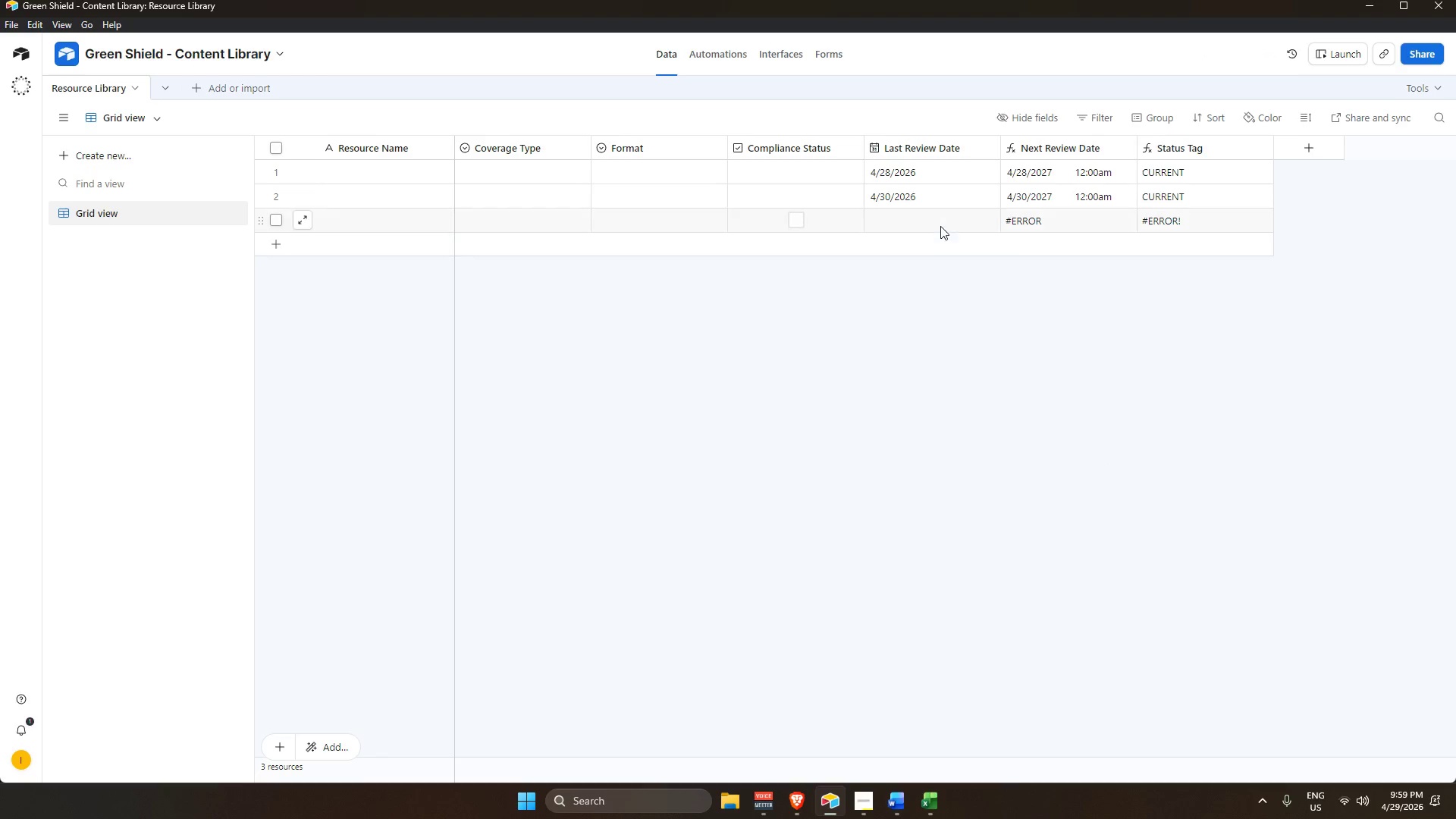 
wait(7.08)
 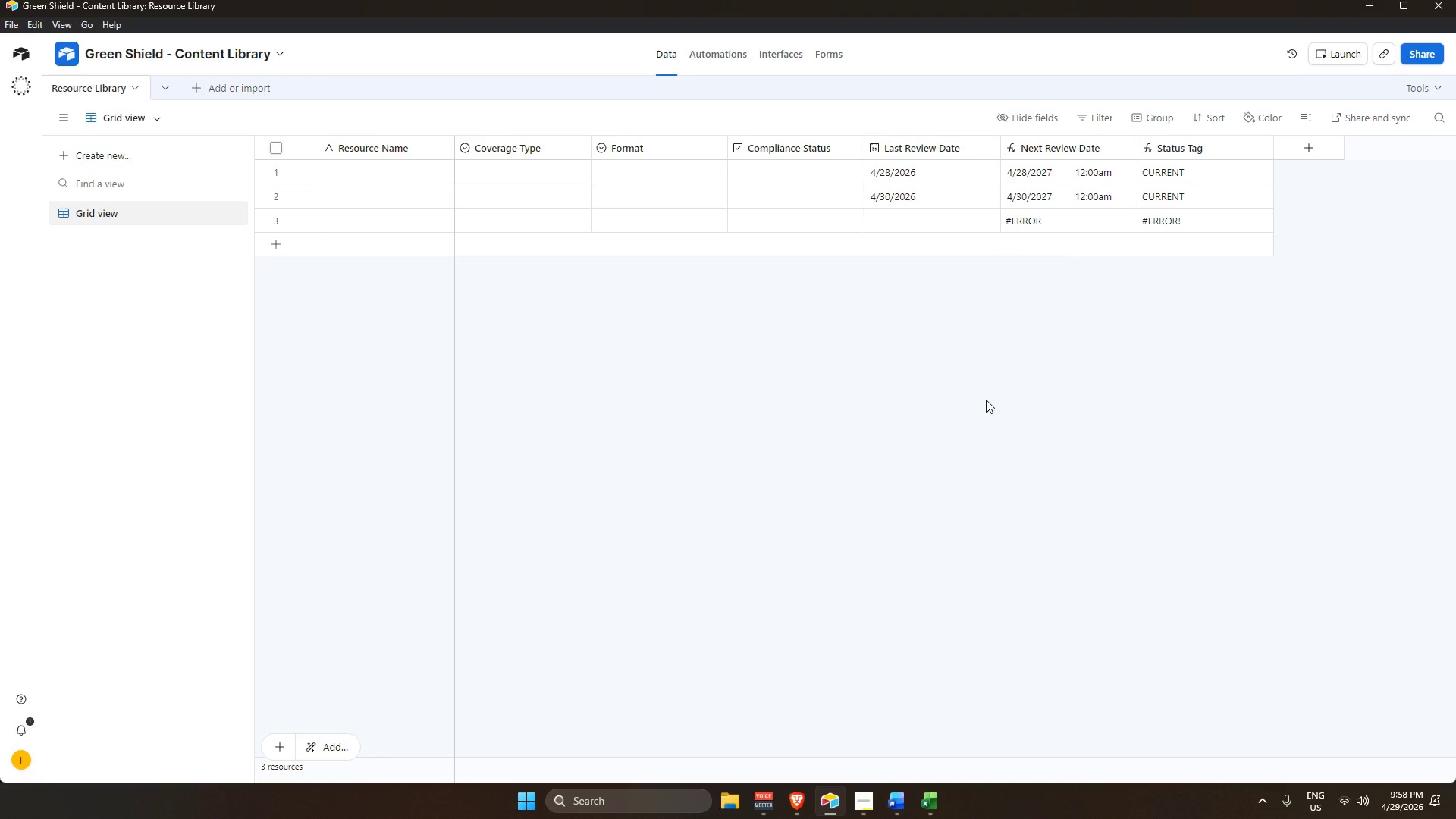 
double_click([920, 216])
 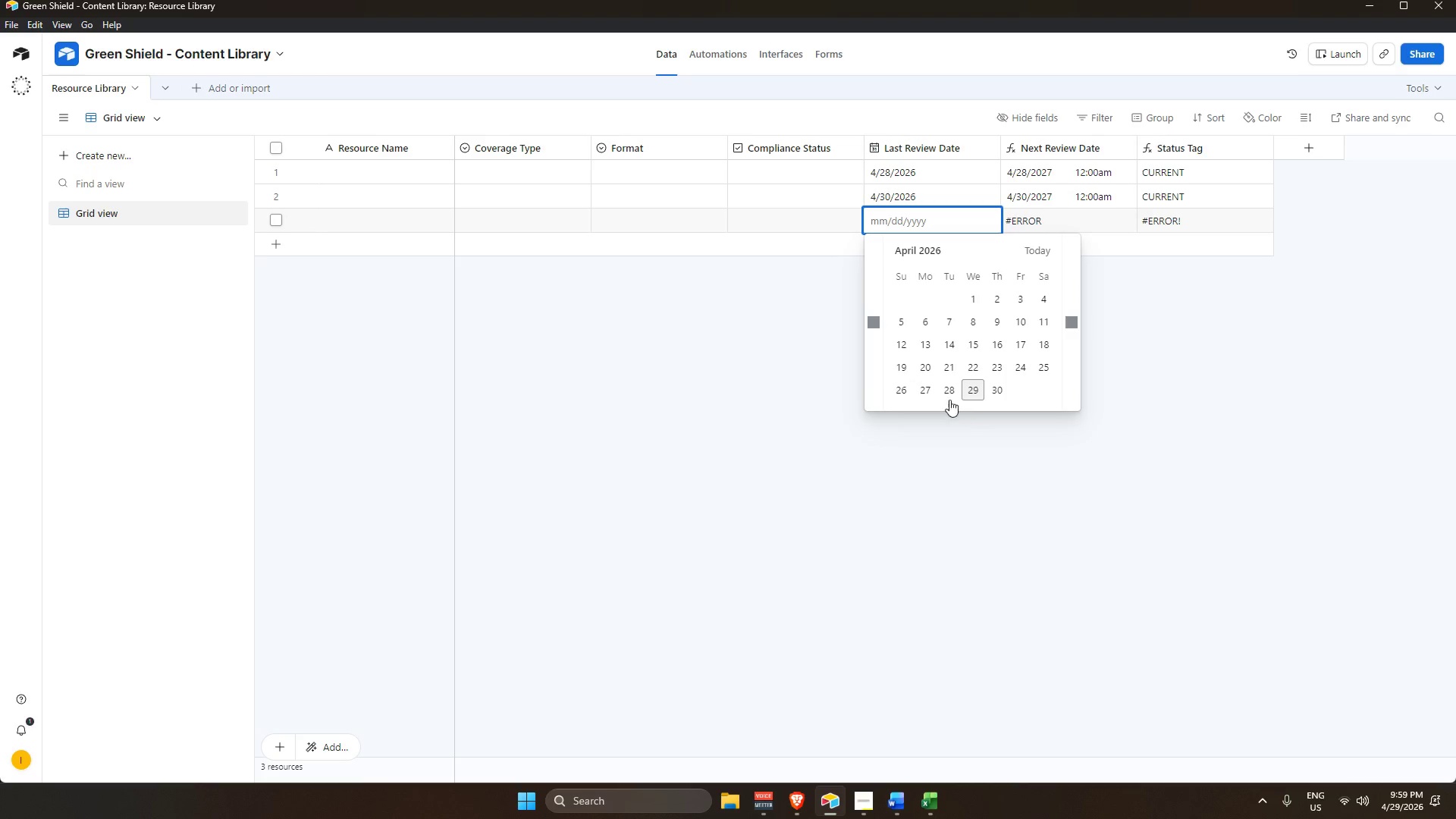 
left_click([947, 391])
 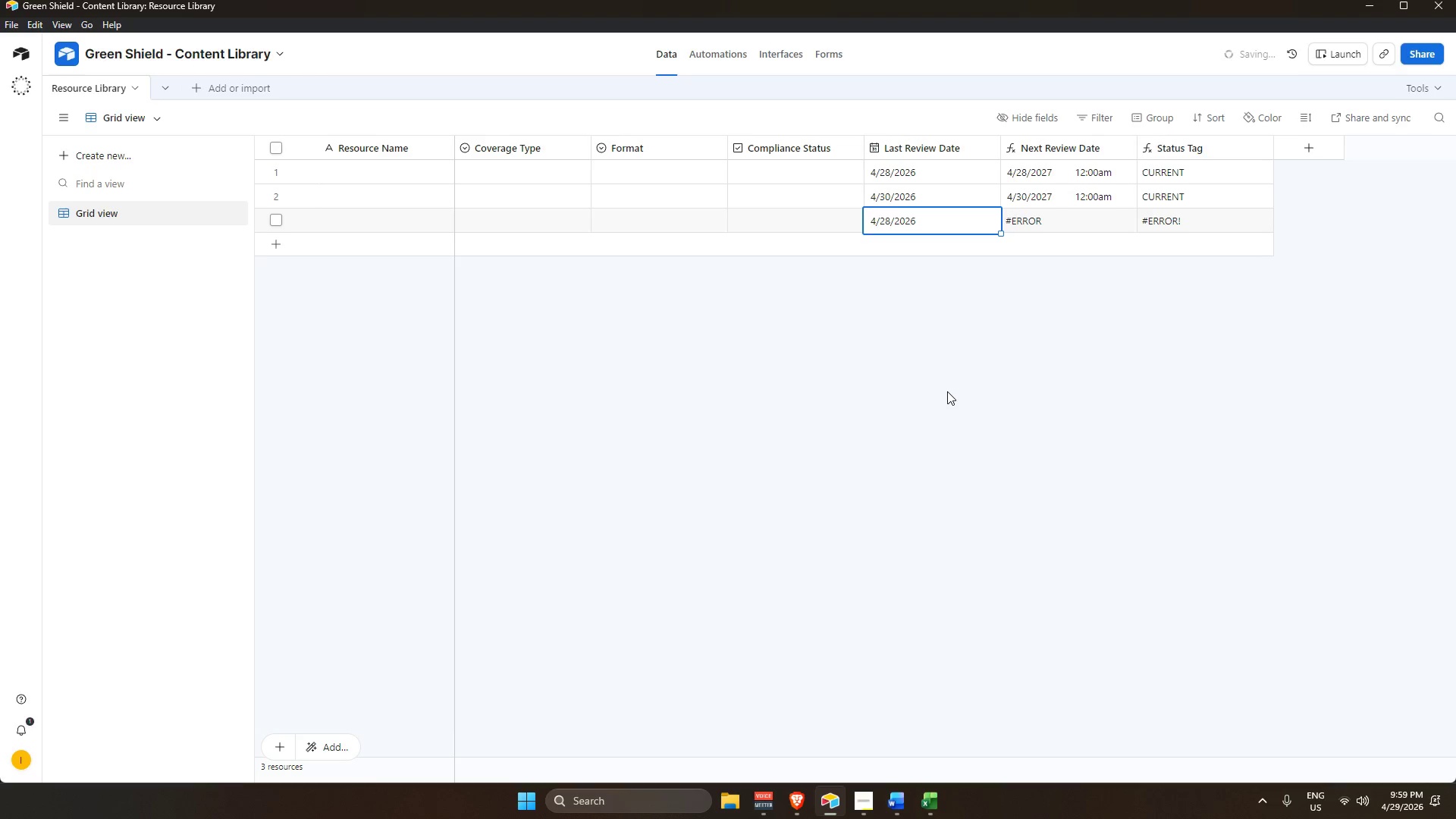 
left_click([947, 391])
 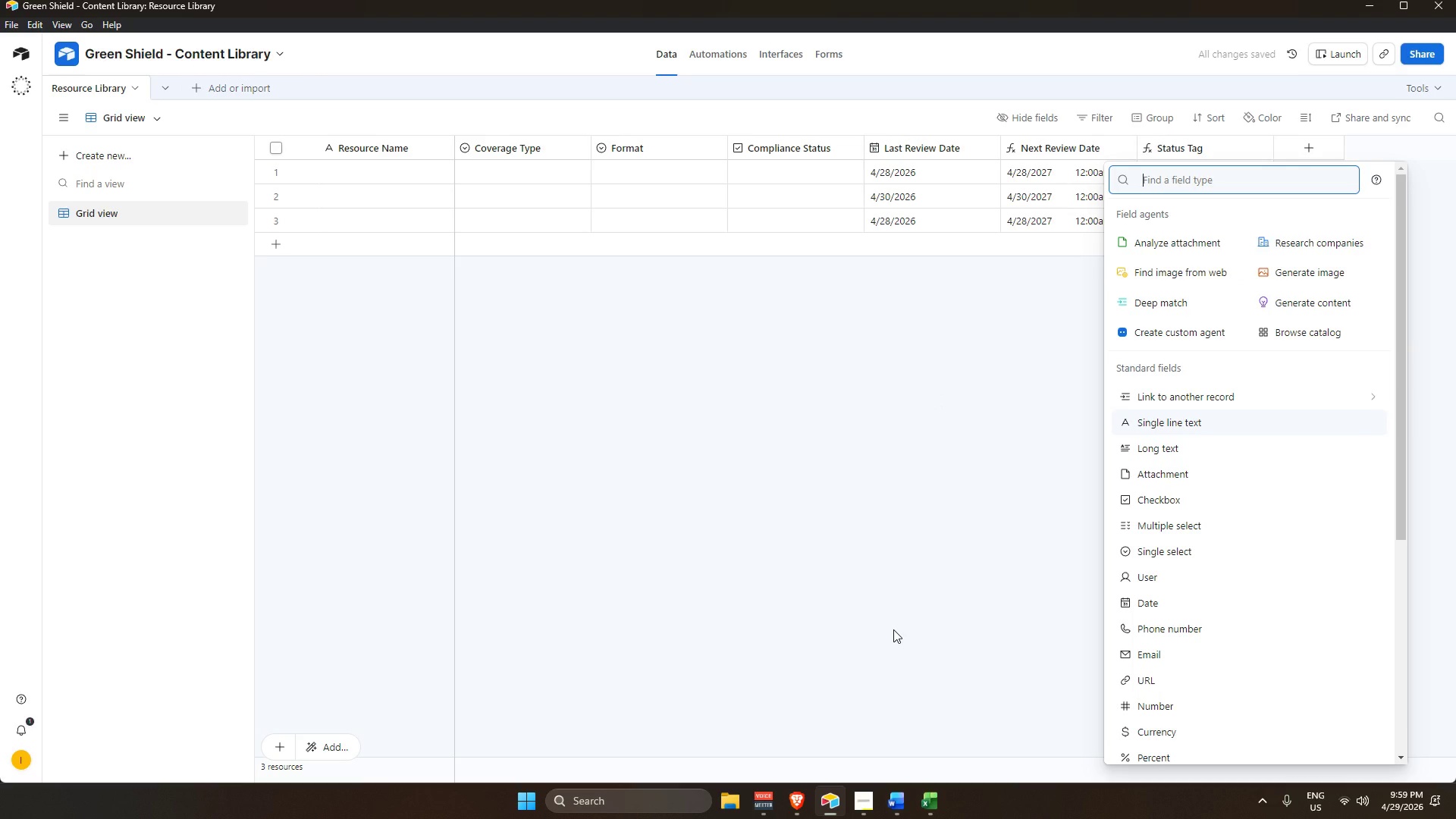 
wait(9.09)
 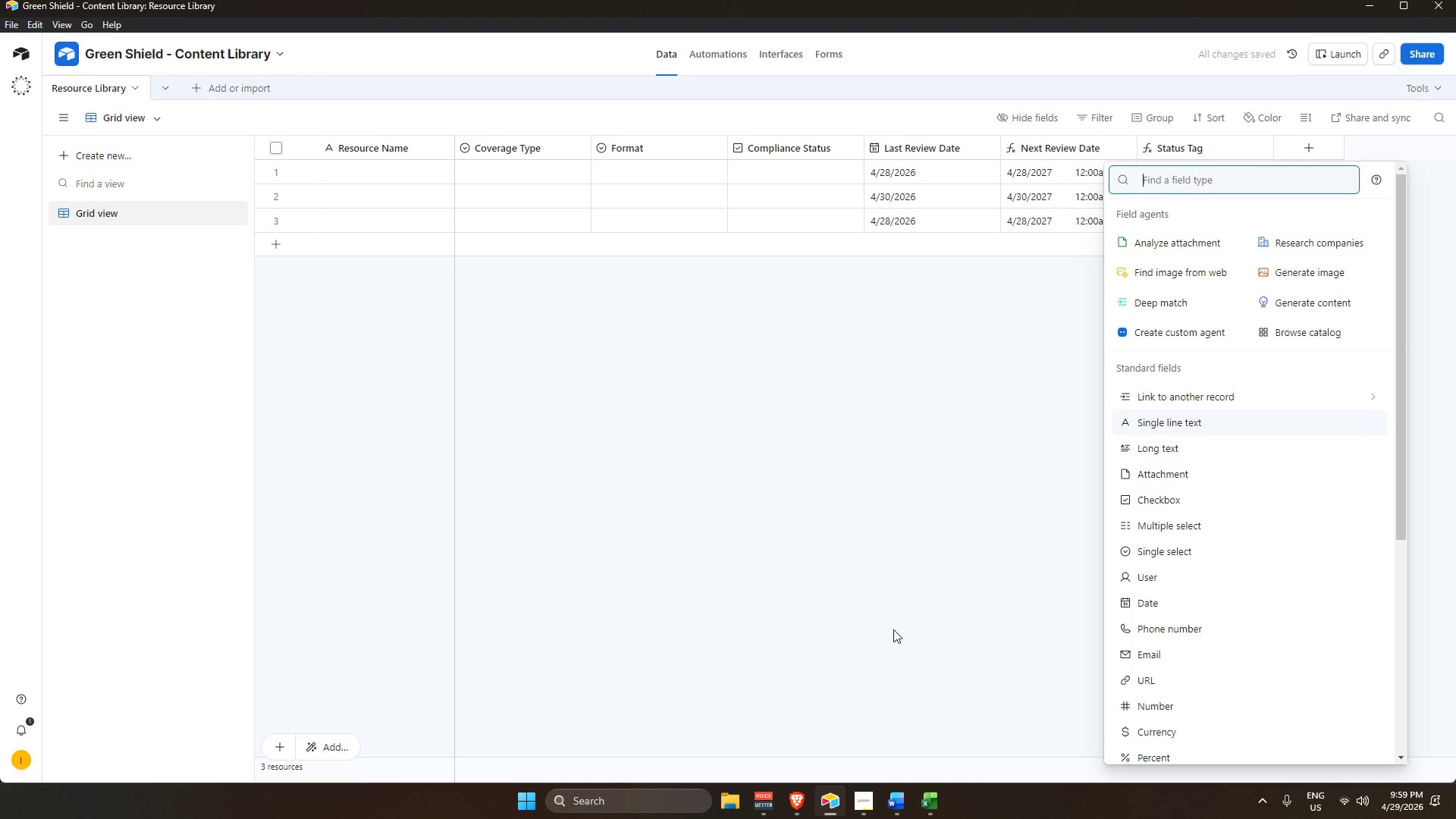 
key(S)
 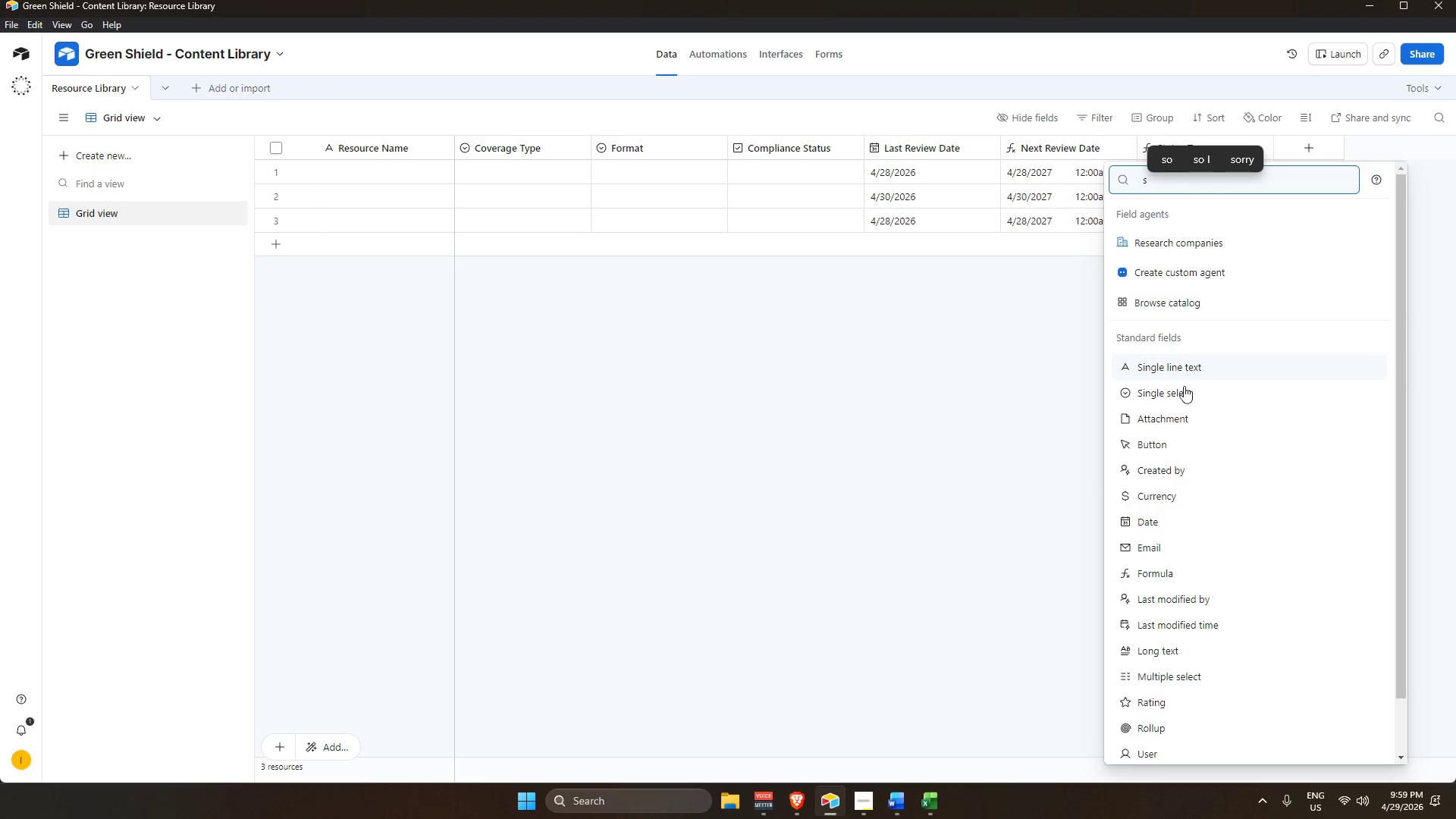 
left_click([1184, 403])
 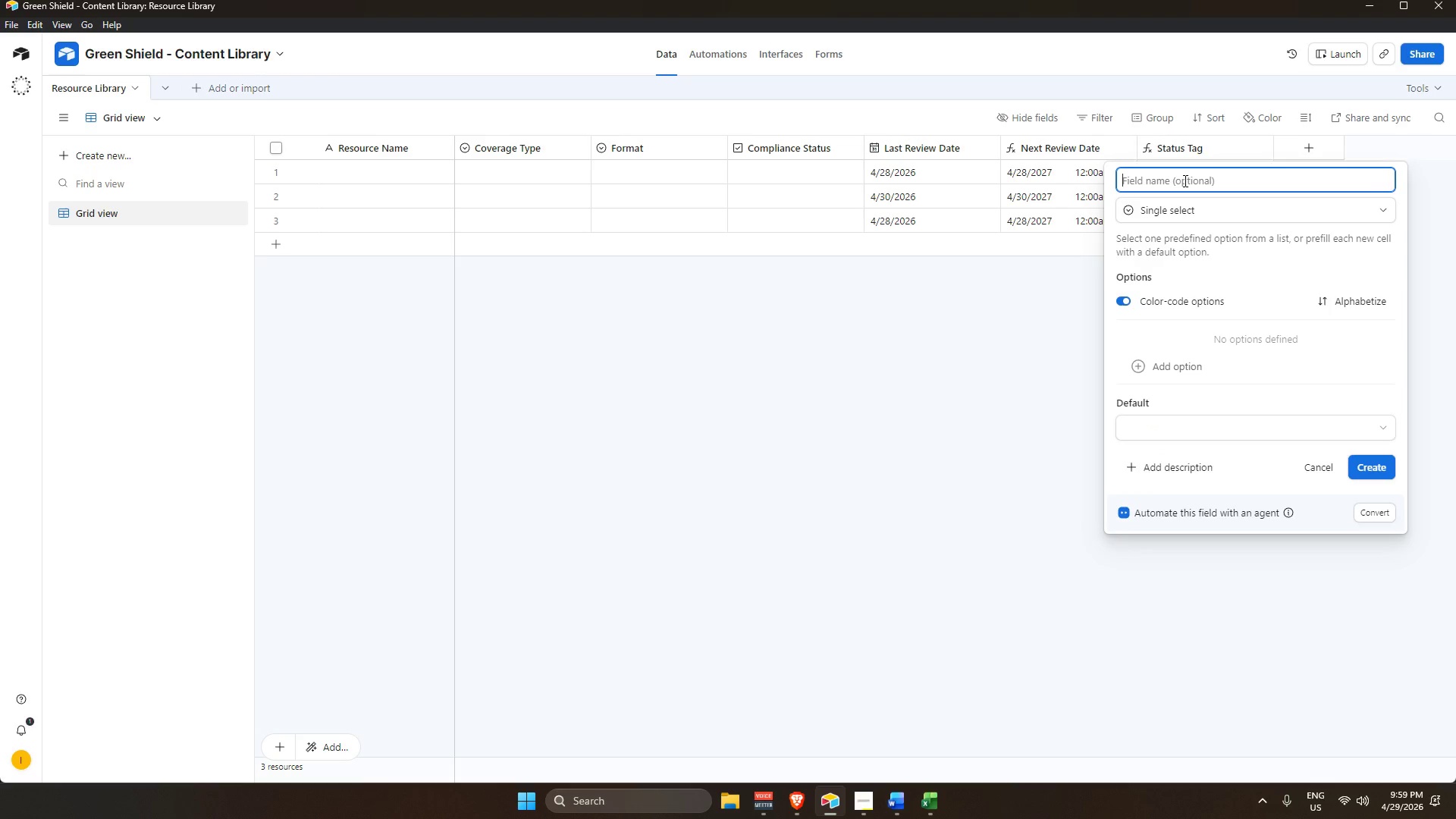 
type(Review Status)
 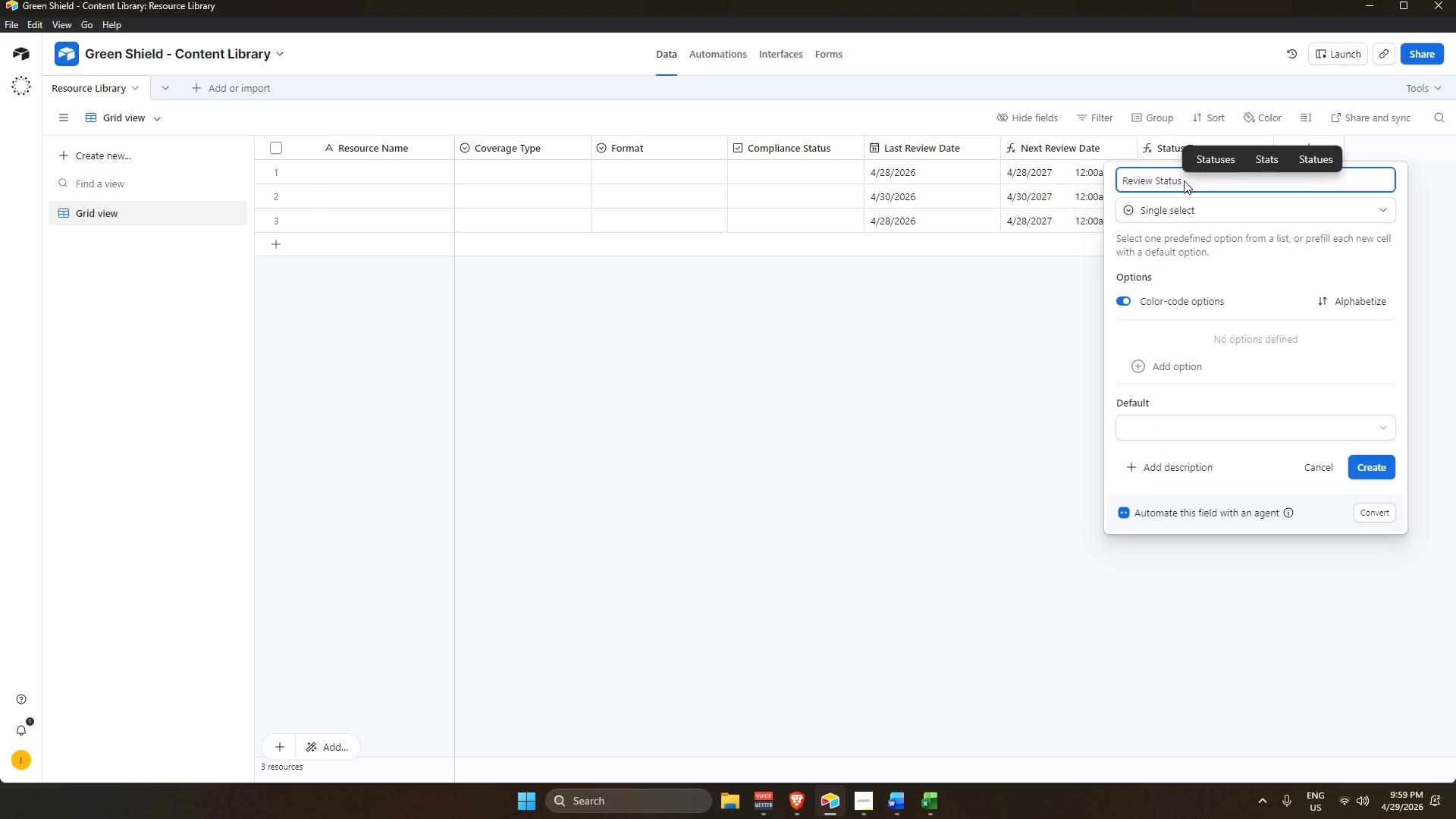 
left_click([1197, 366])
 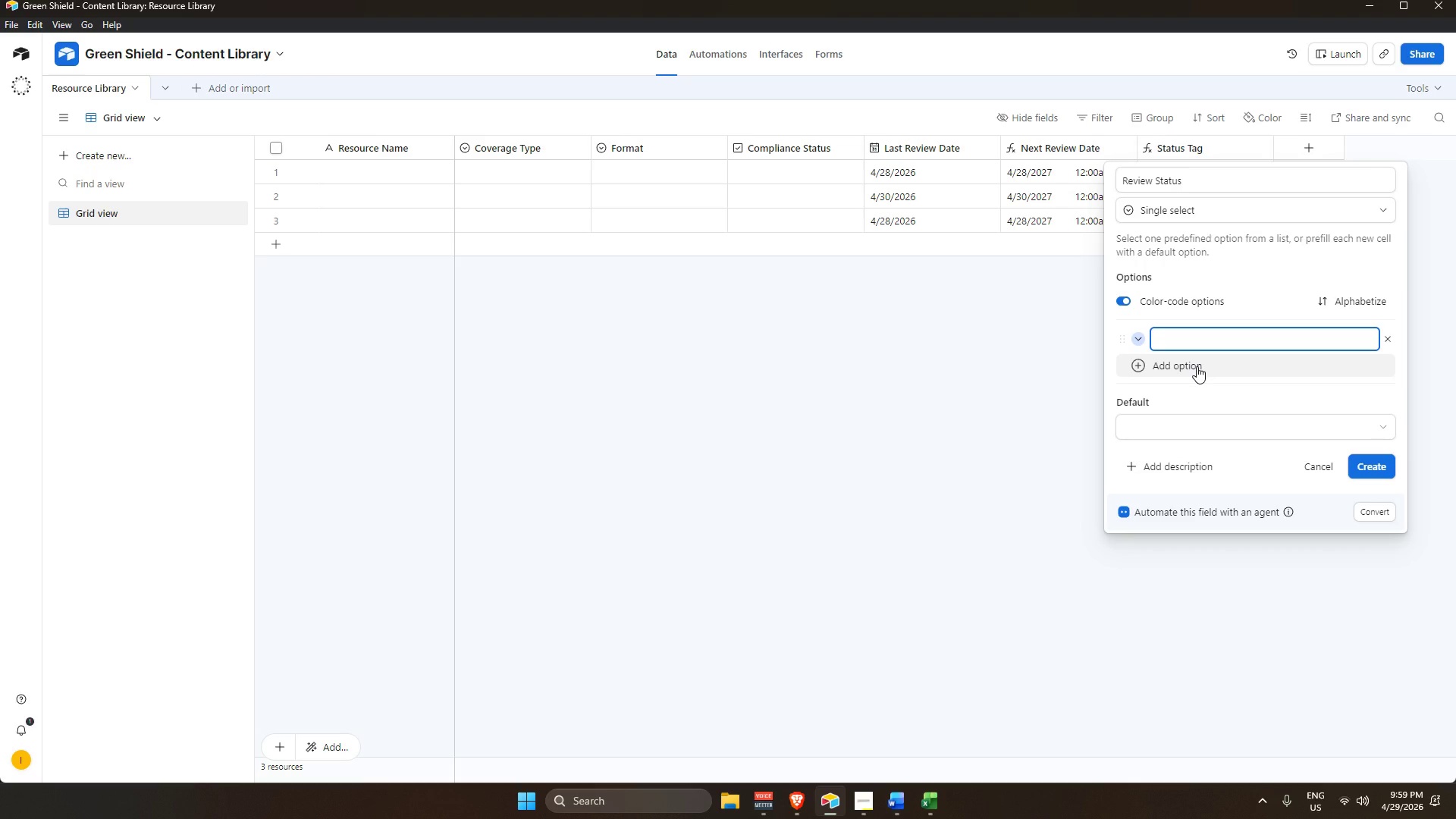 
type(Active)
 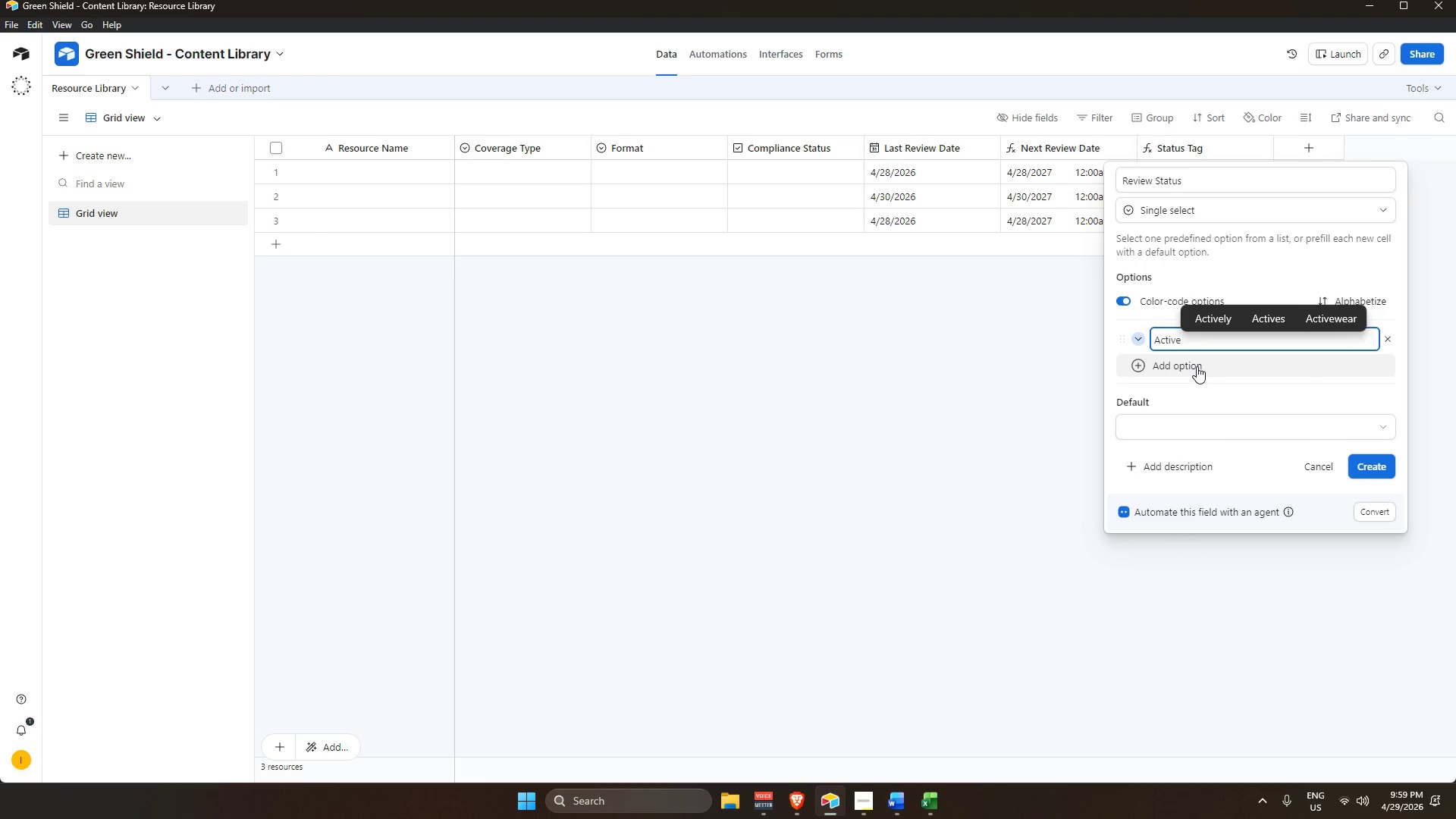 
key(Enter)
 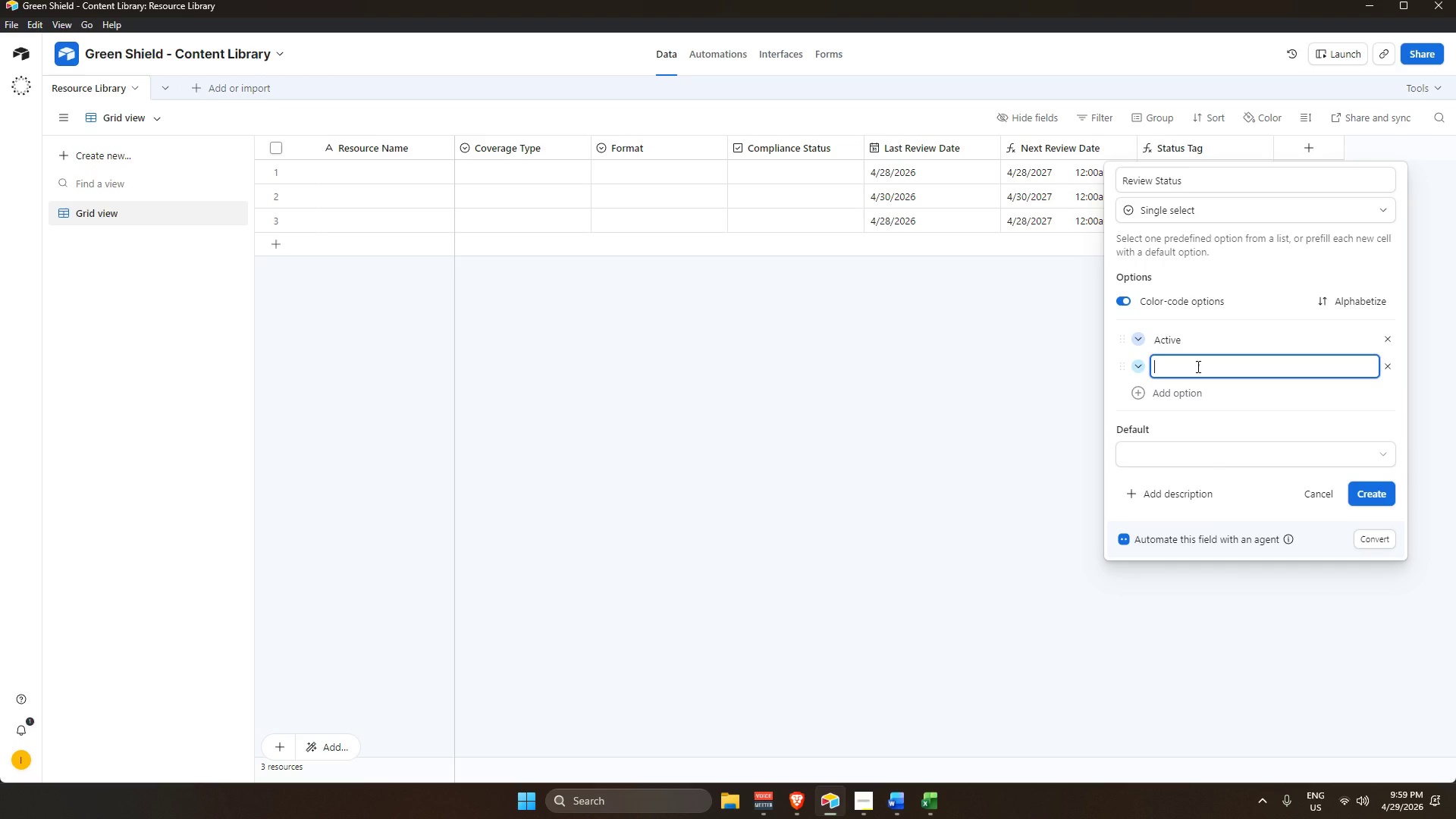 
type(Expired)
 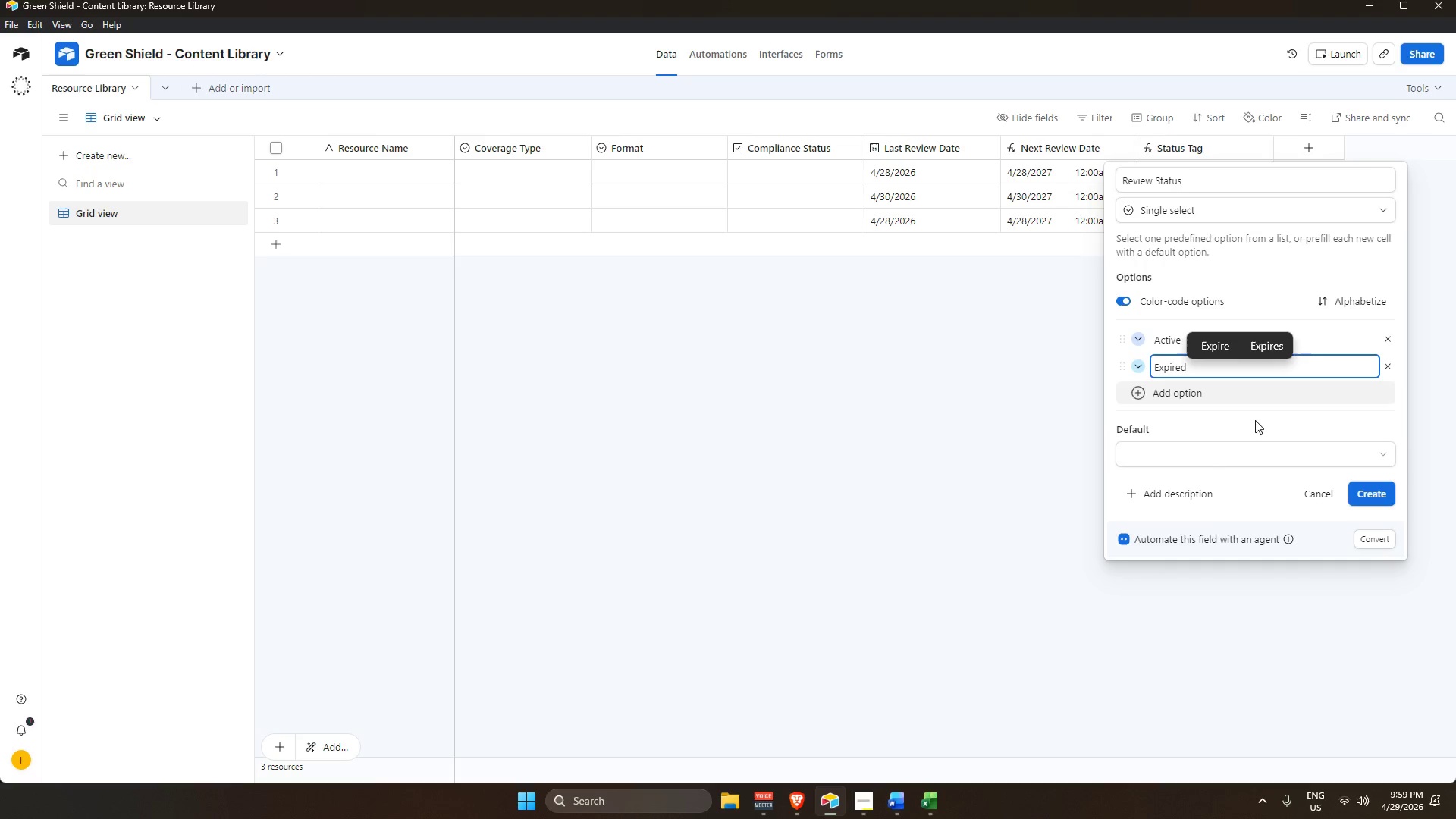 
left_click([1367, 500])
 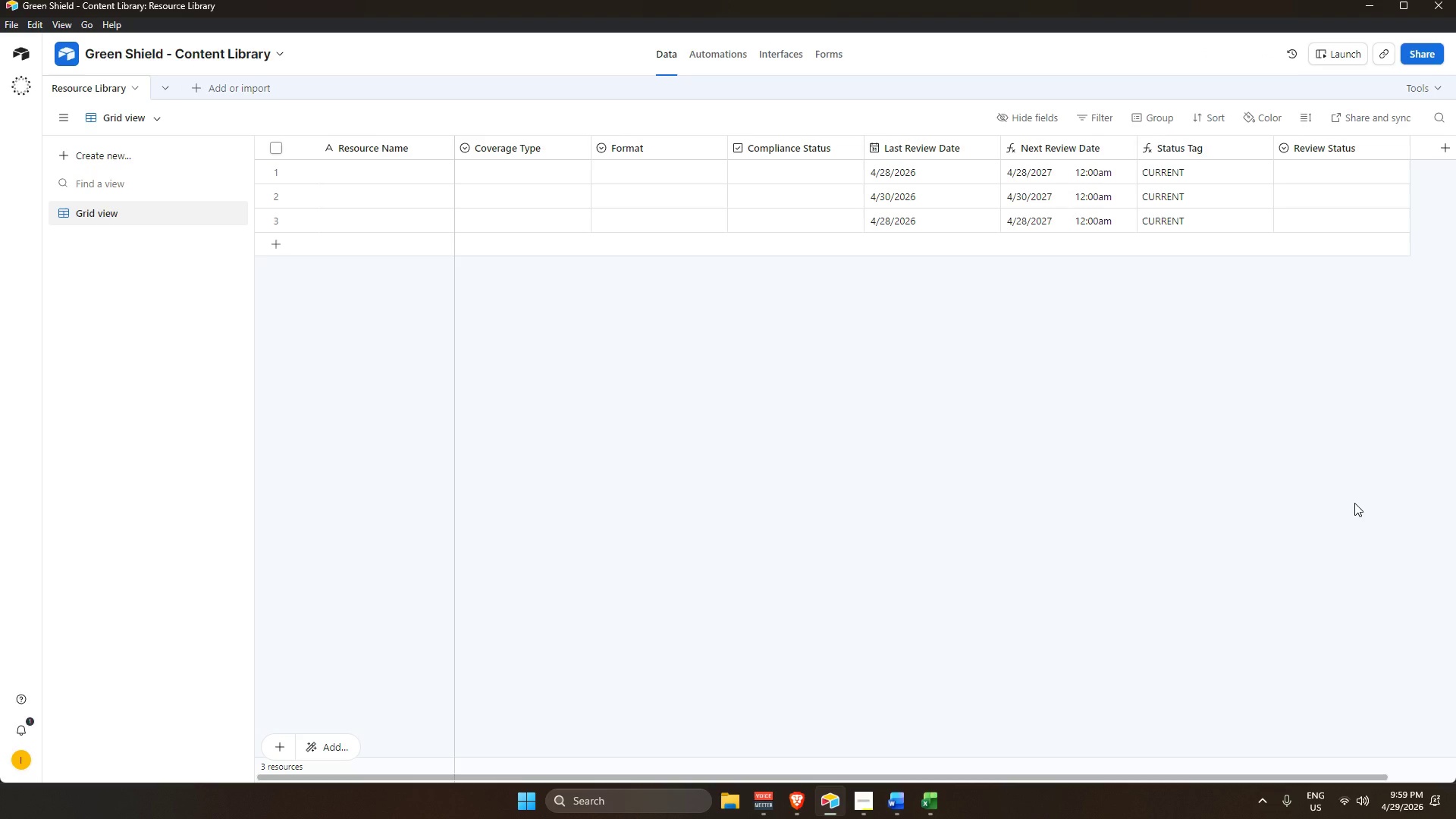 
wait(15.8)
 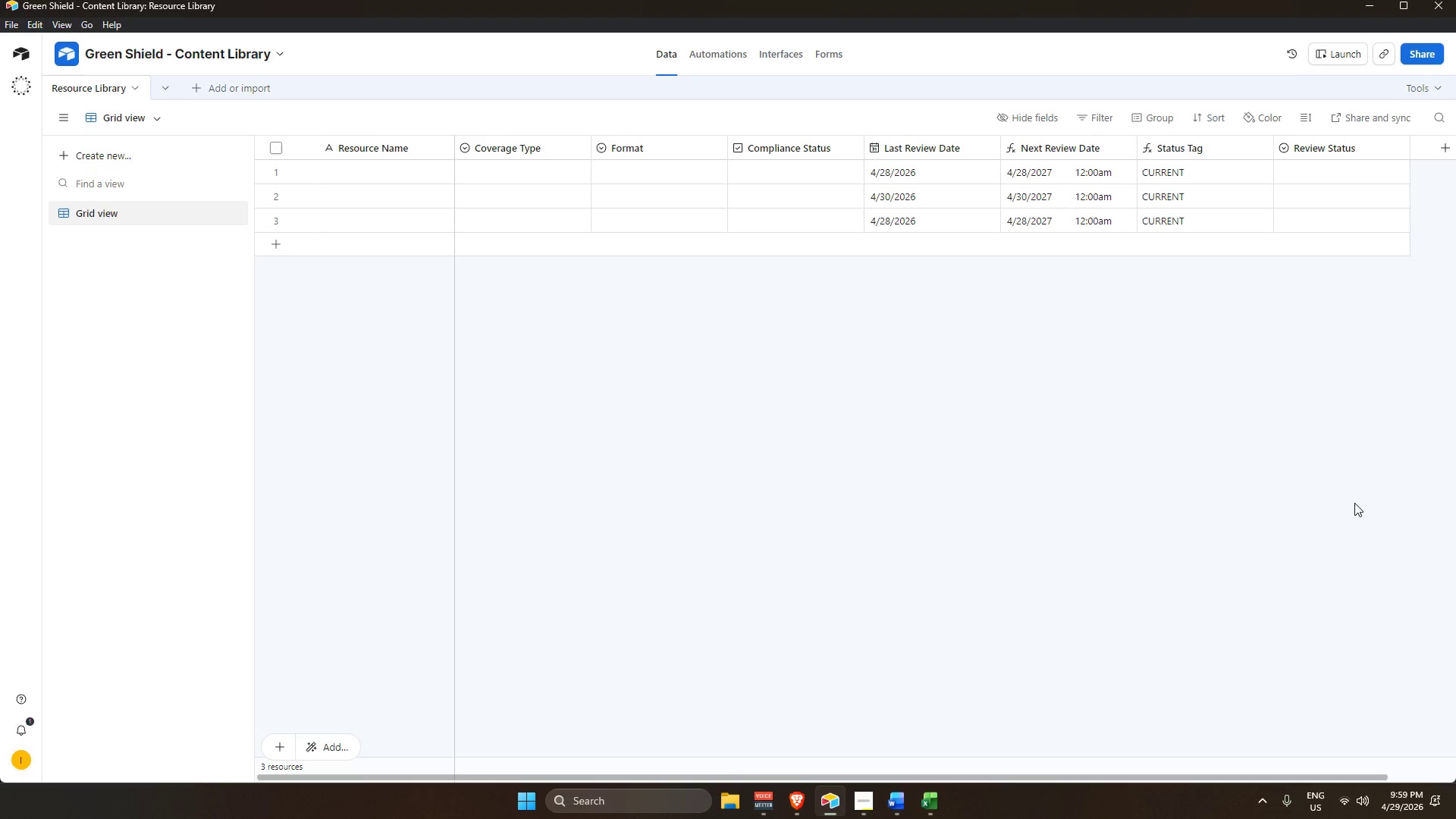 
left_click_drag(start_coordinate=[791, 776], to_coordinate=[1058, 734])
 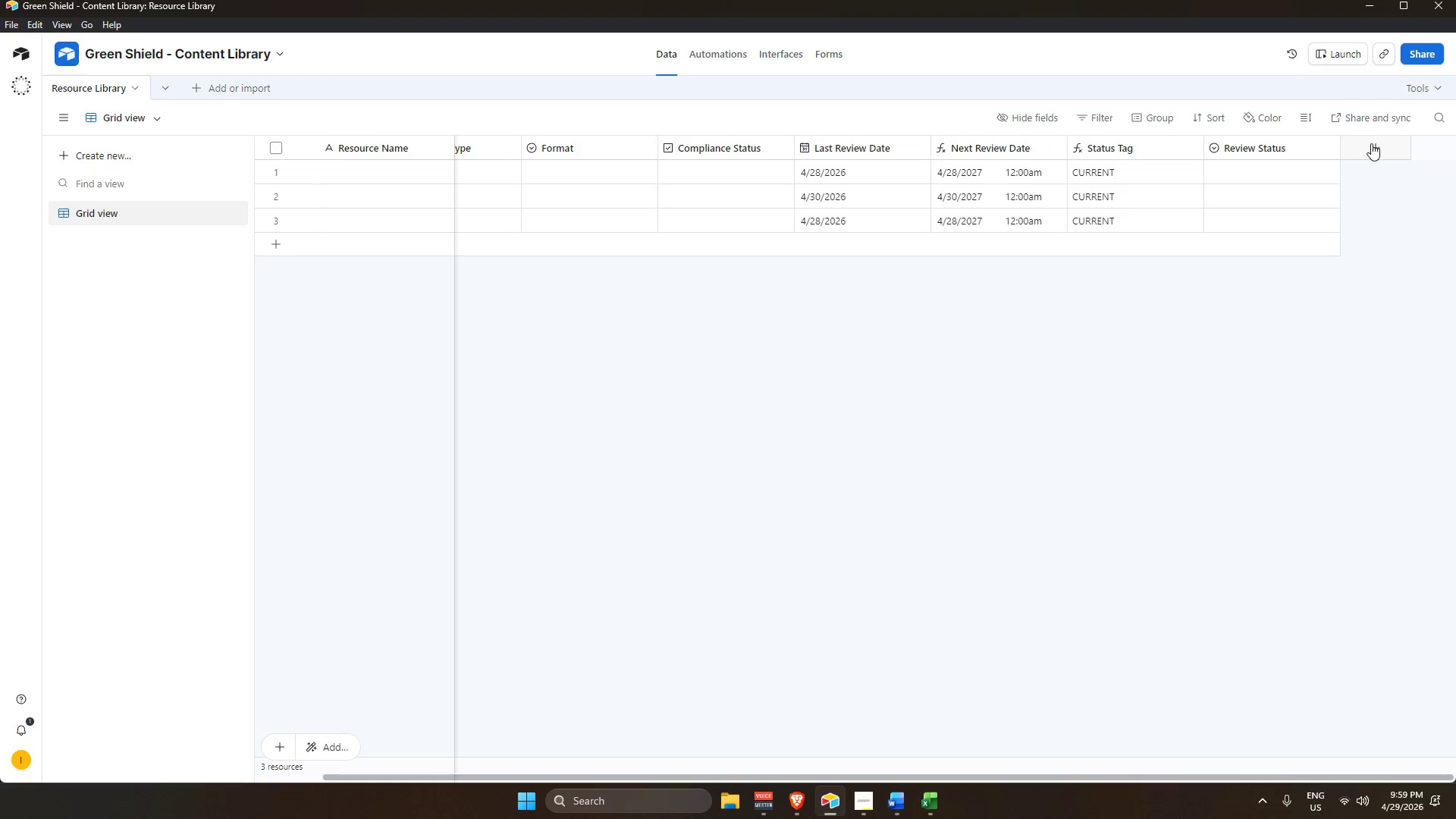 
left_click([1371, 143])
 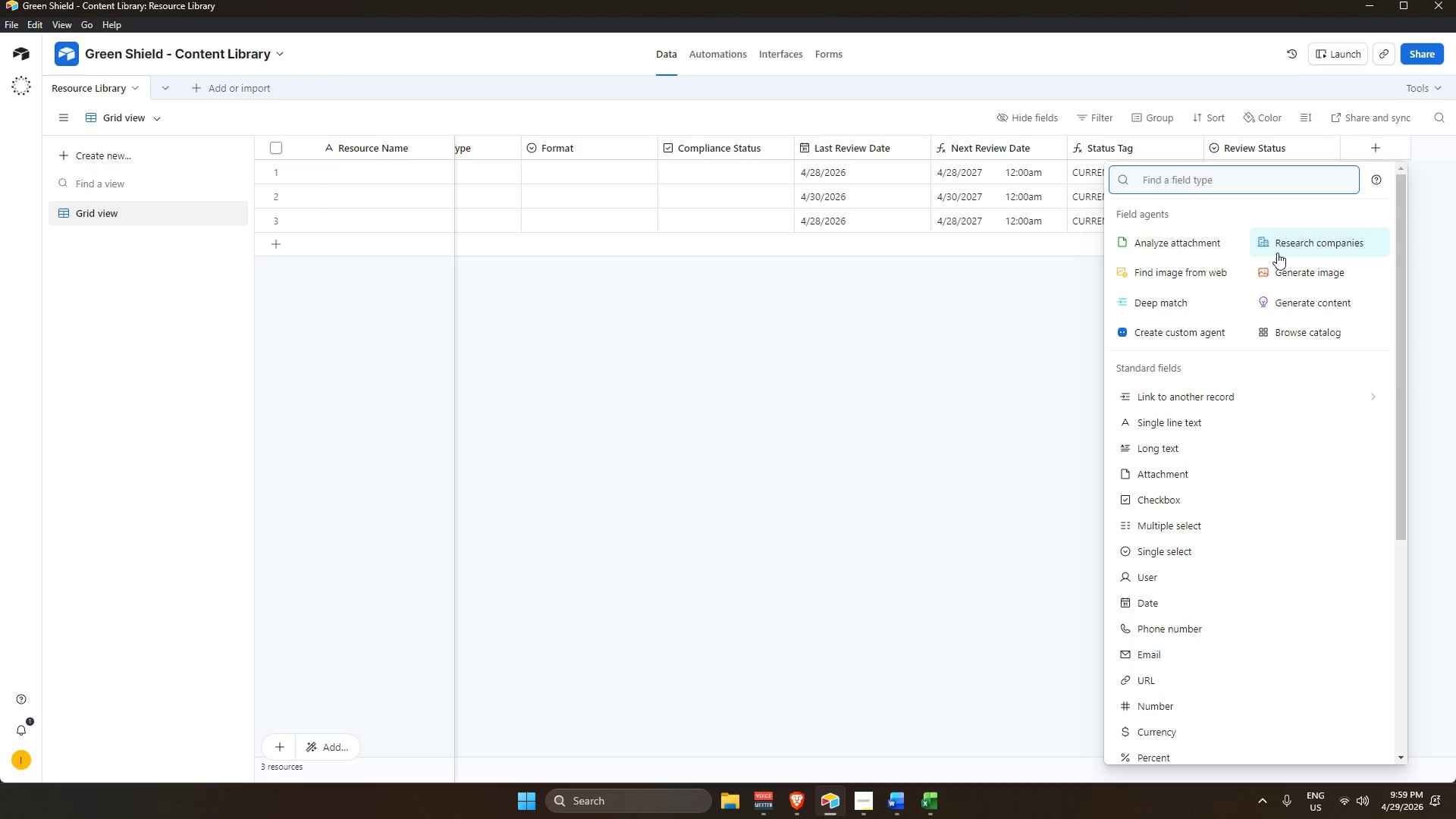 
type(ur)
 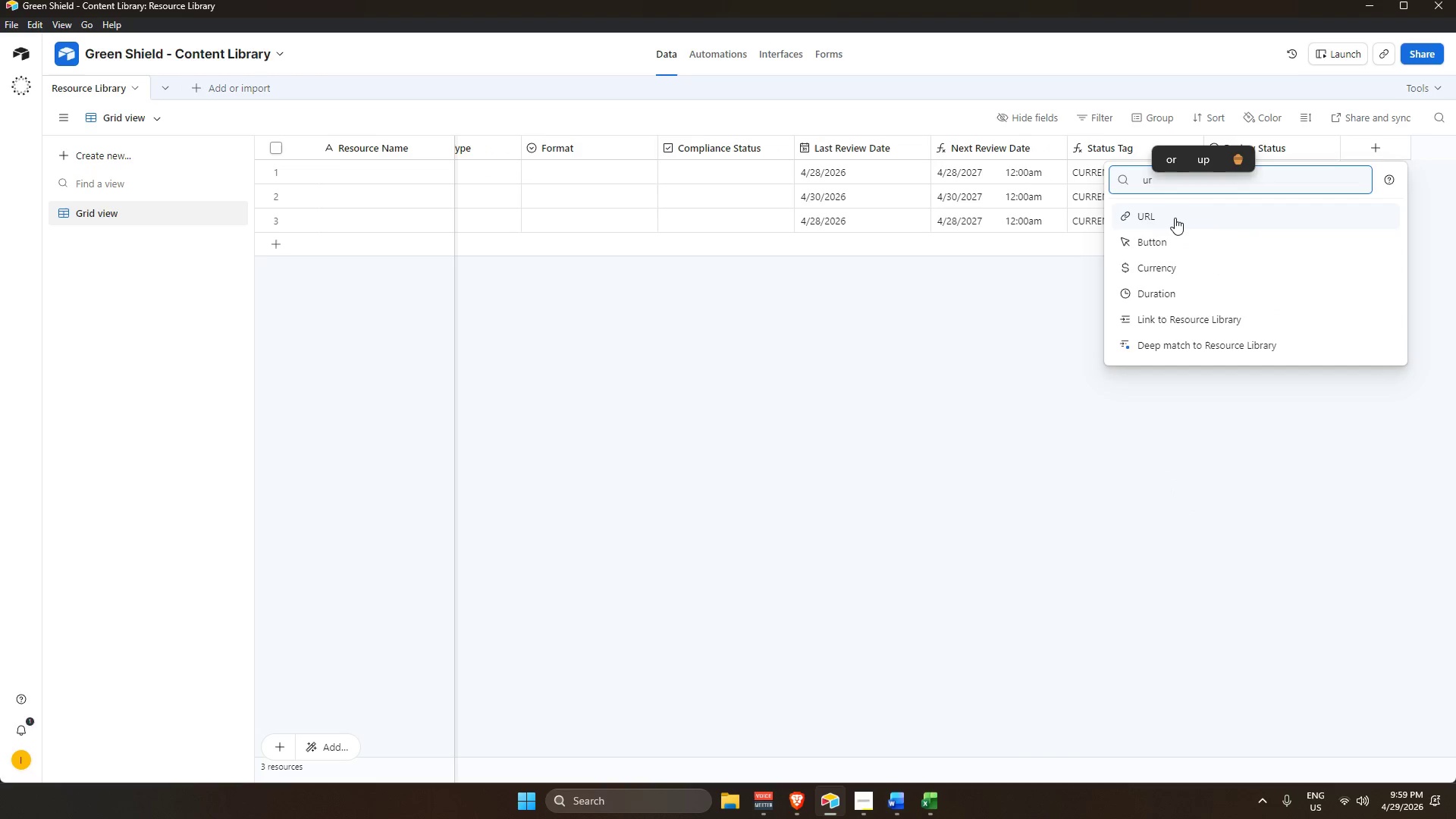 
left_click([1172, 215])
 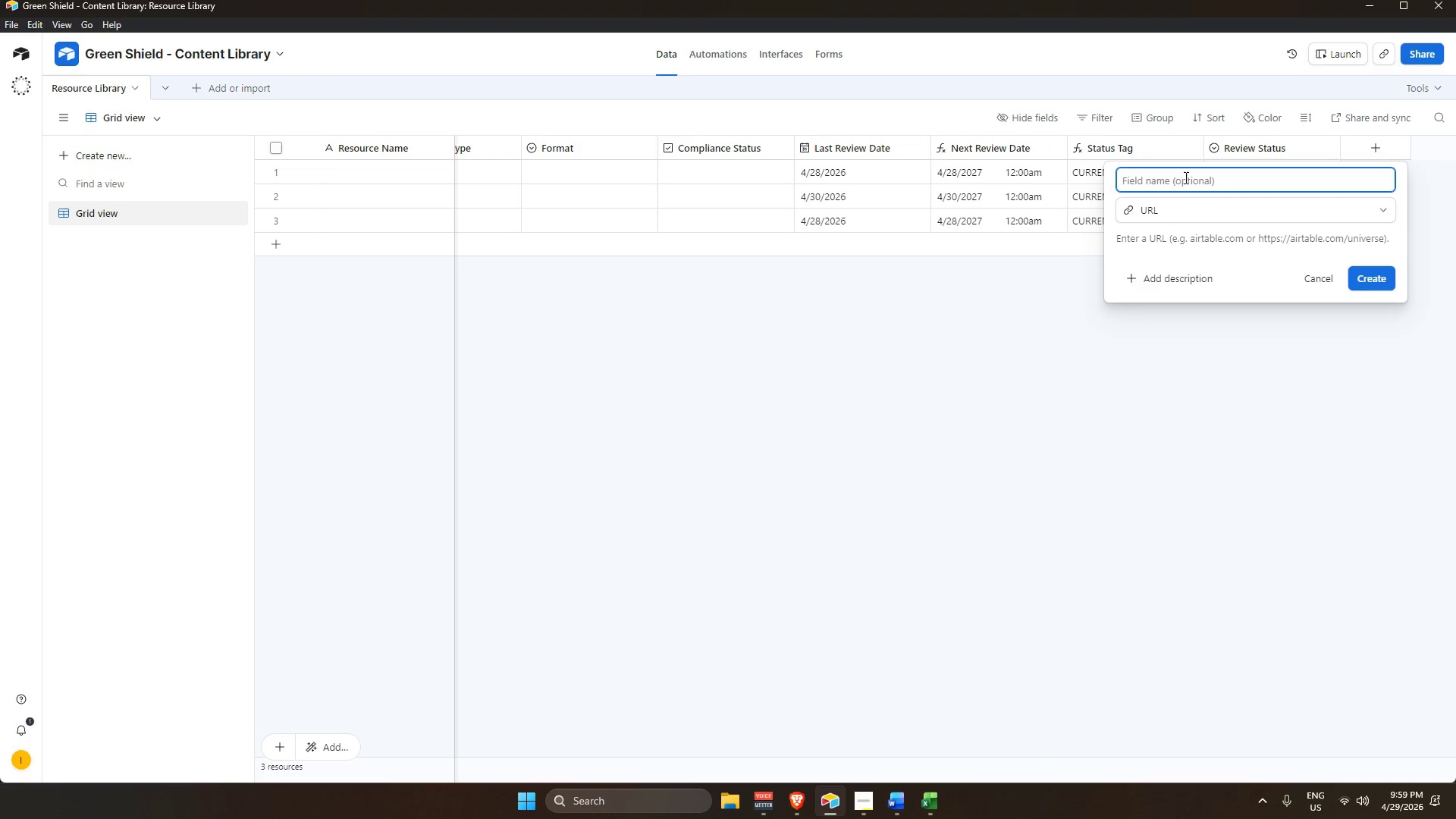 
key(Shift+A)
 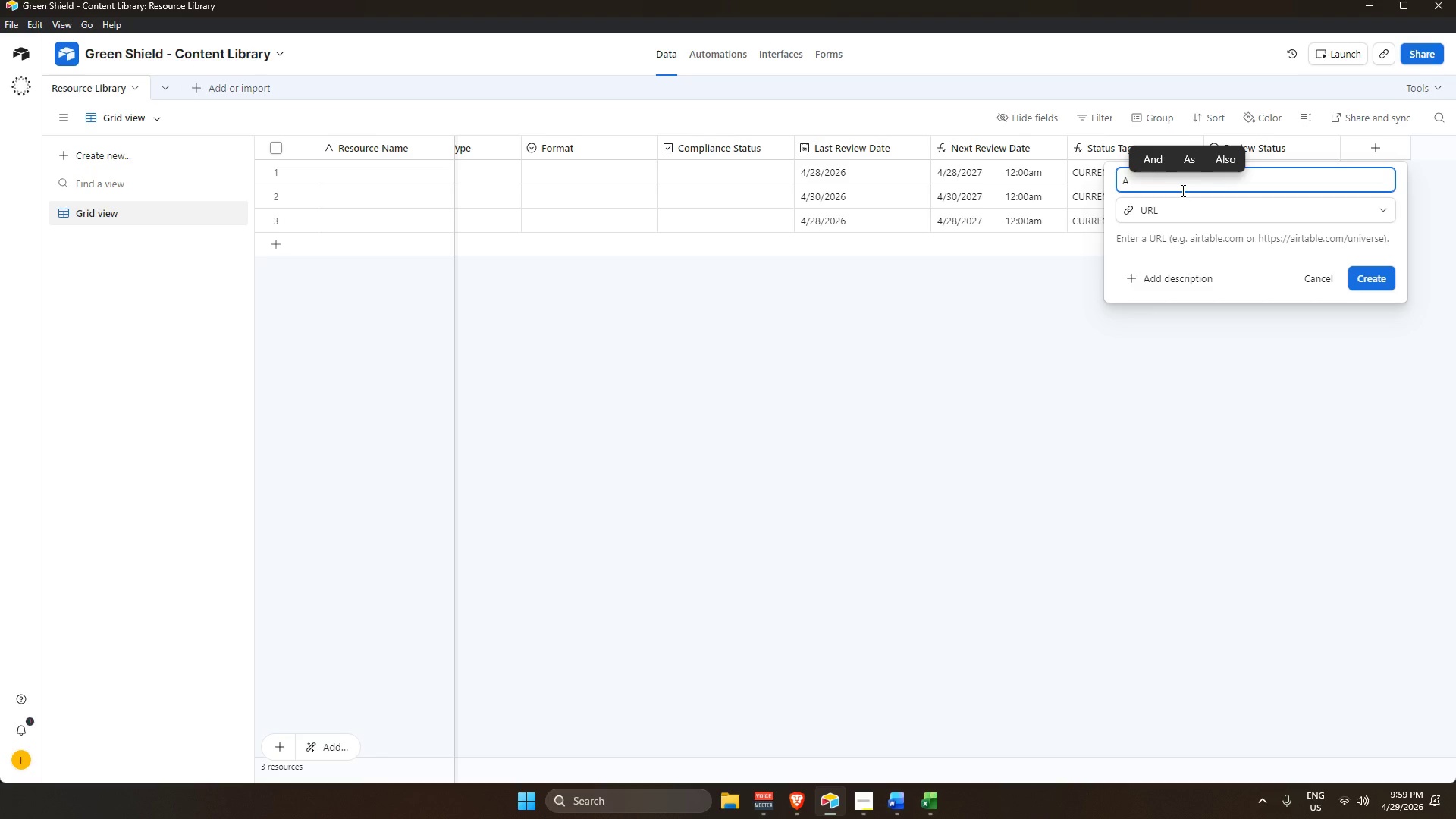 
type(sset URL)
 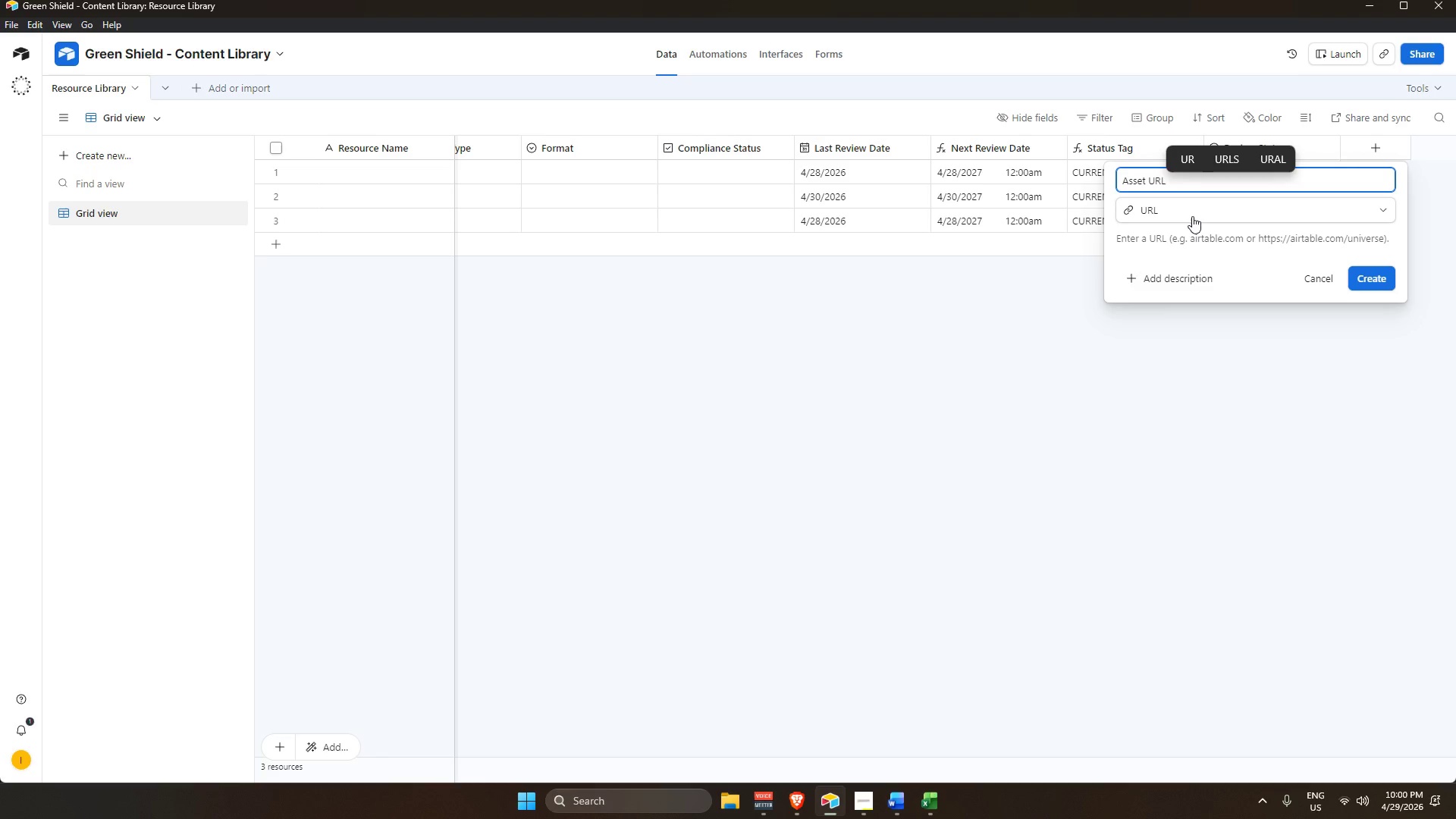 
key(Enter)
 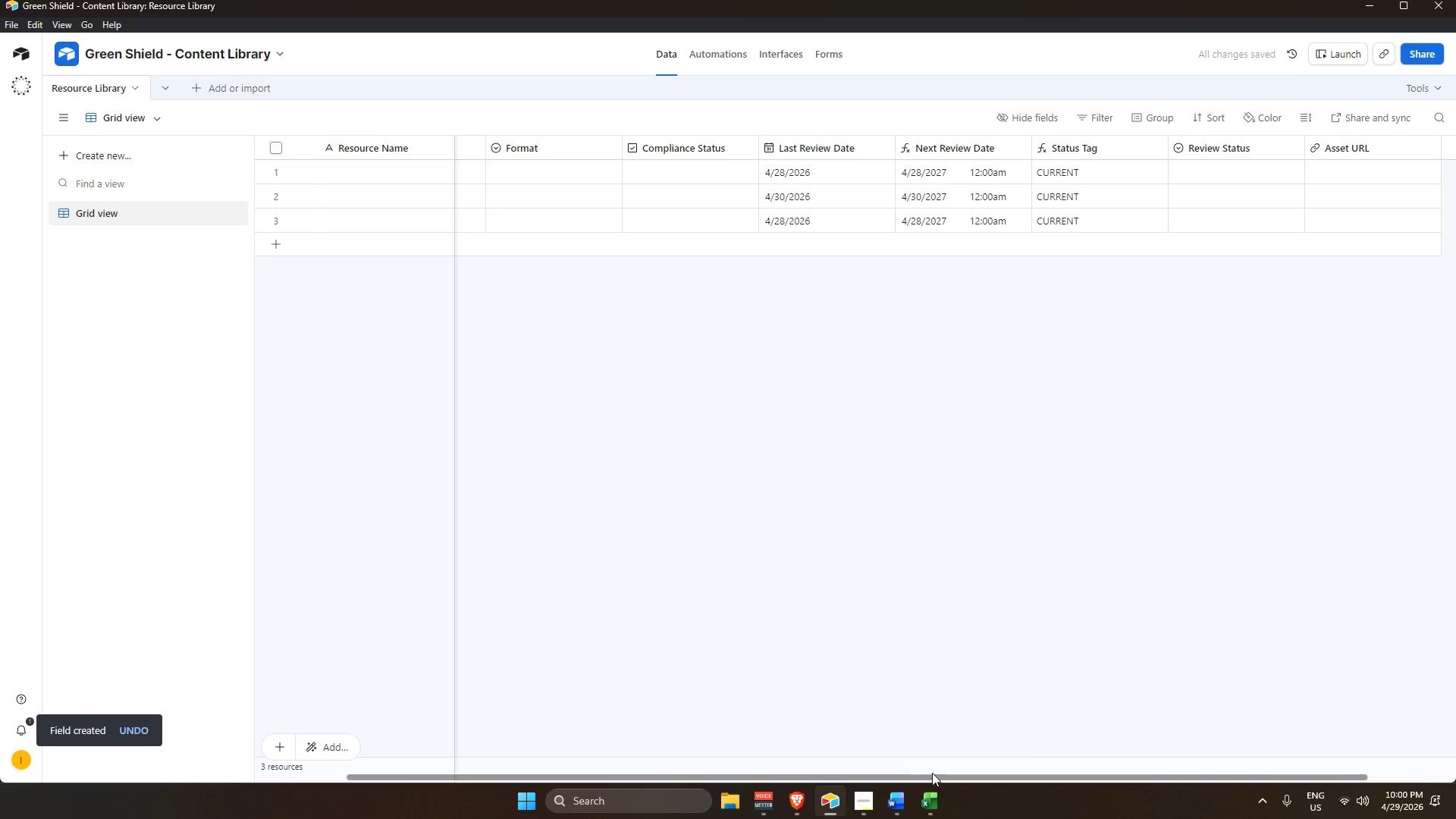 
left_click_drag(start_coordinate=[938, 775], to_coordinate=[1175, 771])
 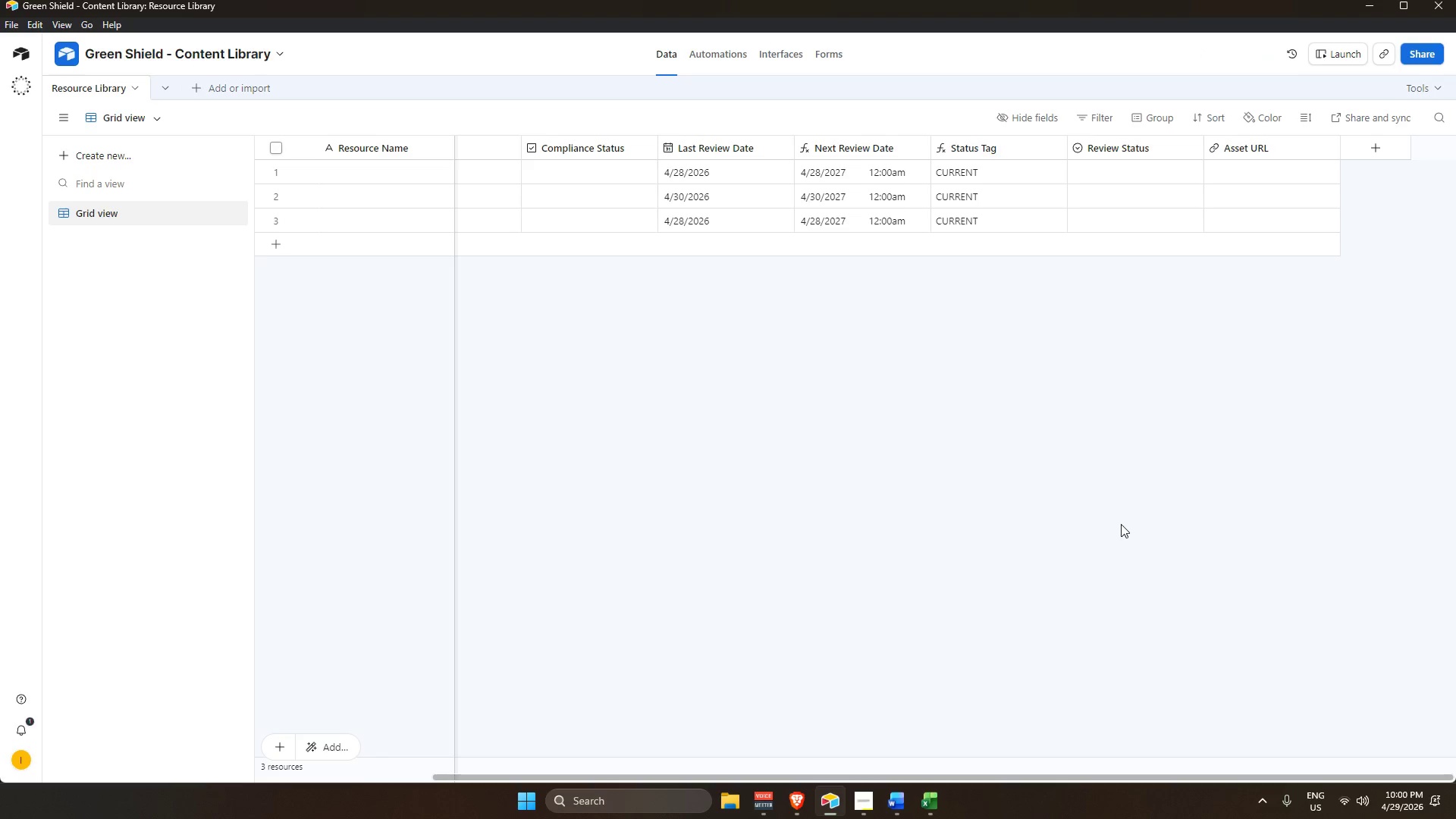 
wait(7.59)
 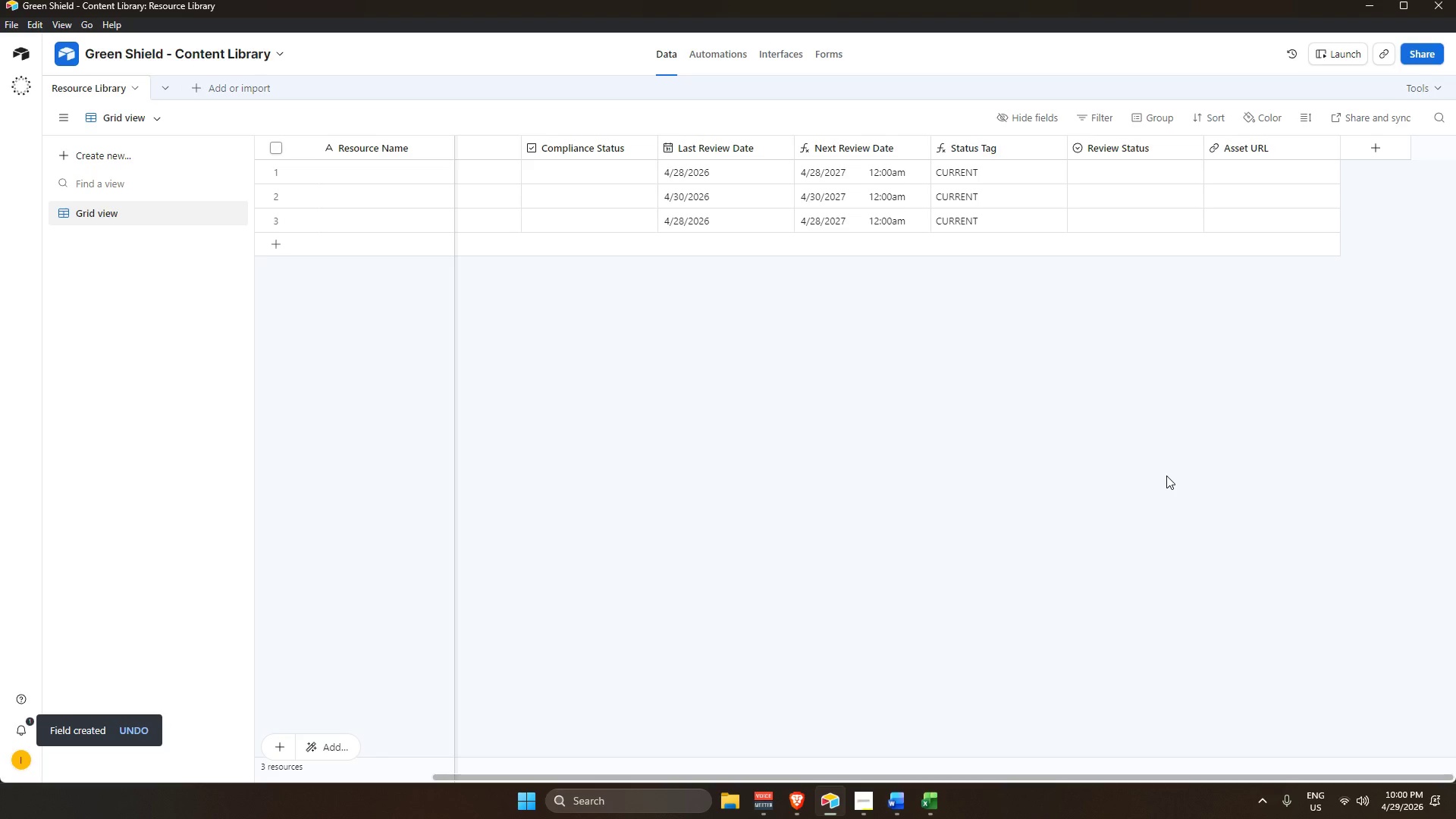 
left_click_drag(start_coordinate=[1075, 777], to_coordinate=[701, 769])
 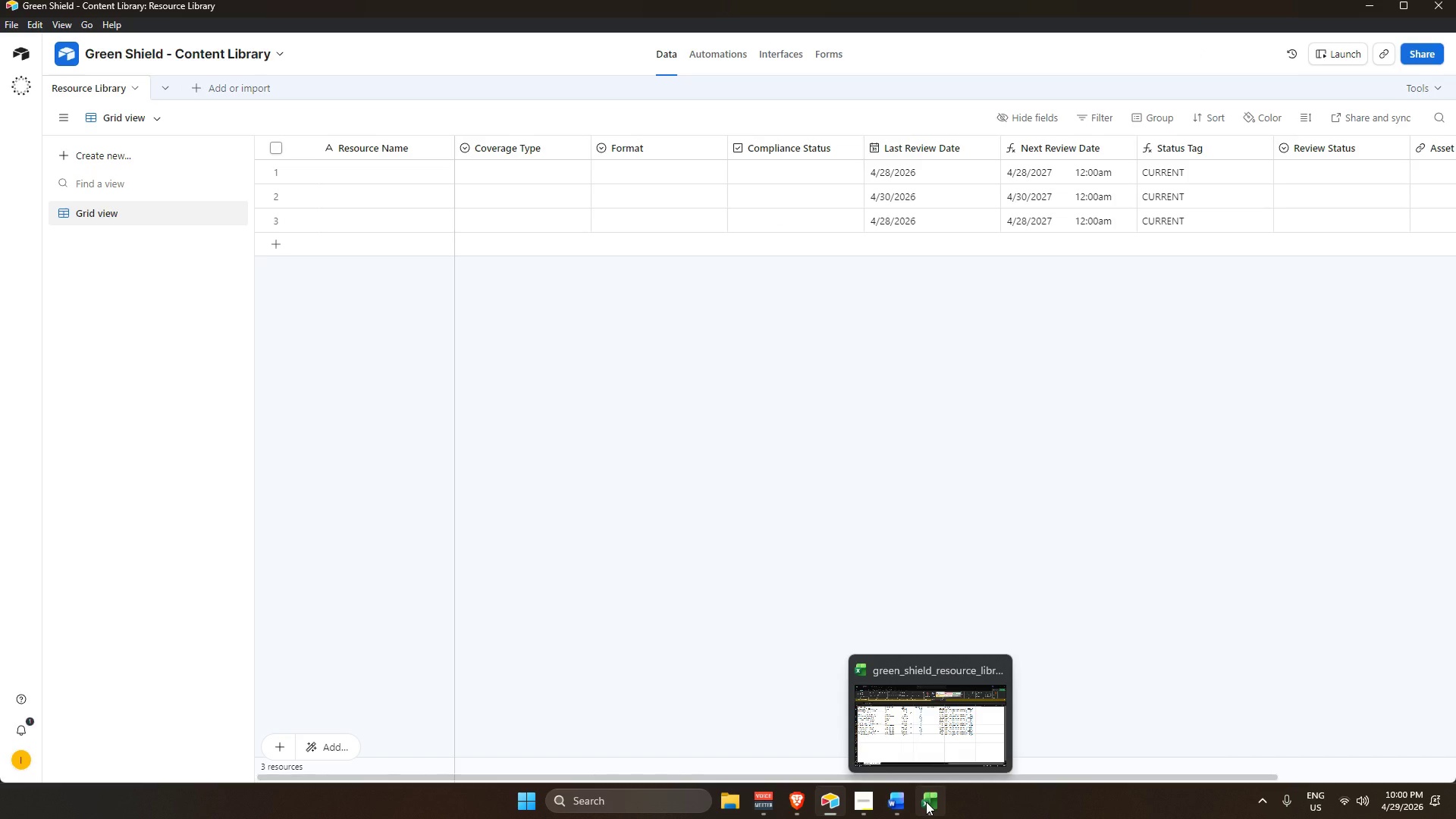 
wait(8.47)
 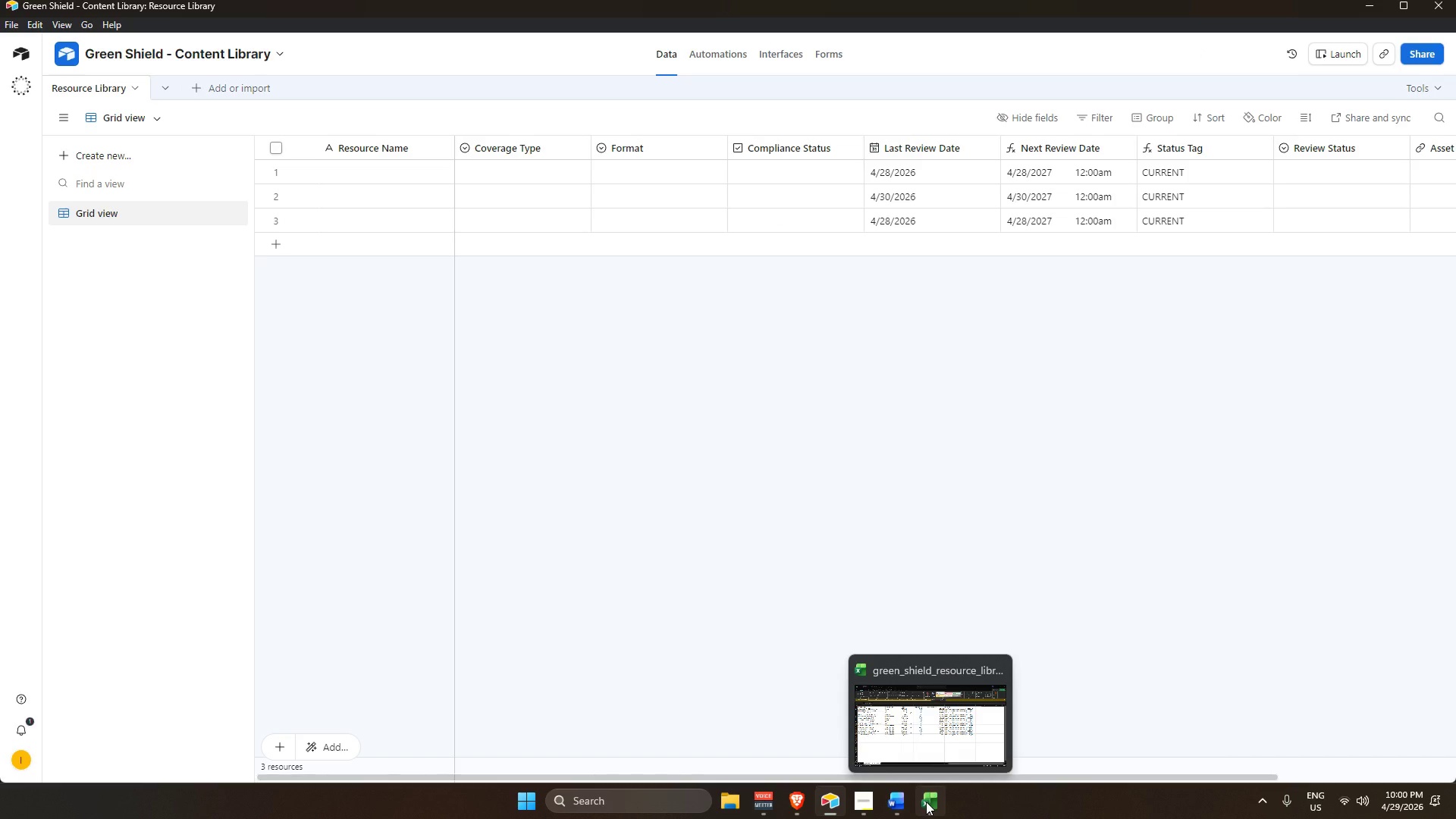 
left_click([925, 802])
 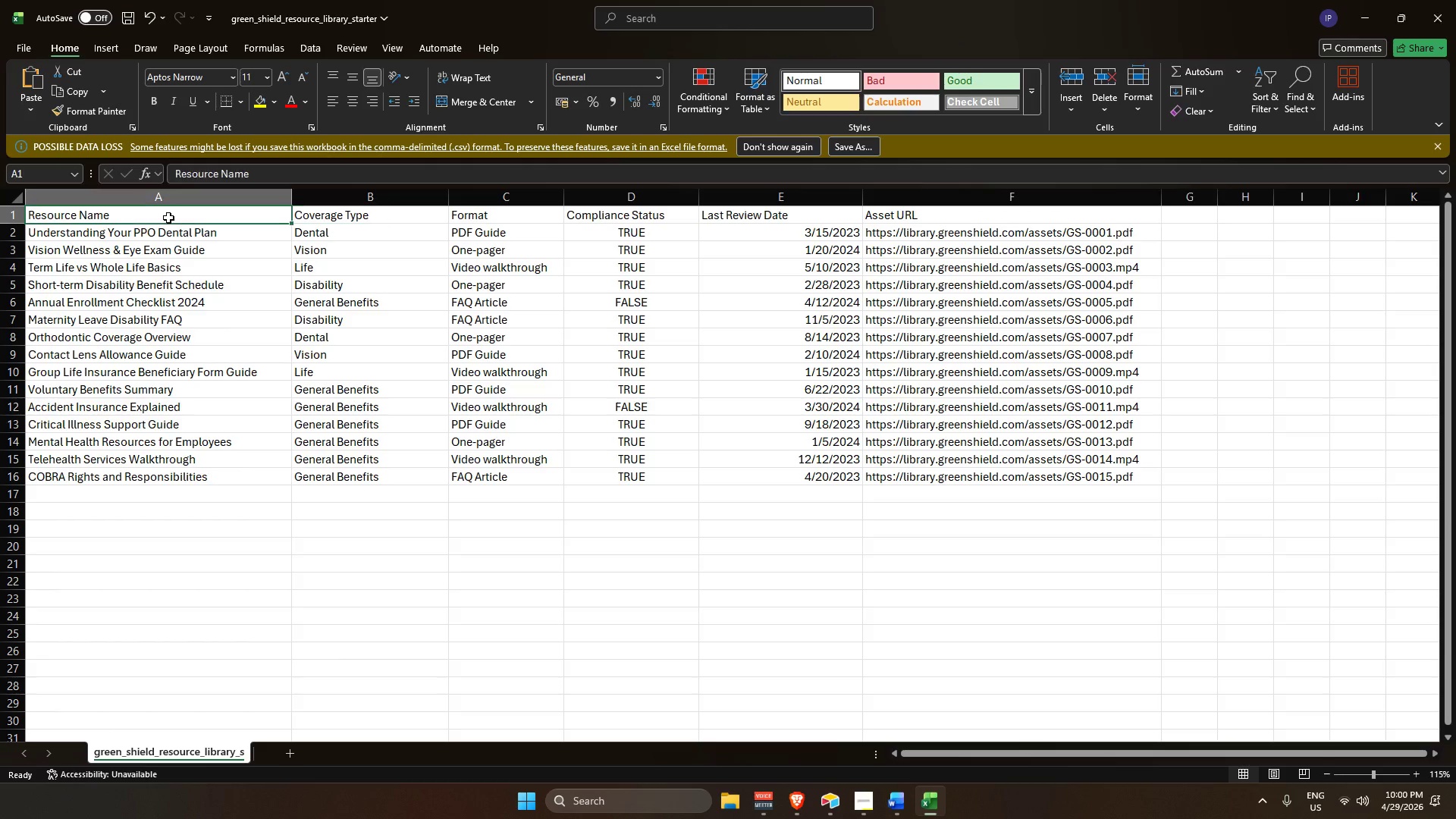 
double_click([179, 196])
 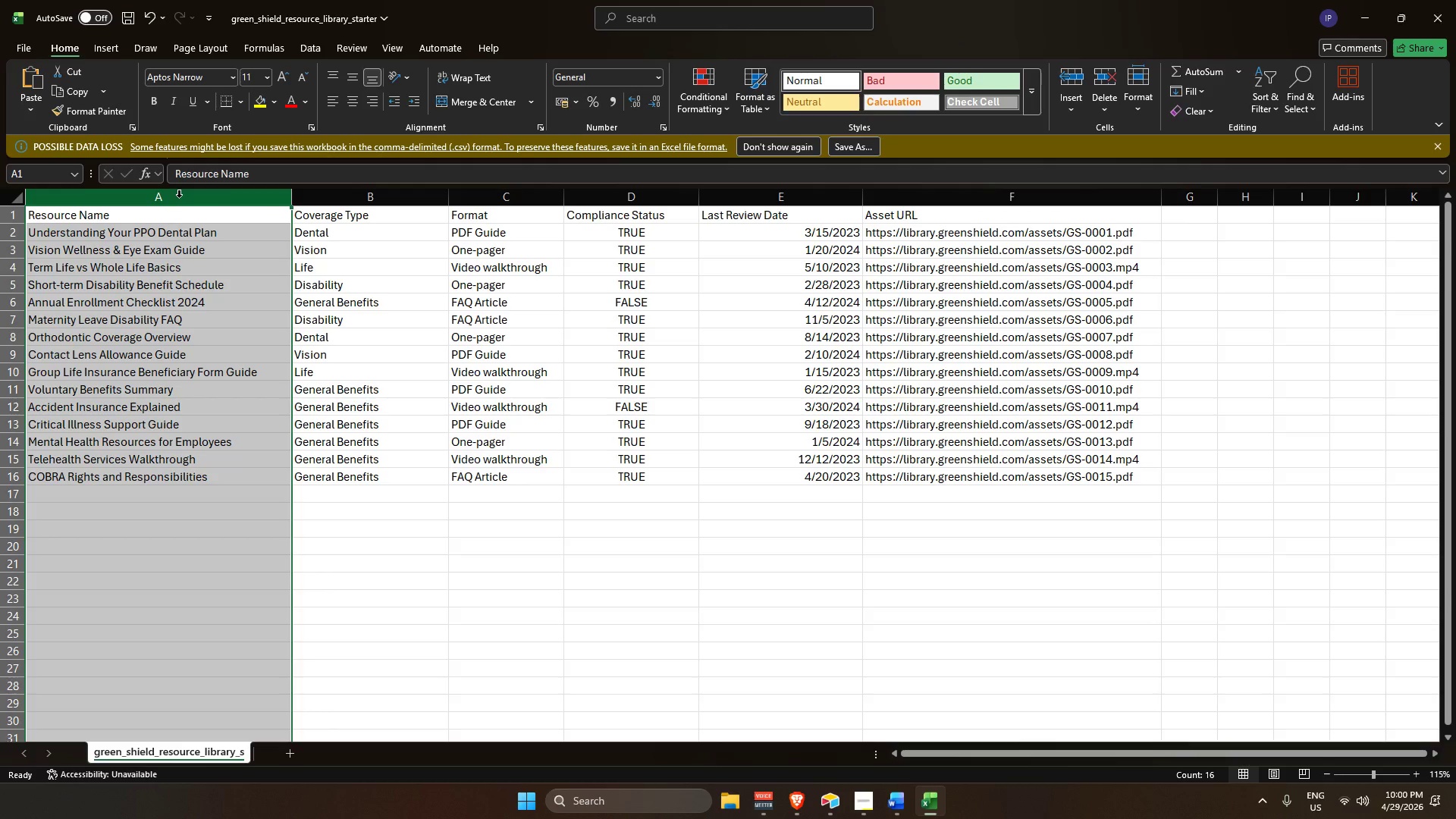 
key(Control+C)
 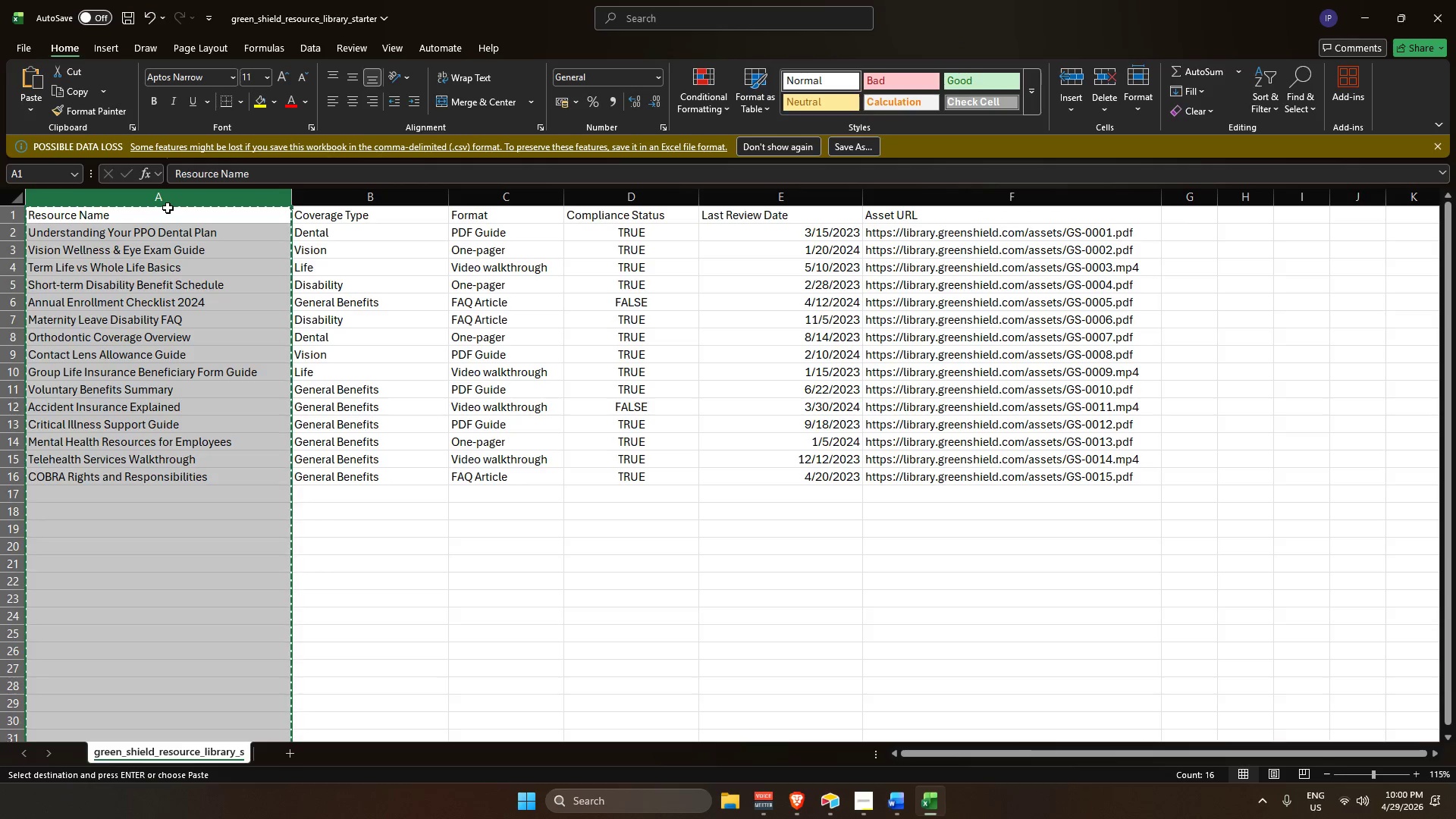 
key(Alt+AltLeft)
 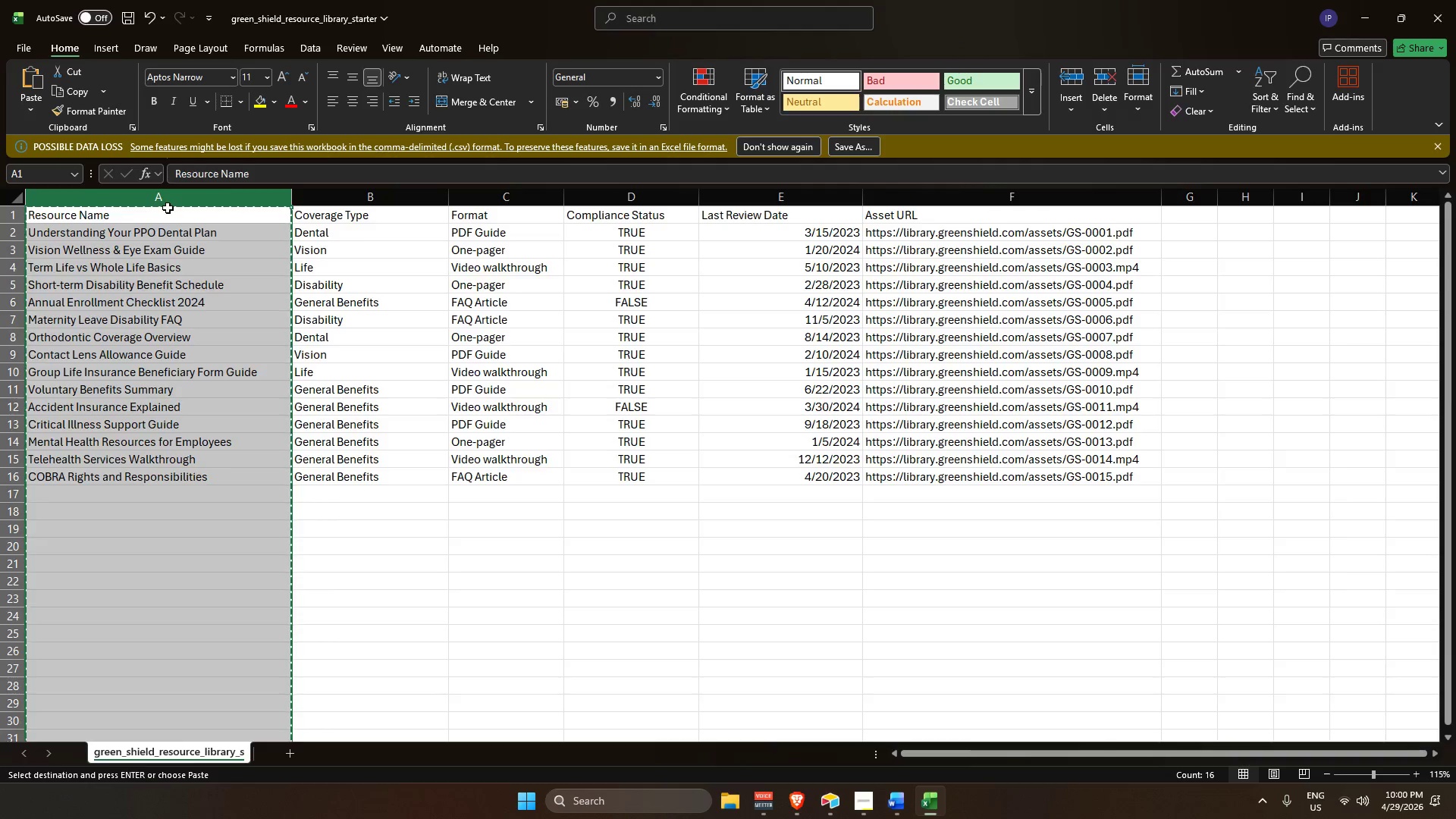 
key(Alt+Tab)
 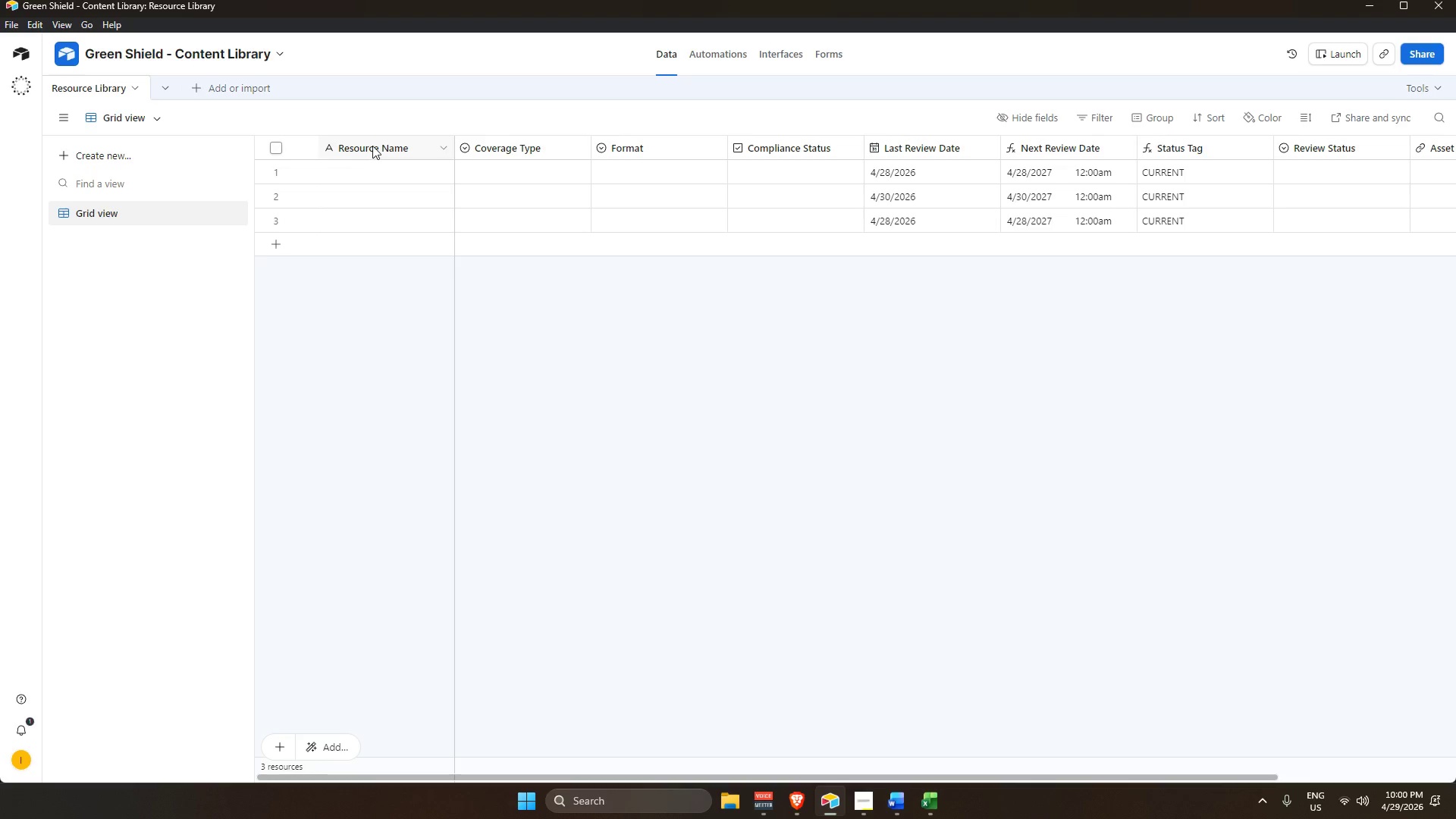 
key(Control+V)
 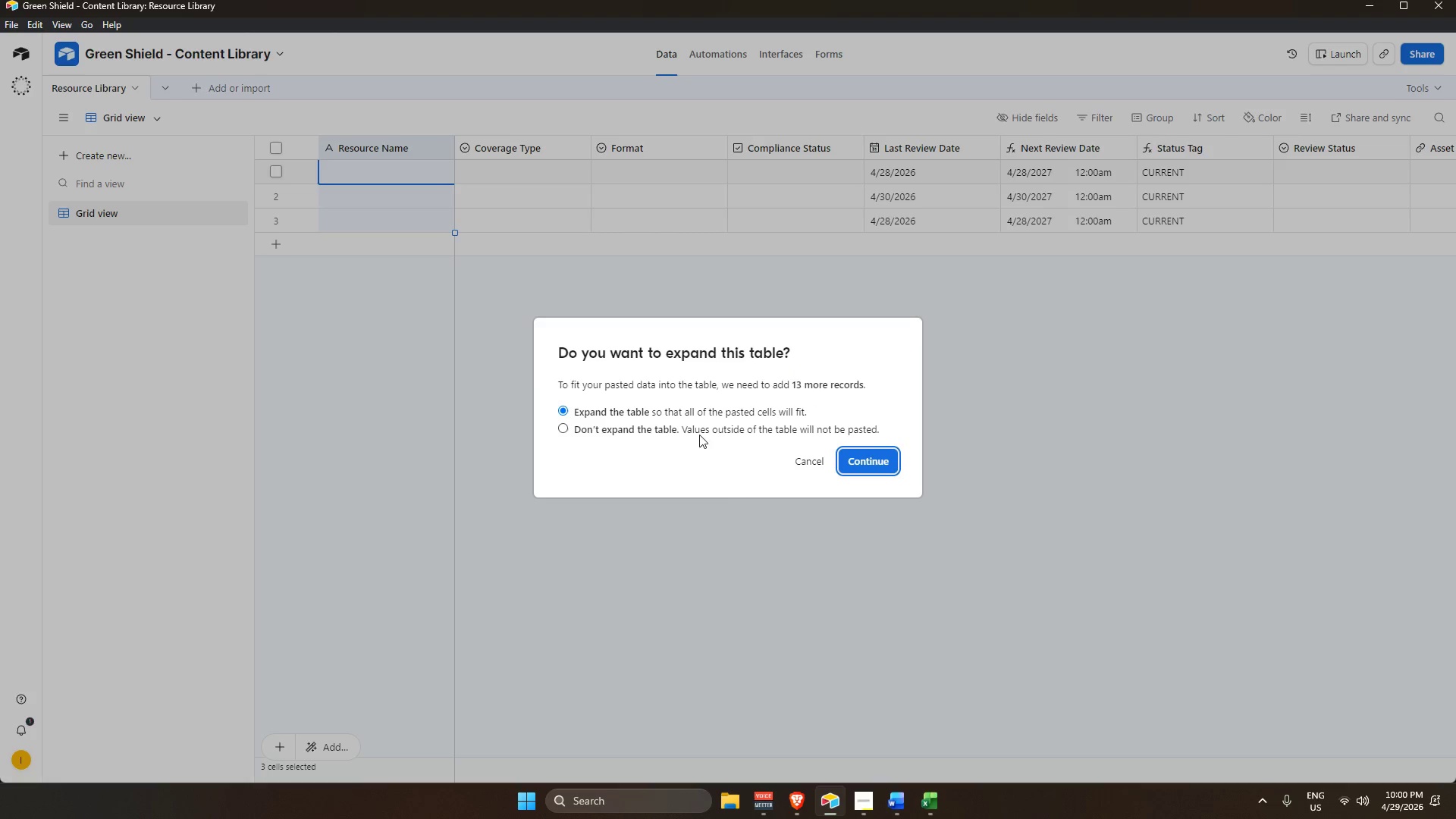 
left_click([883, 459])
 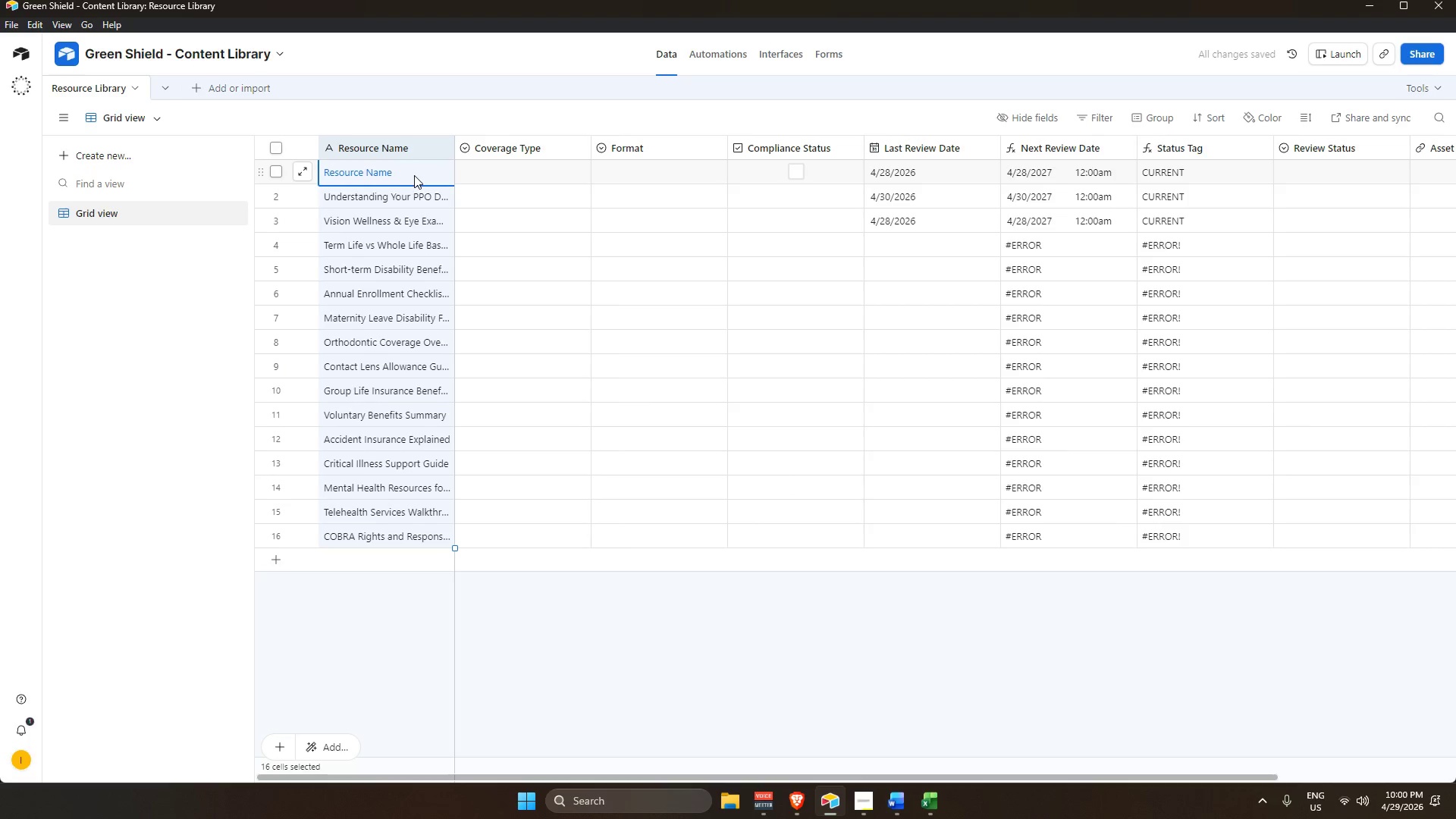 
right_click([414, 174])
 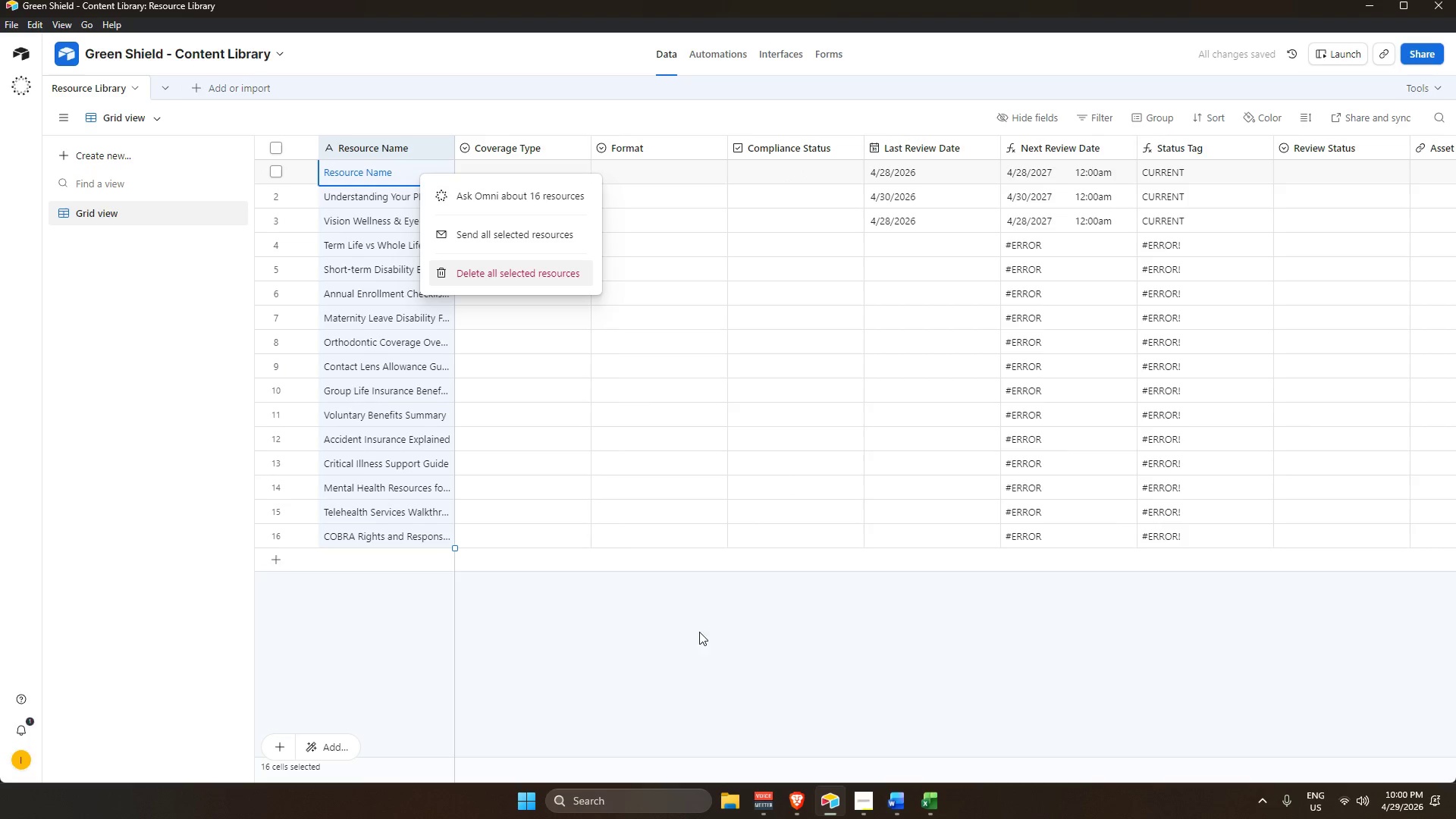 
left_click([705, 649])
 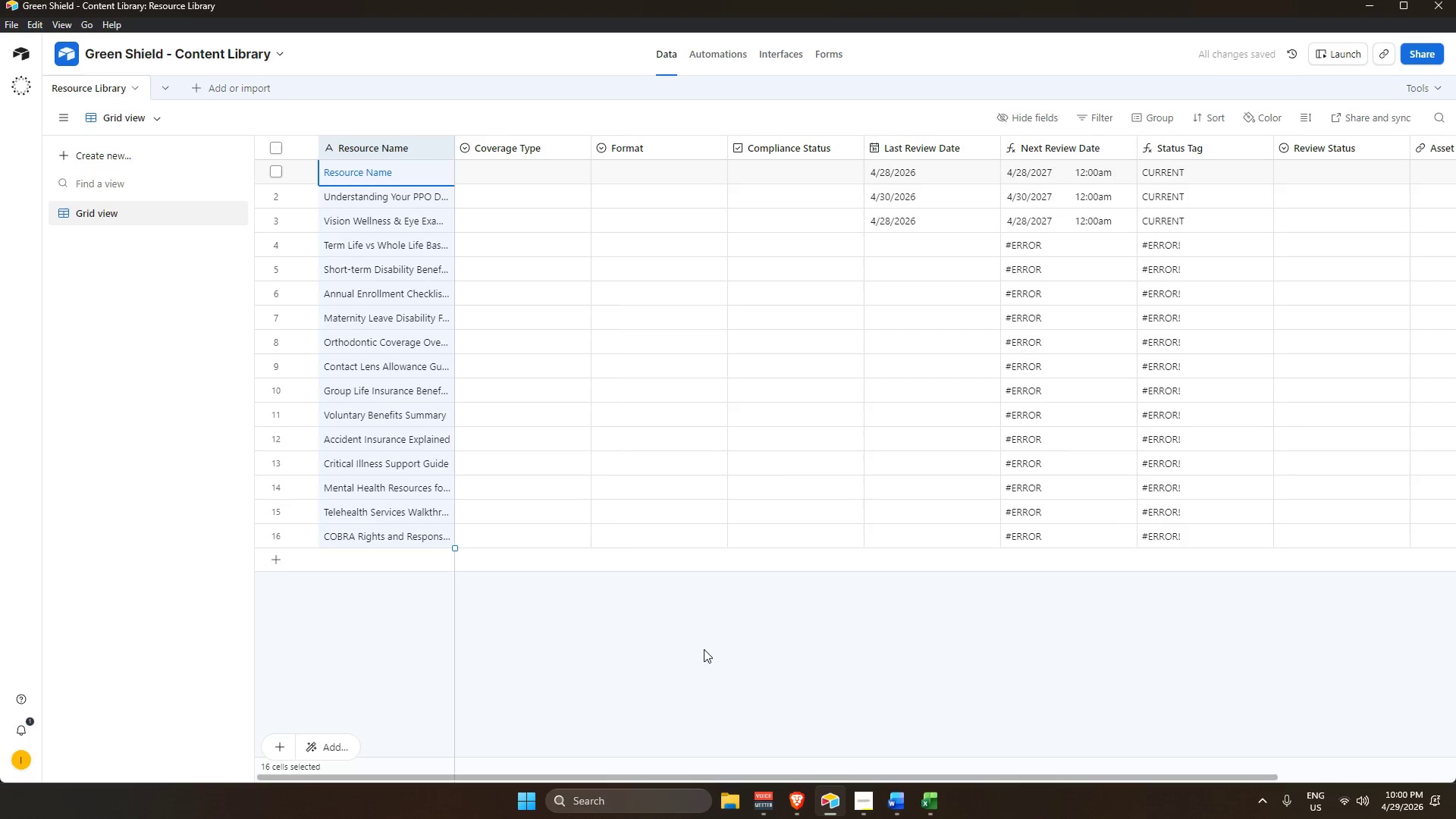 
key(Alt+AltLeft)
 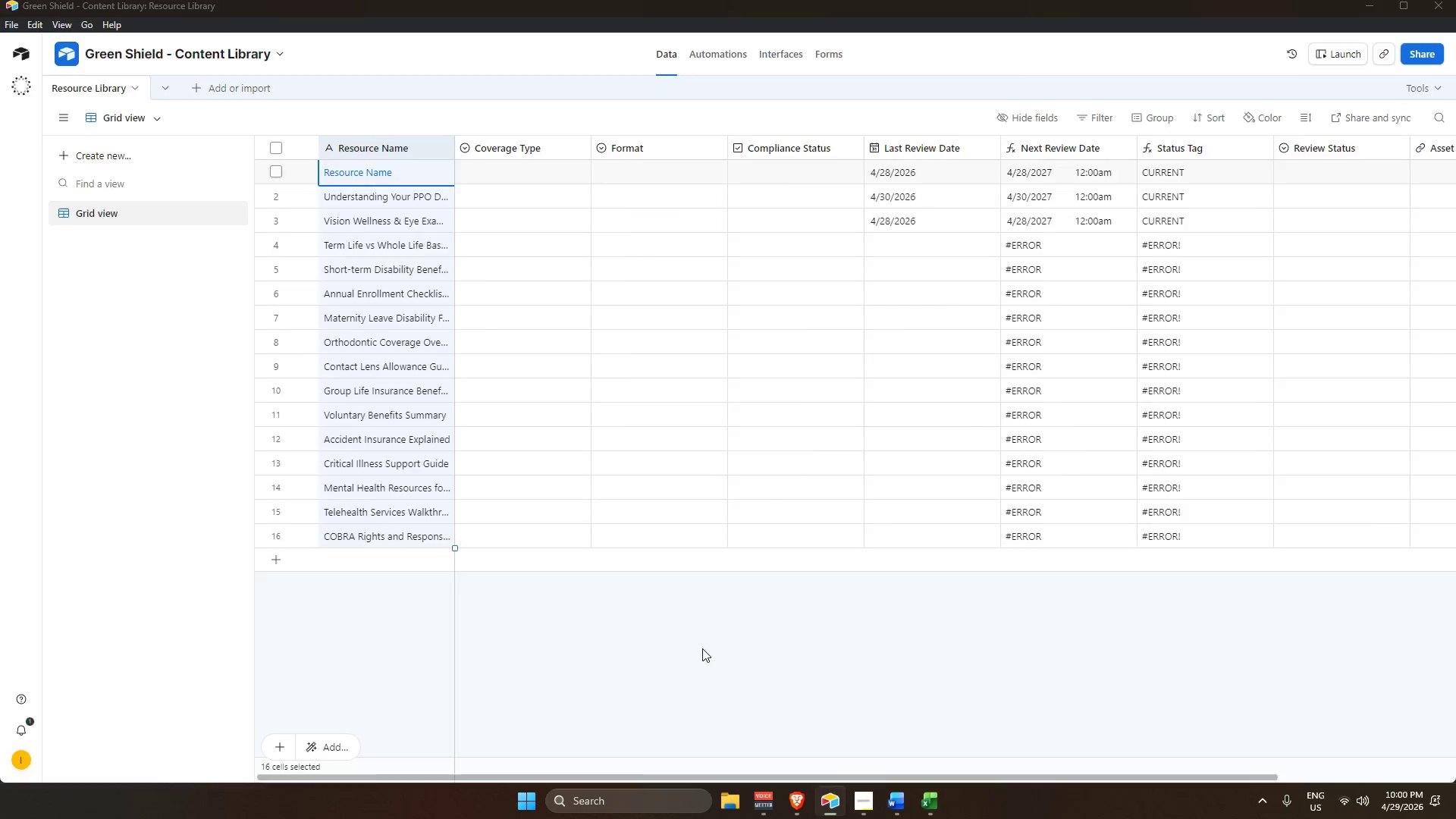 
key(Alt+Tab)
 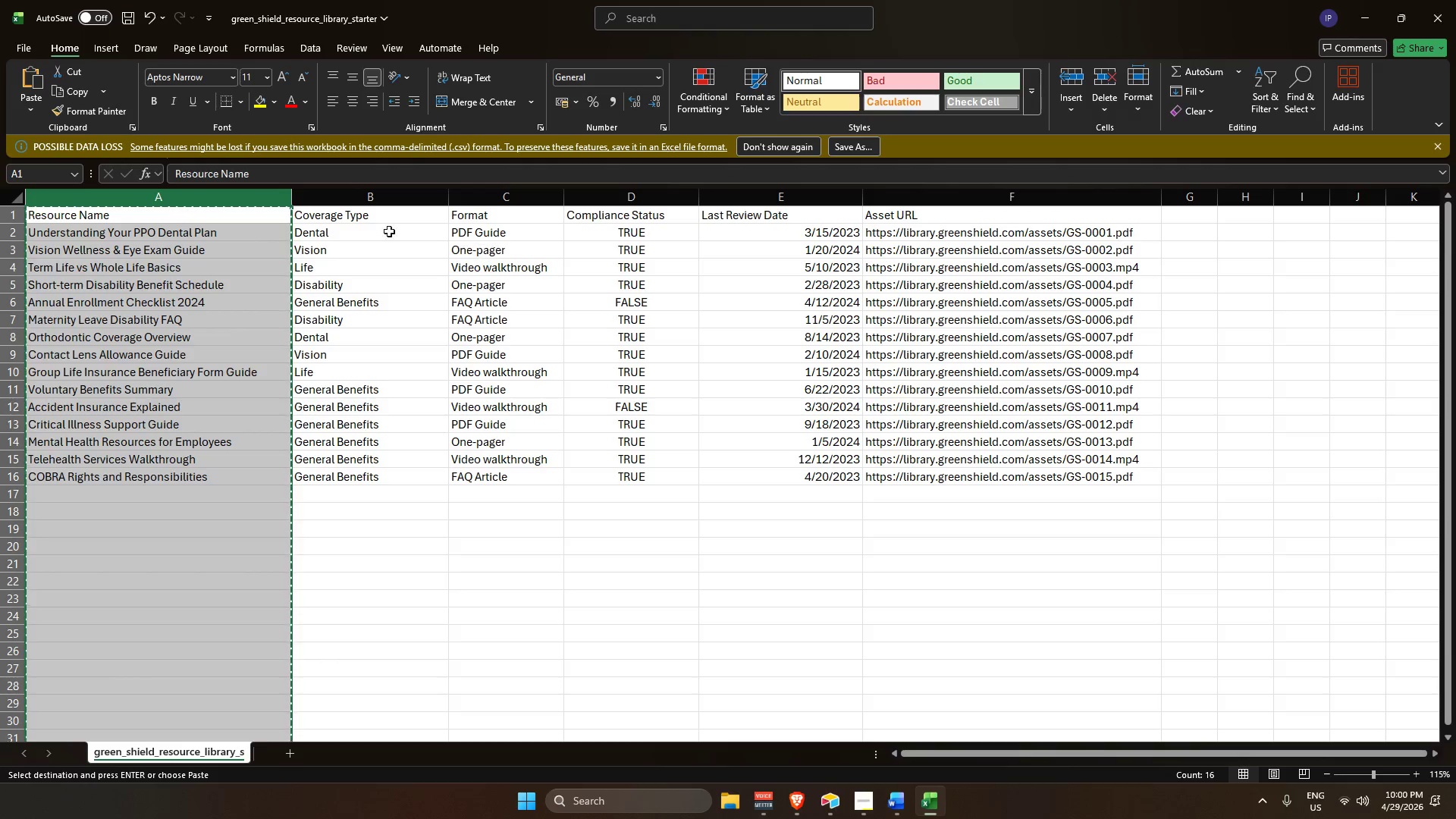 
left_click([377, 198])
 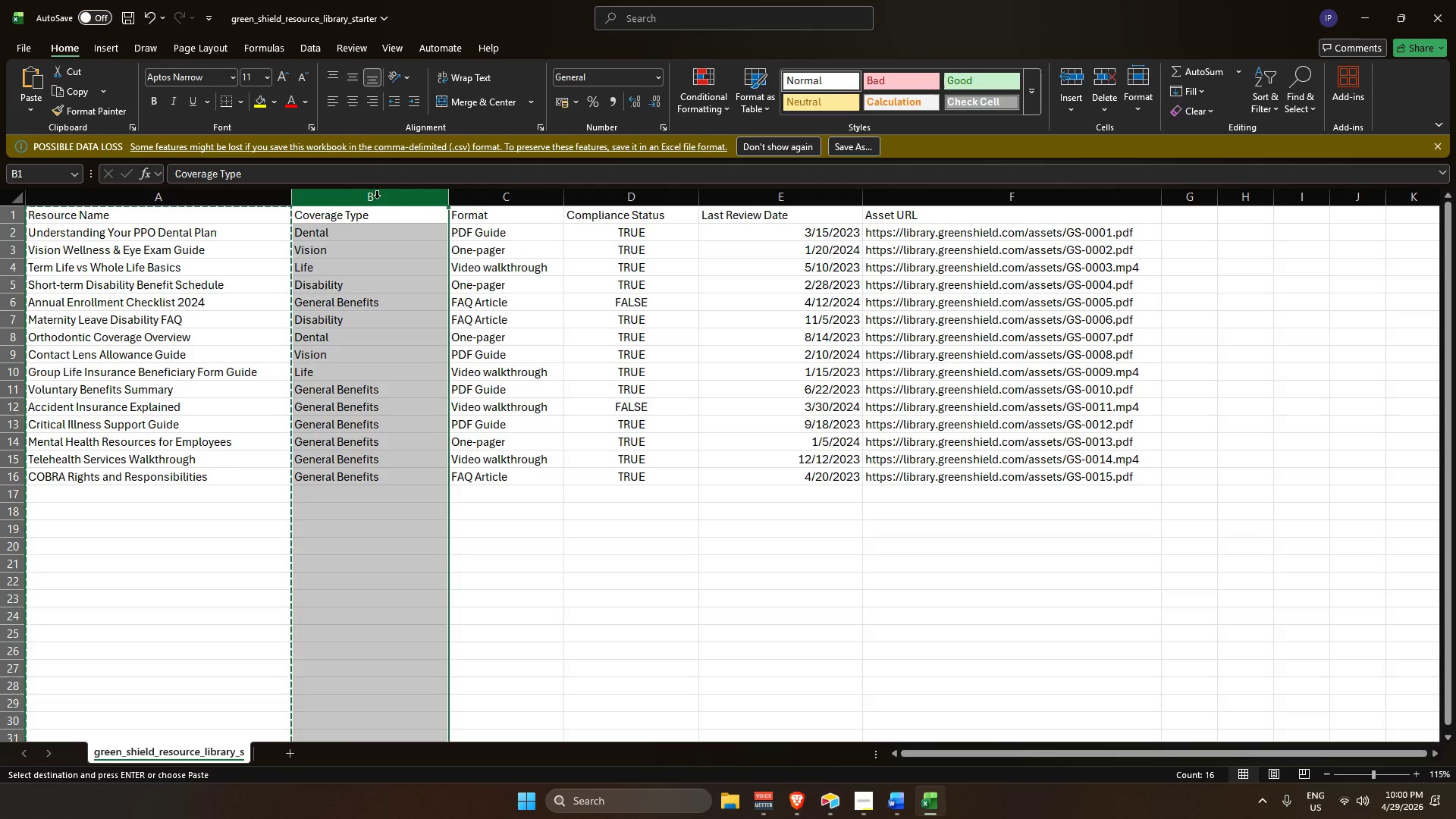 
key(Control+C)
 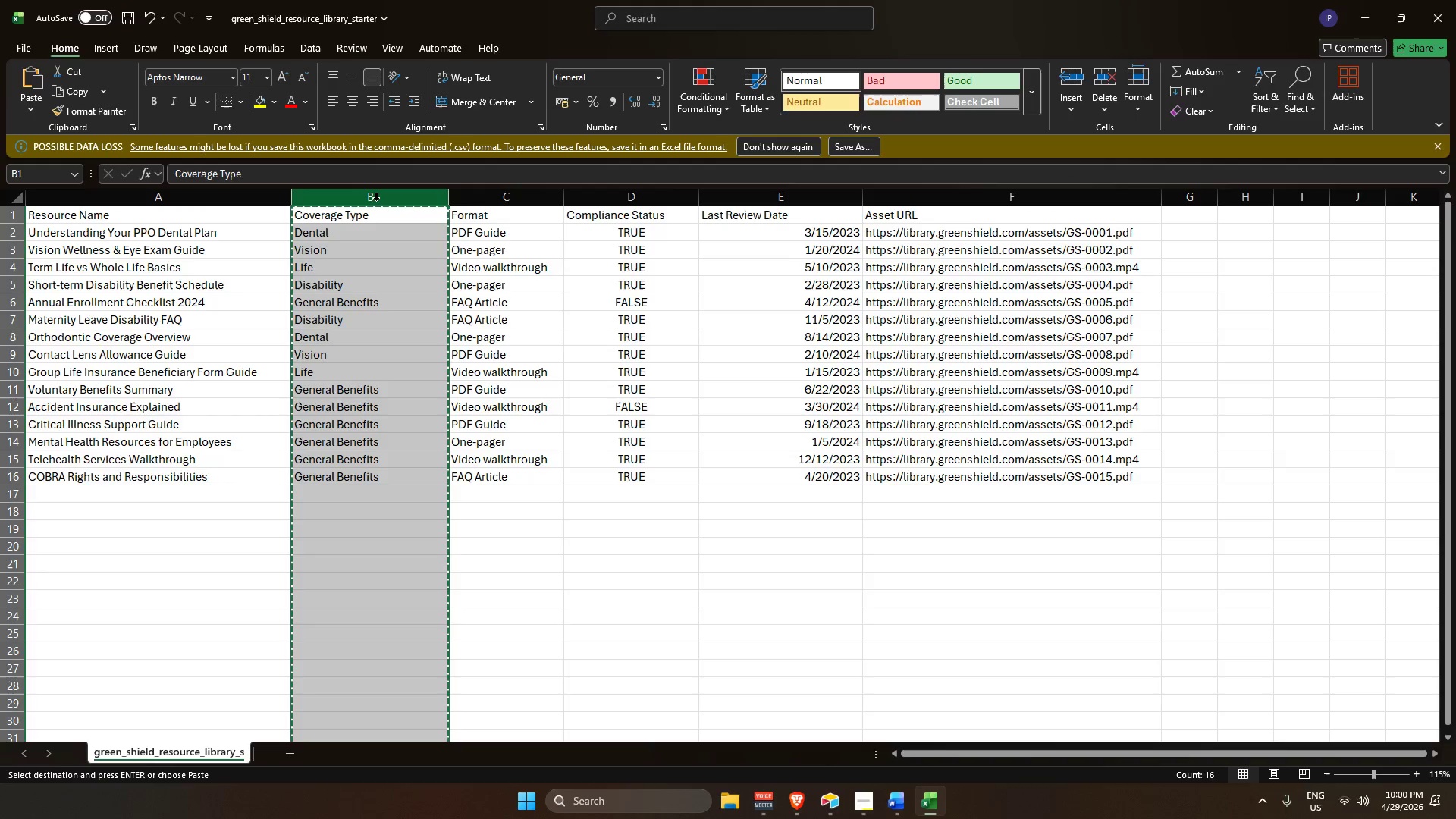 
key(Alt+AltLeft)
 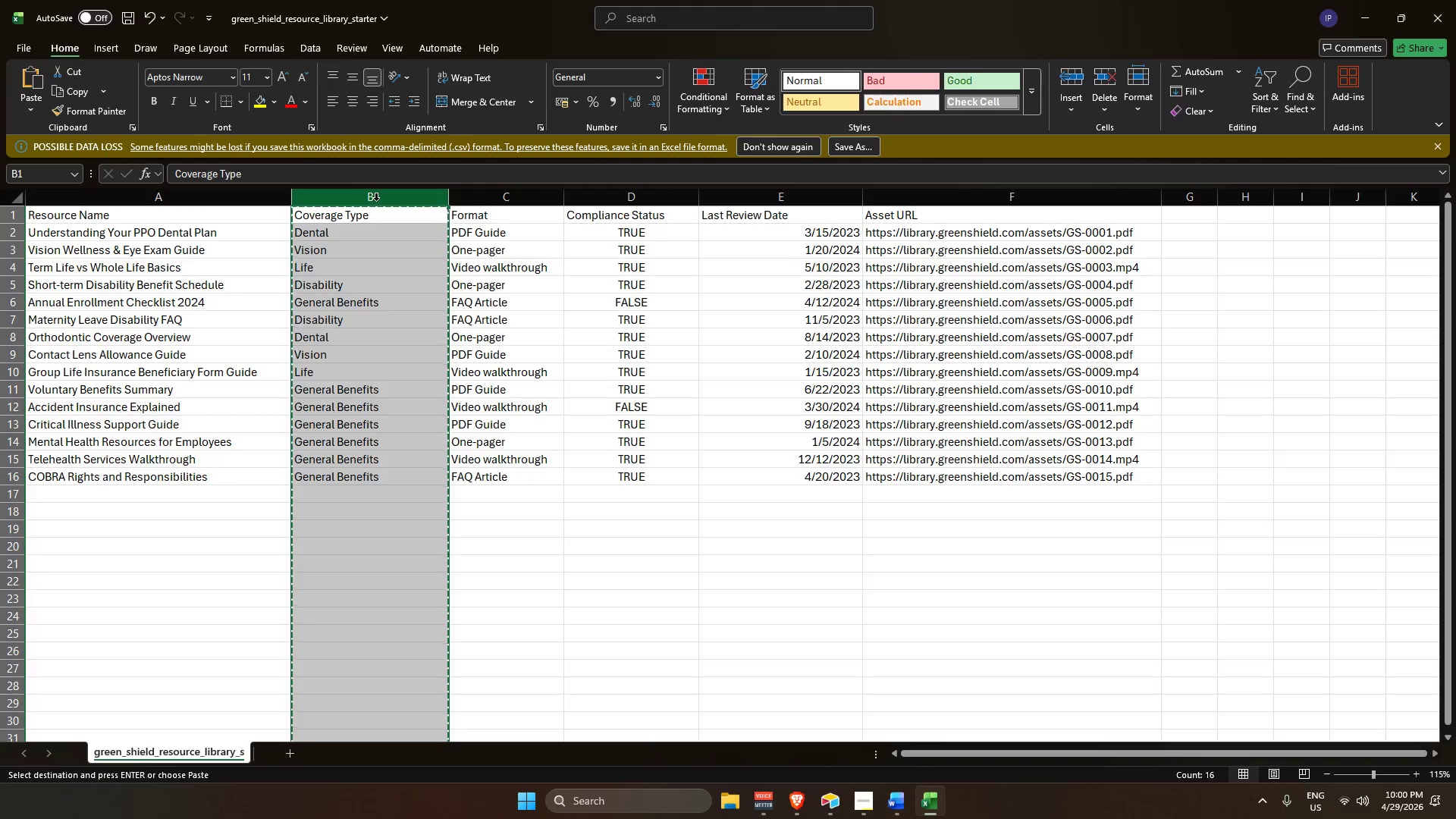 
key(Alt+Tab)
 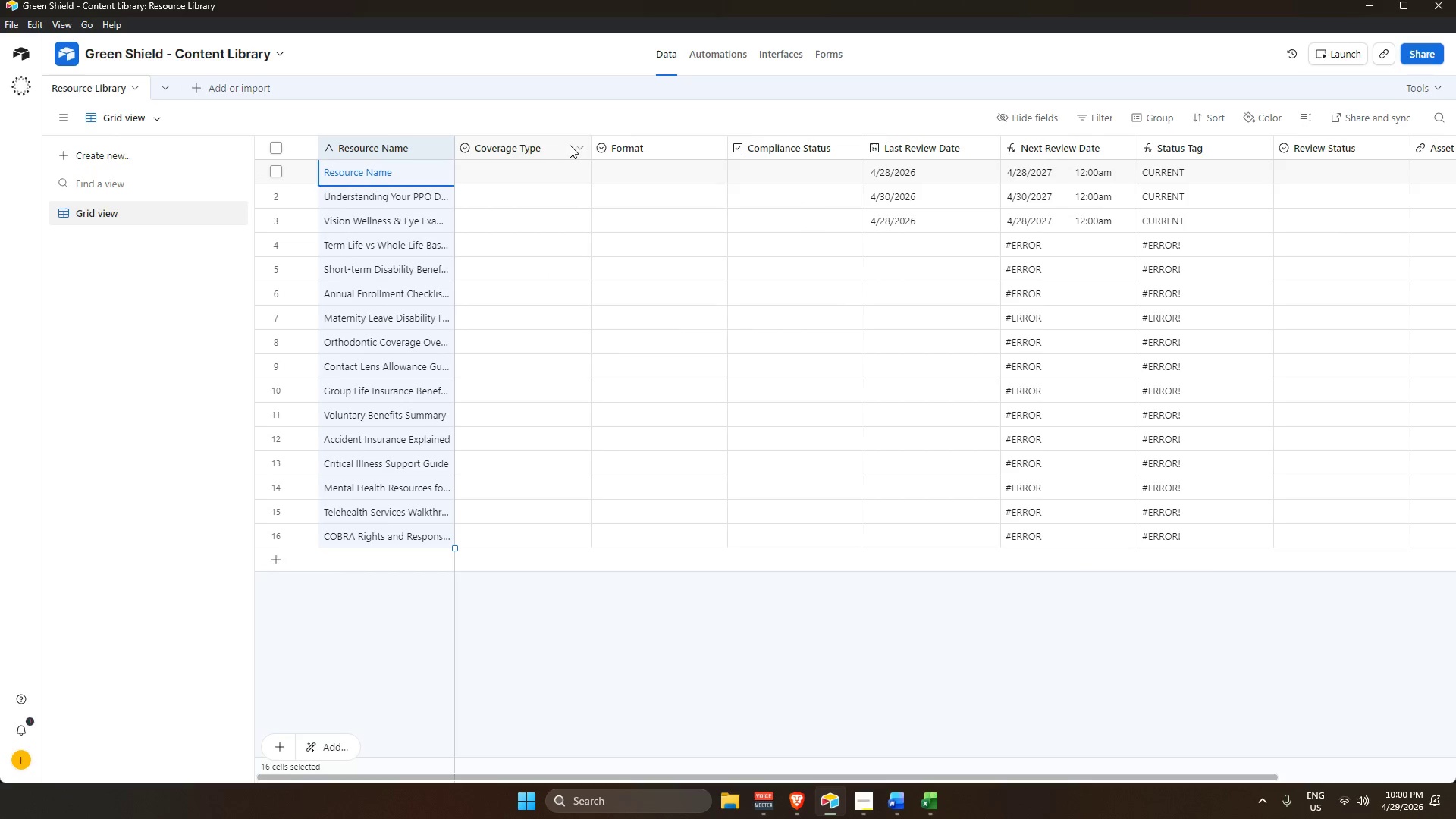 
left_click([566, 144])
 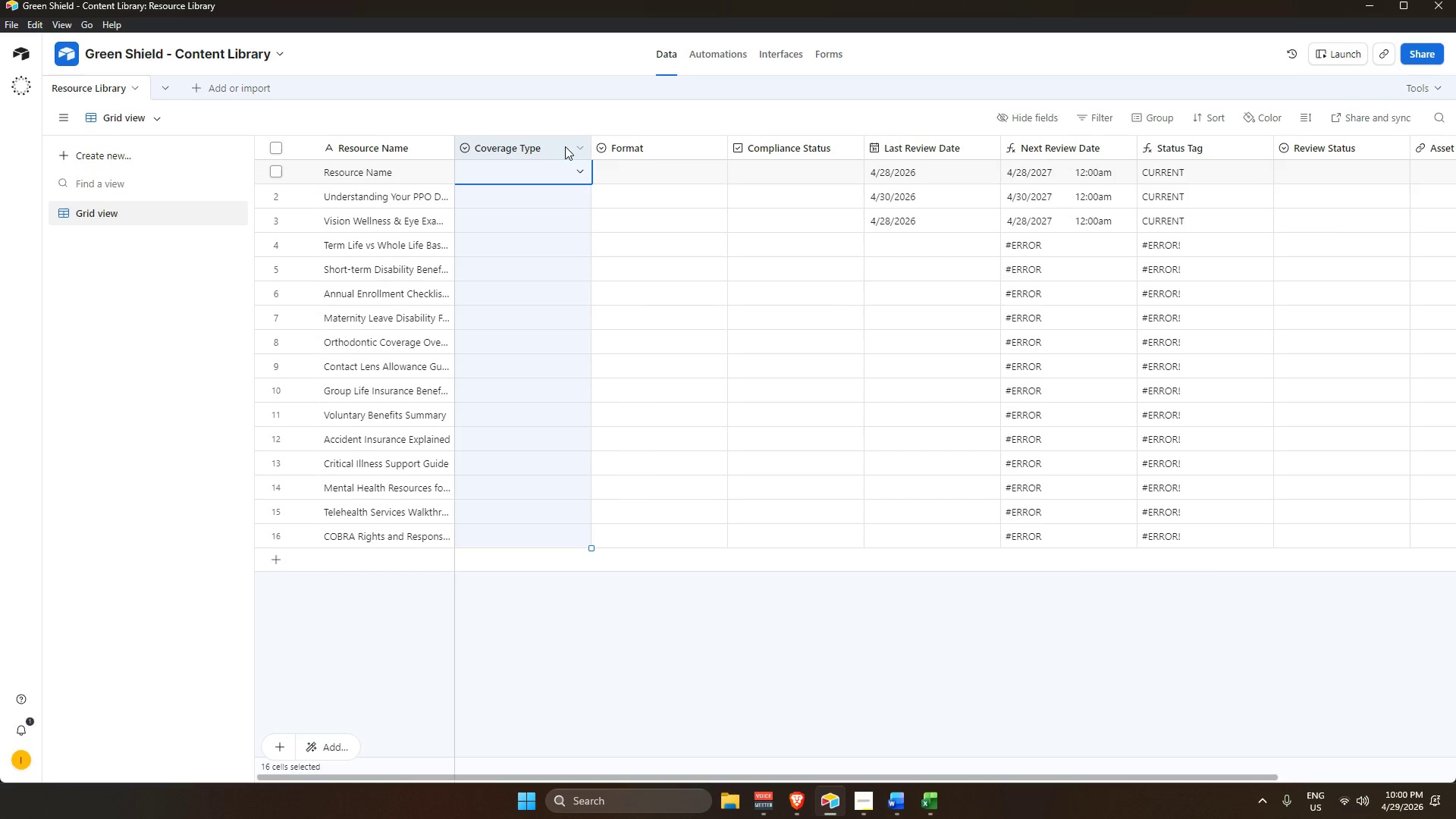 
key(Control+V)
 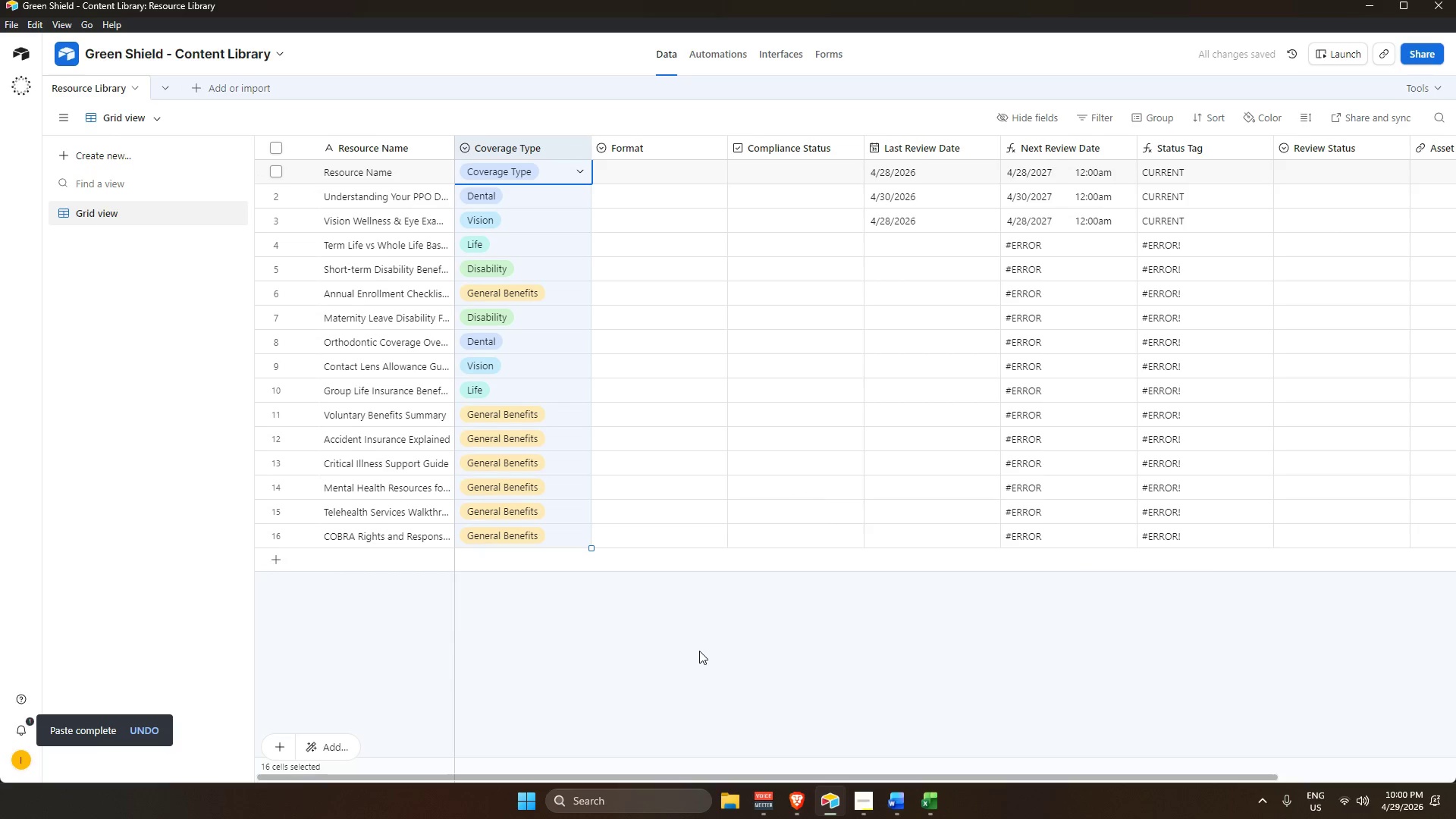 
left_click([699, 651])
 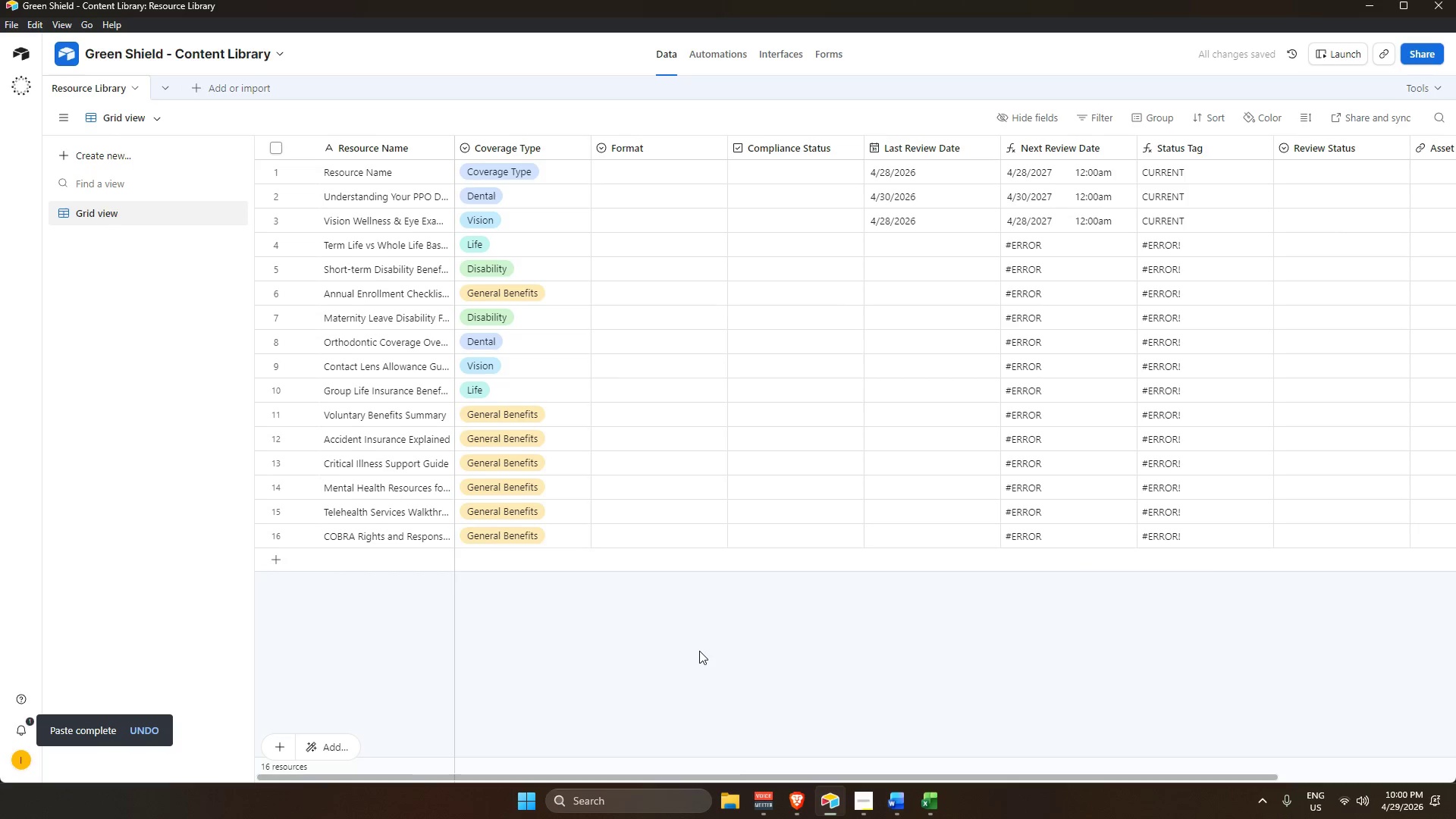 
key(Alt+AltLeft)
 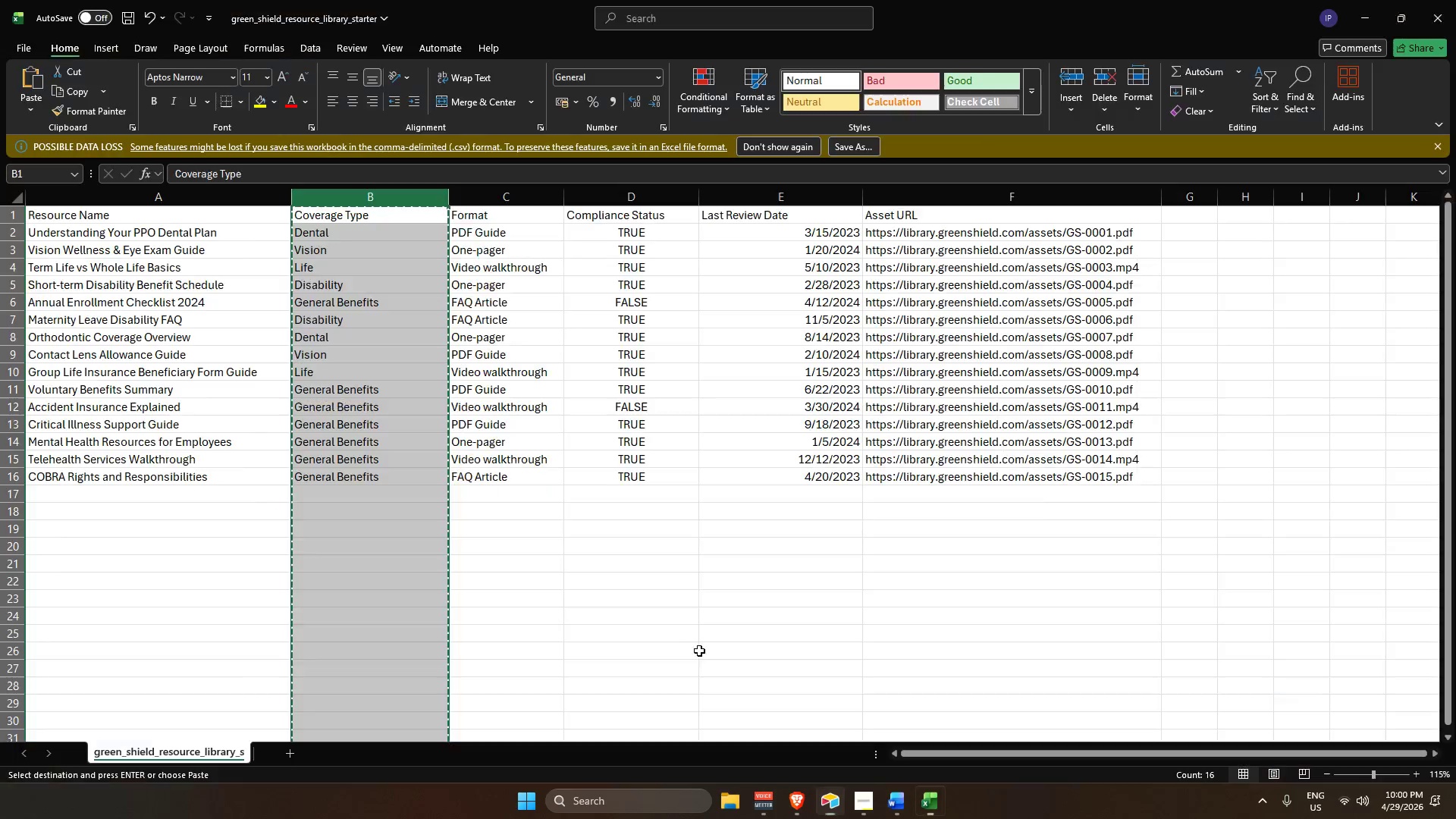 
key(Alt+Tab)
 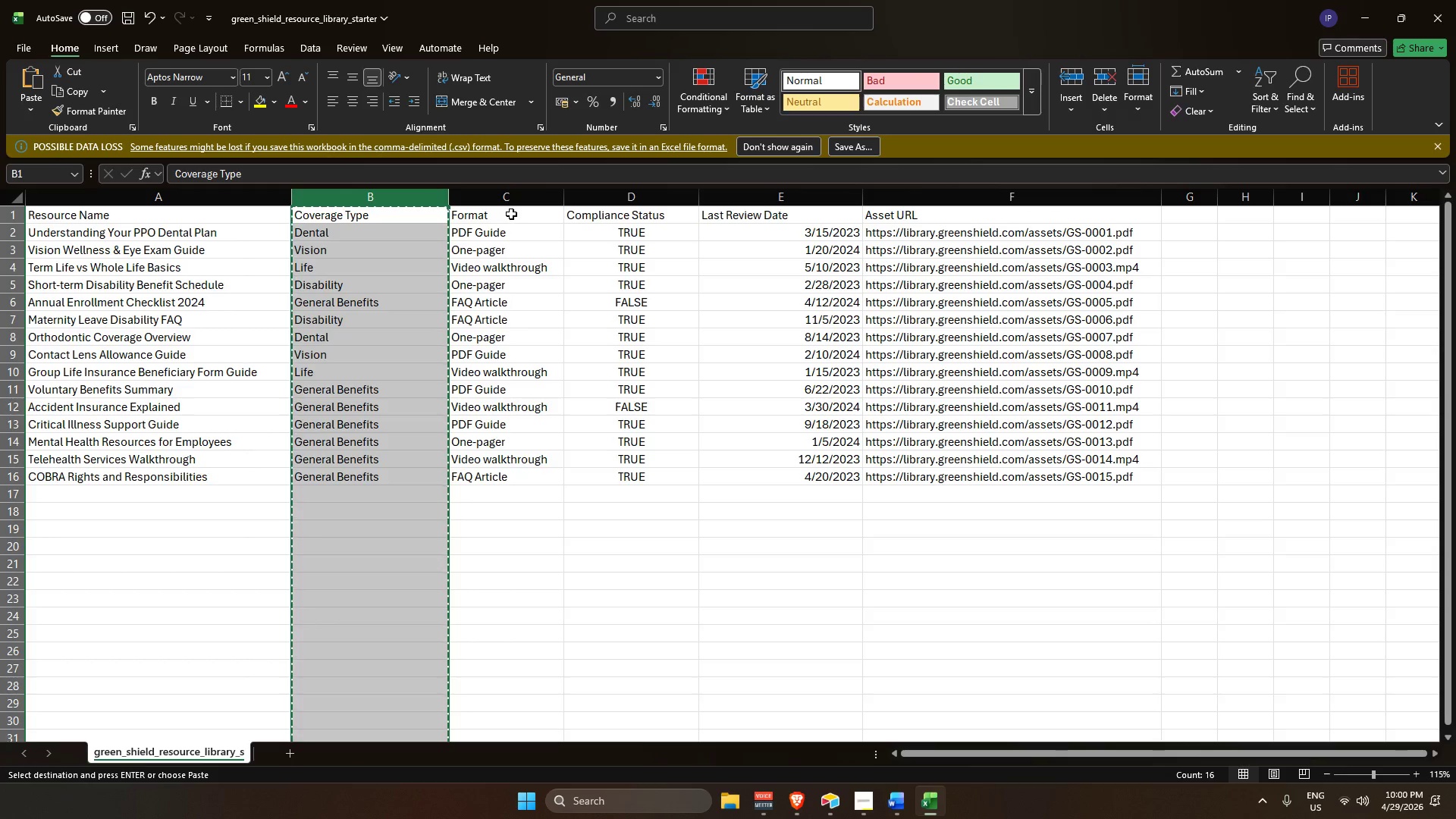 
left_click([509, 203])
 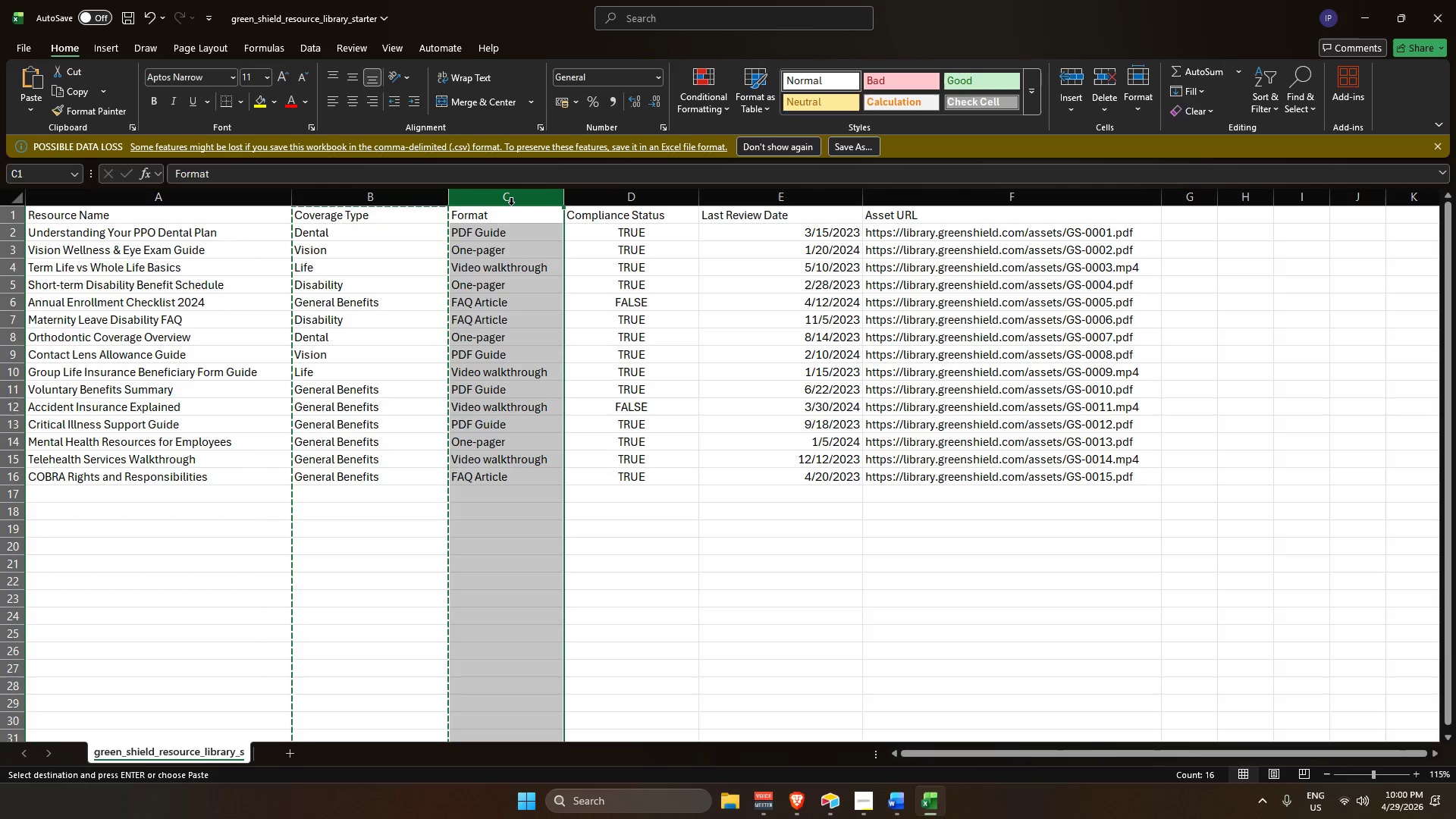 
key(Control+C)
 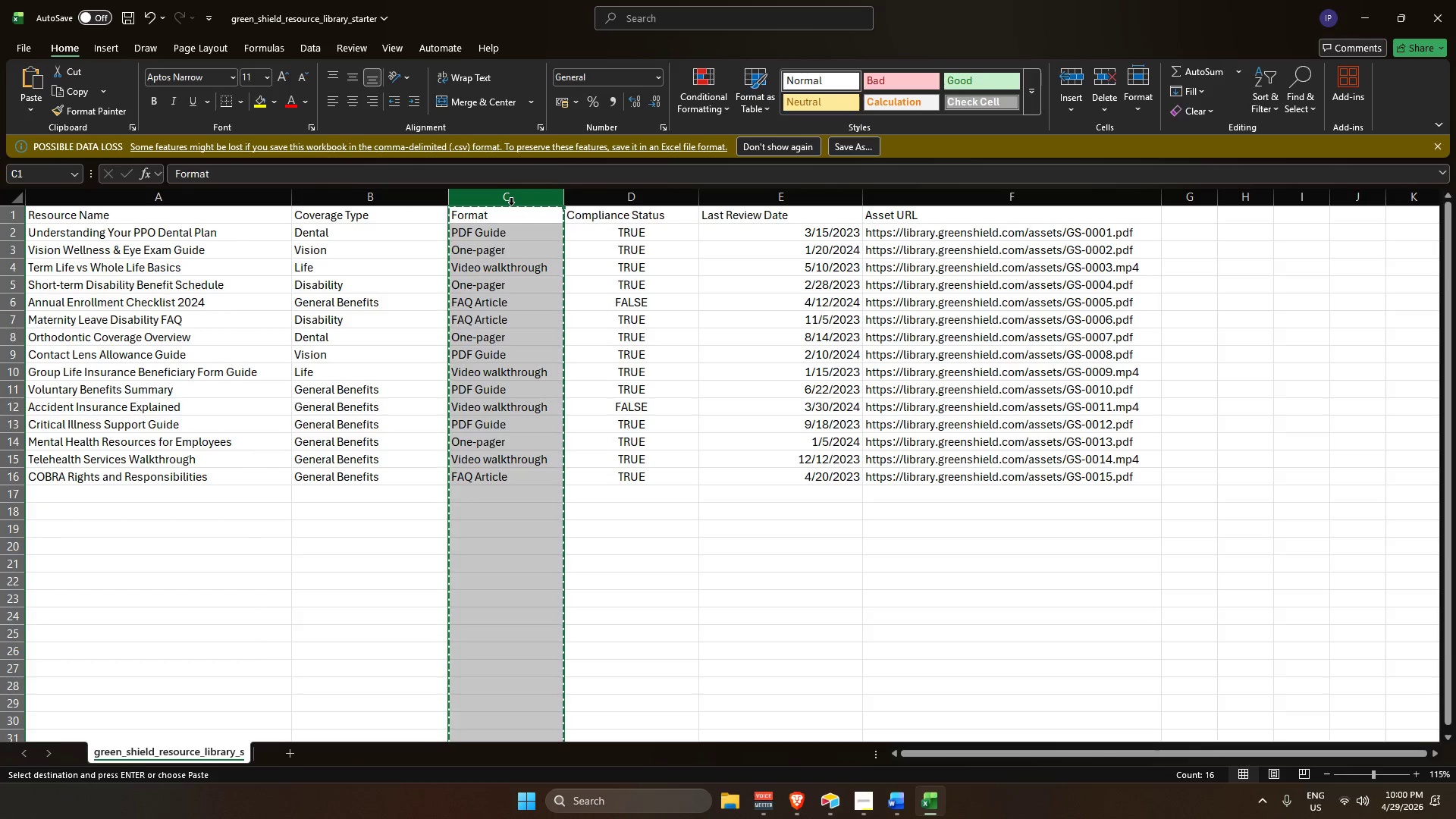 
key(Alt+AltLeft)
 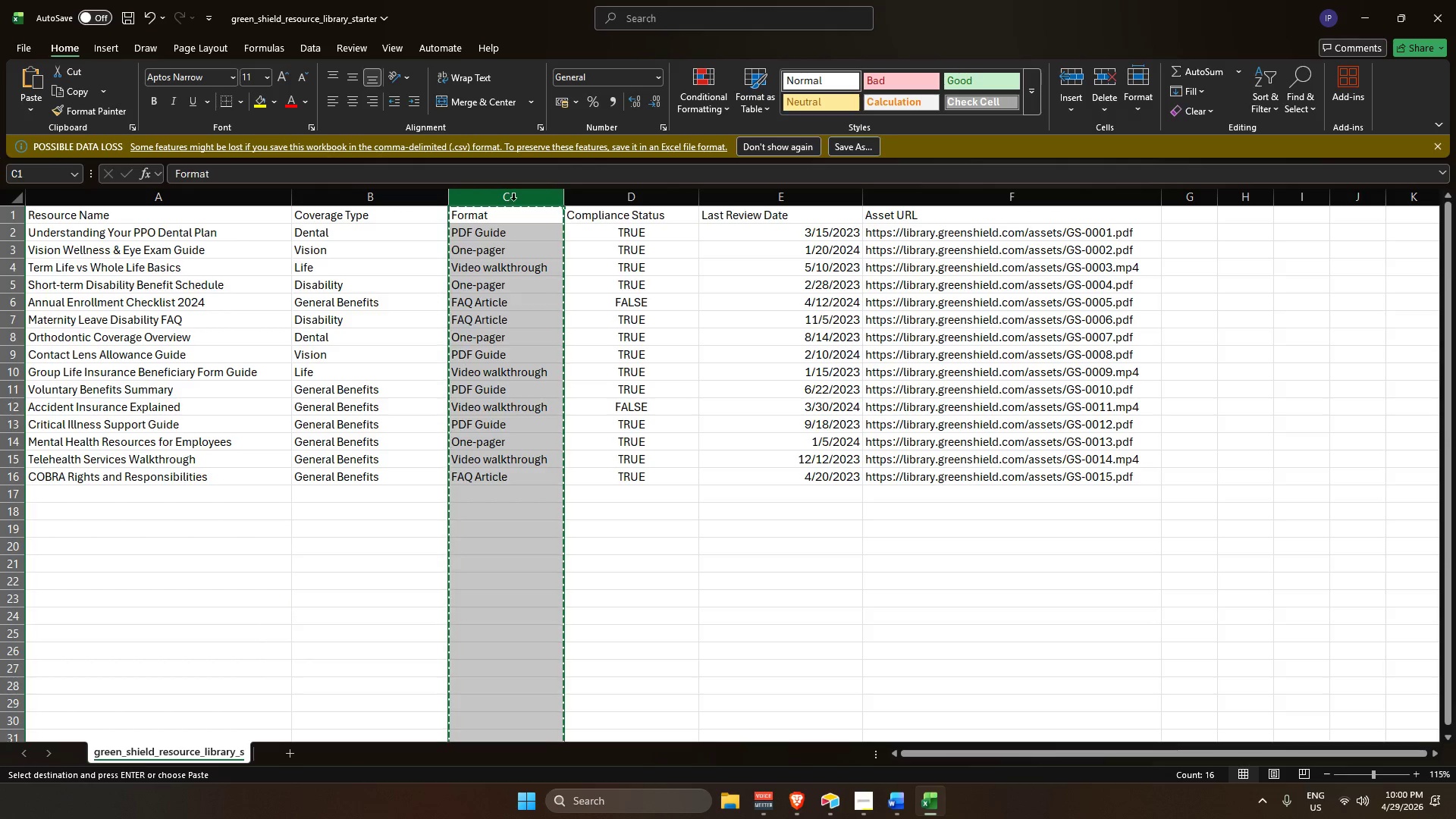 
key(Alt+Tab)
 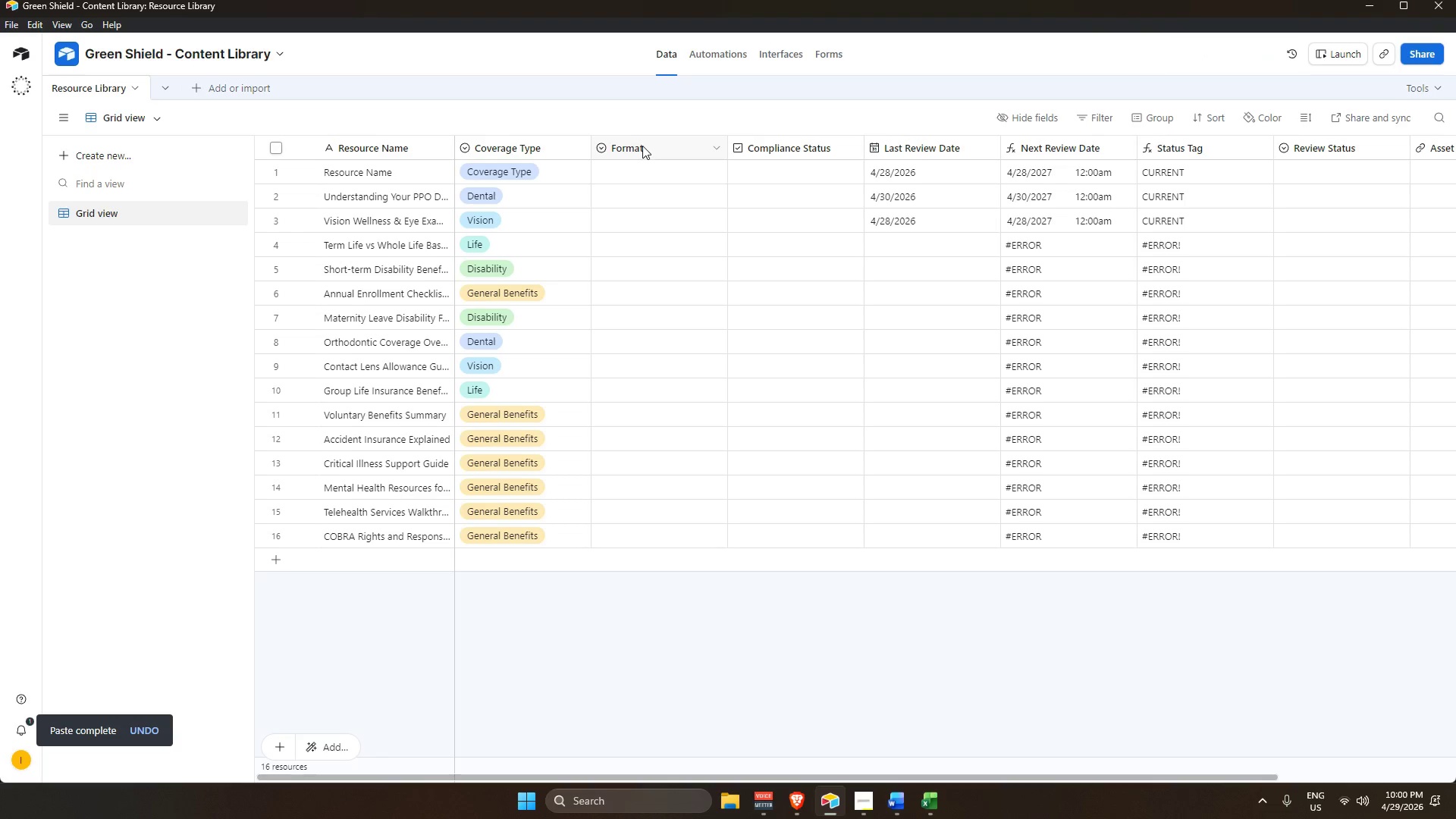 
key(Control+V)
 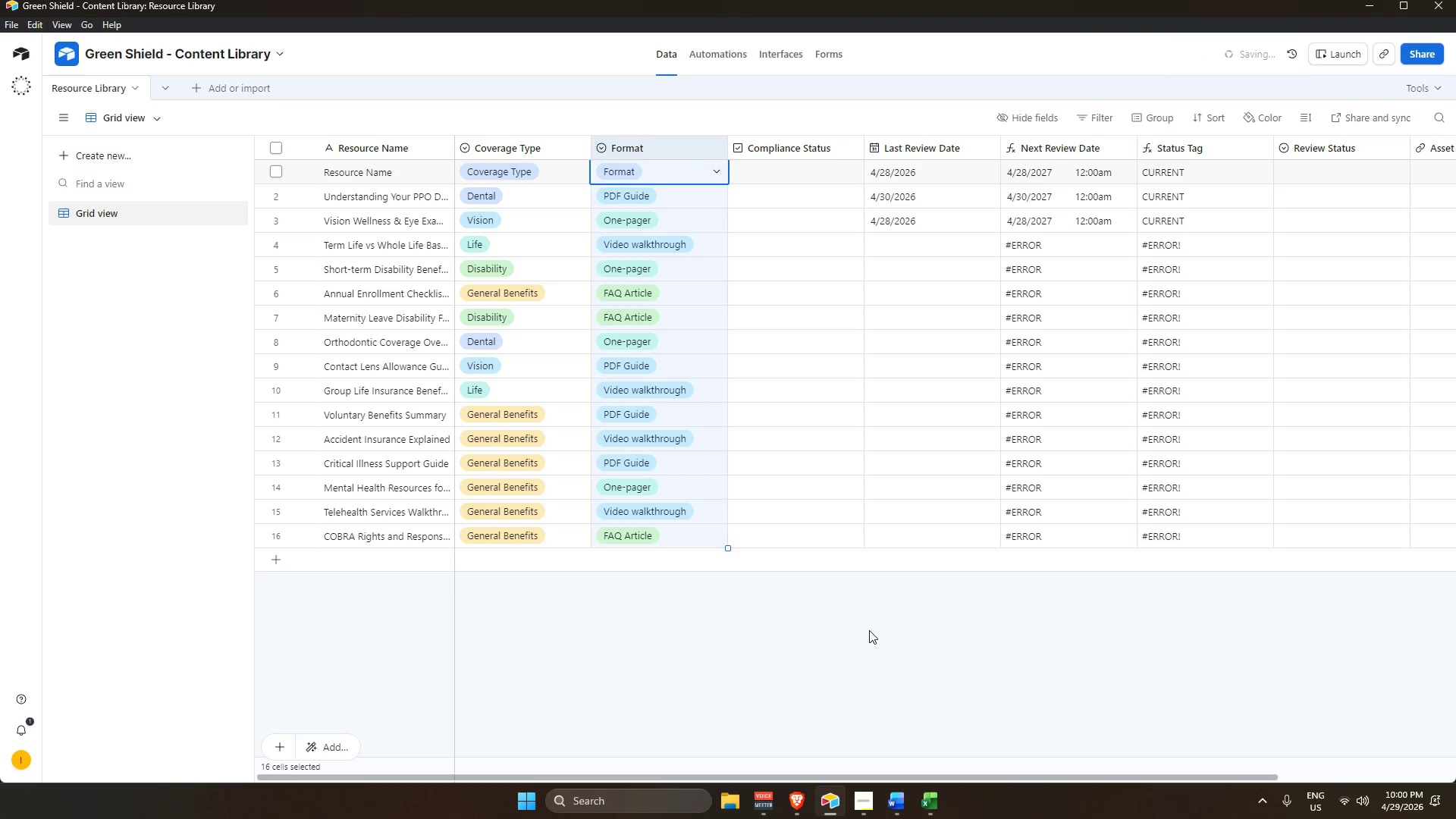 
left_click([869, 630])
 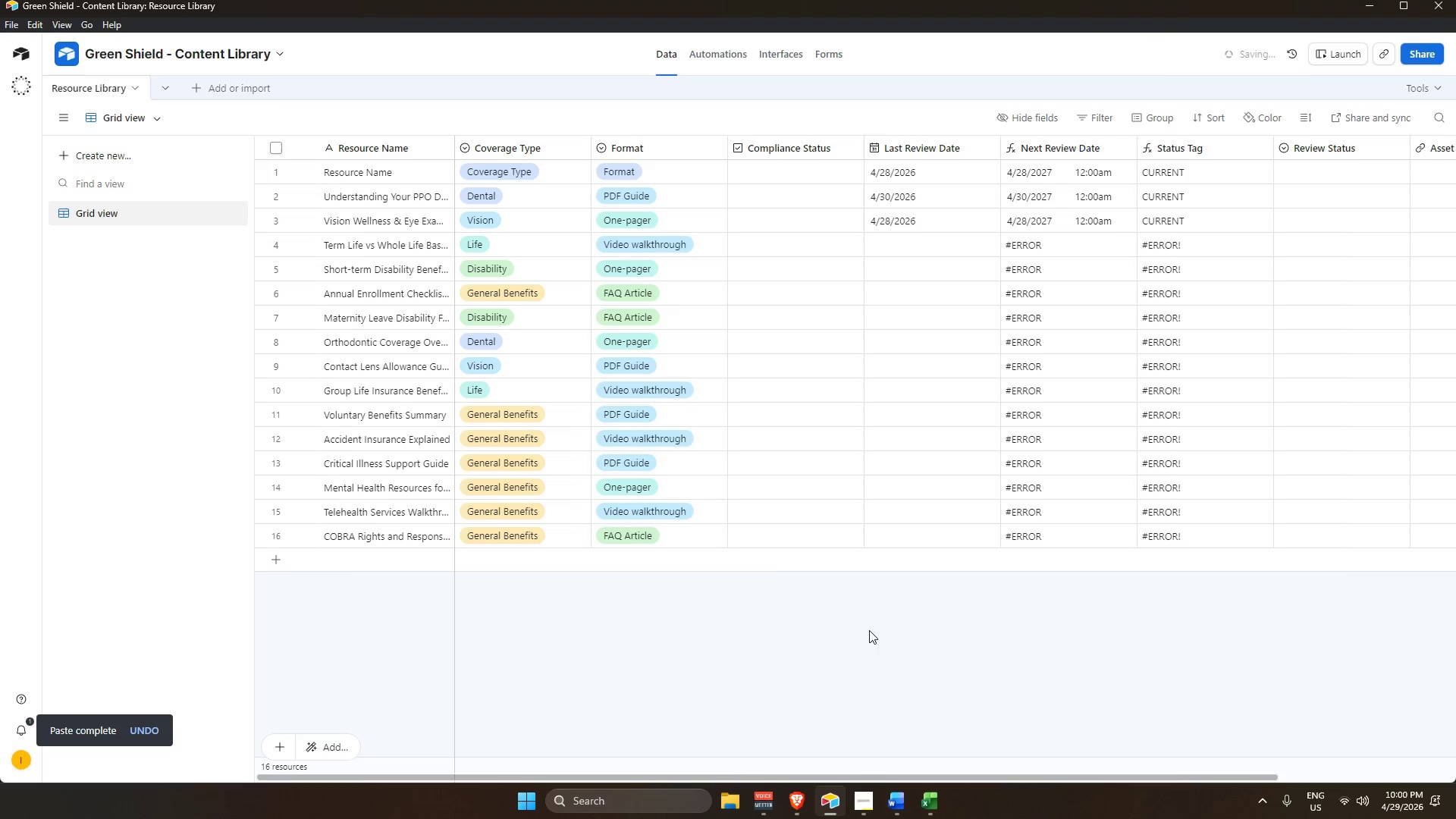 
key(Alt+AltLeft)
 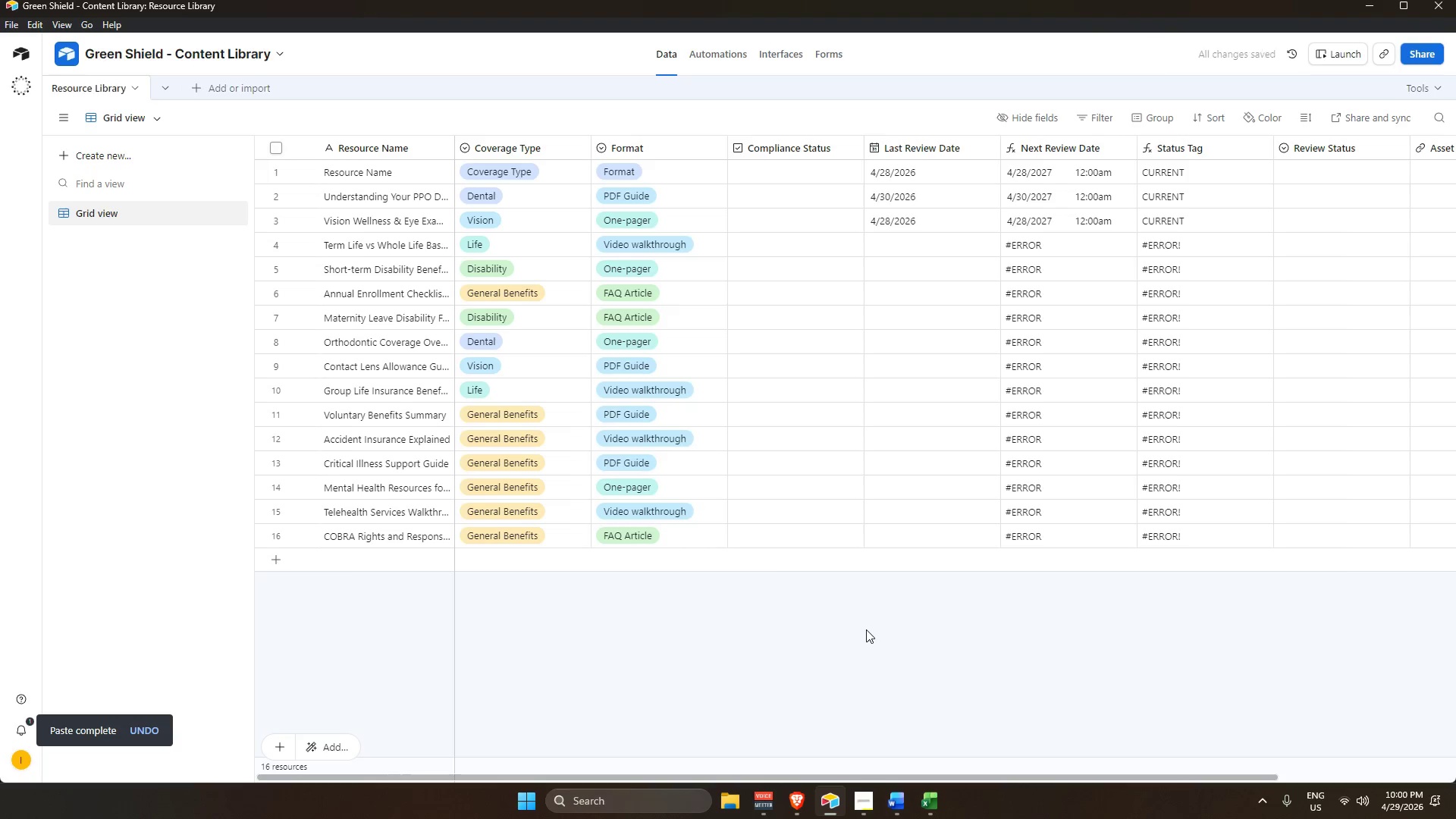 
key(Alt+Tab)
 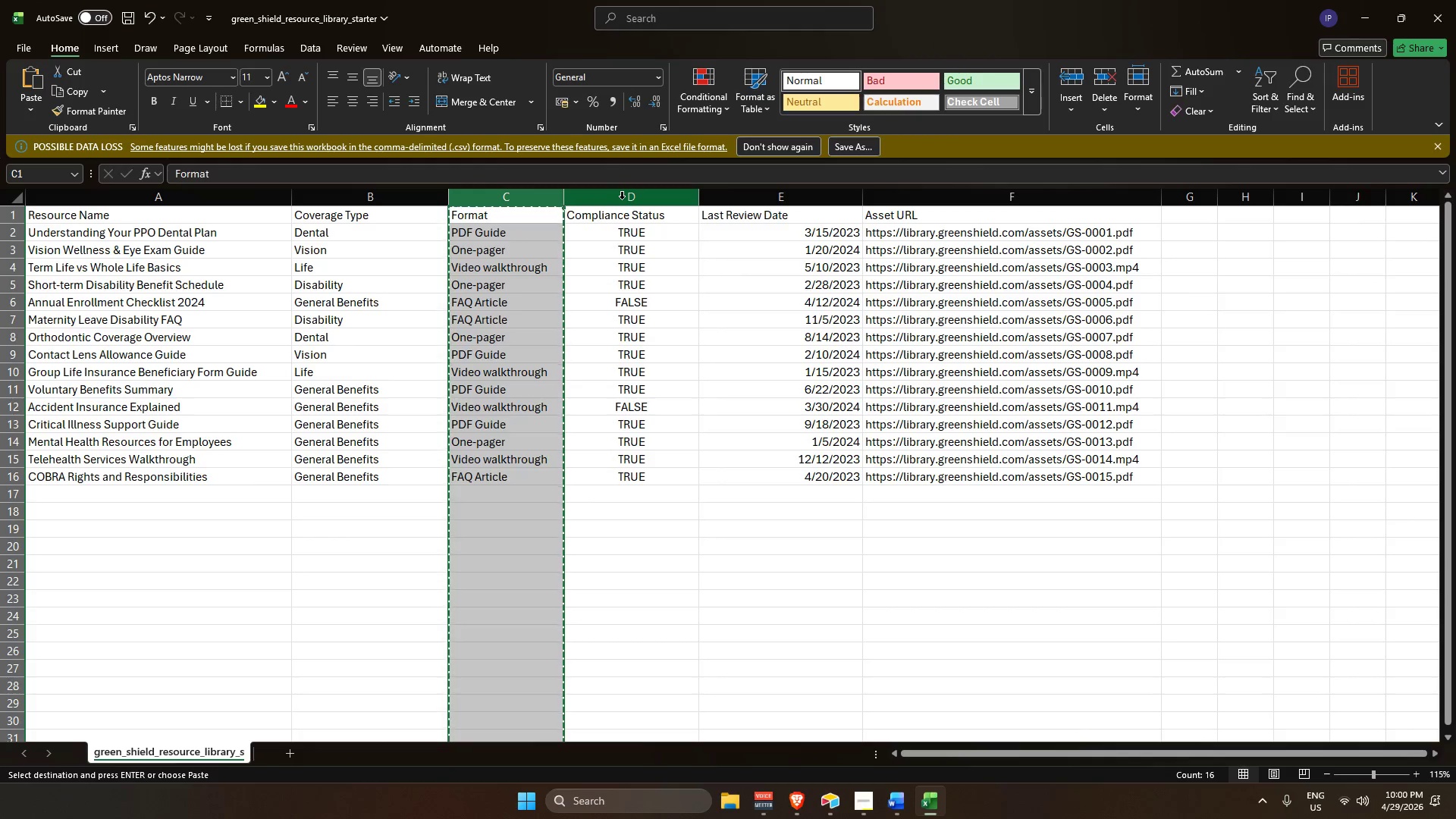 
left_click([622, 198])
 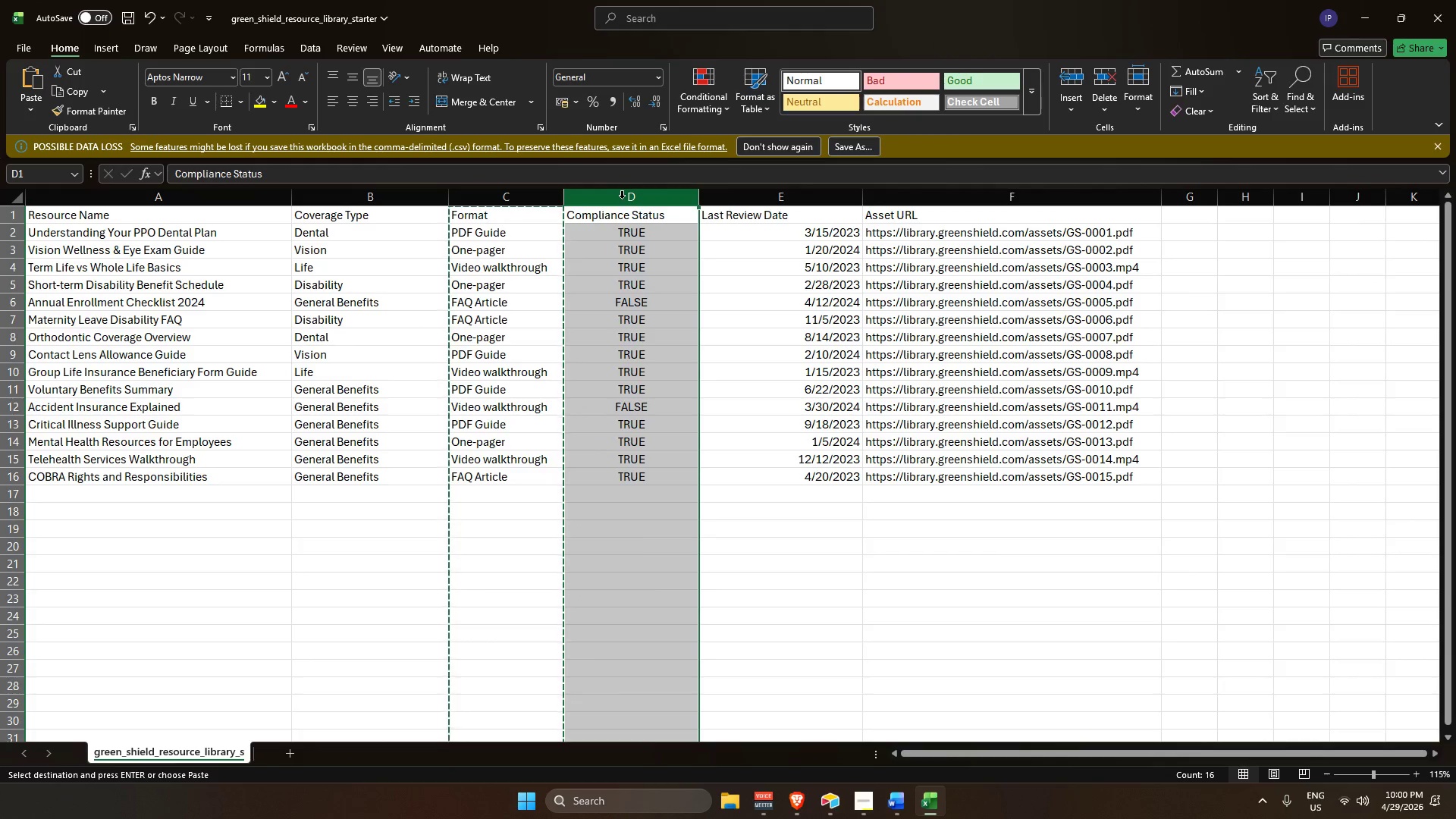 
key(Control+C)
 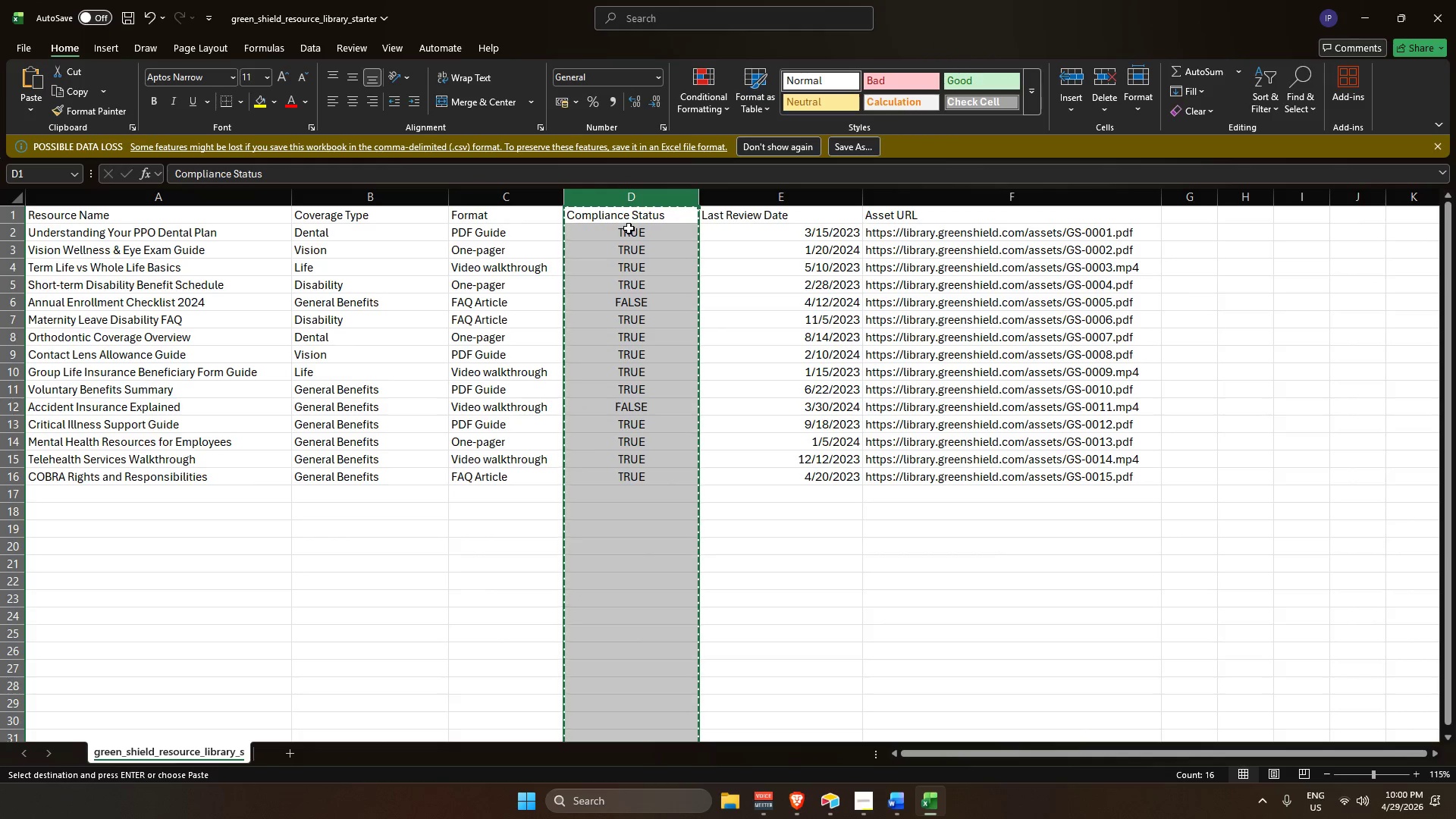 
key(Alt+AltLeft)
 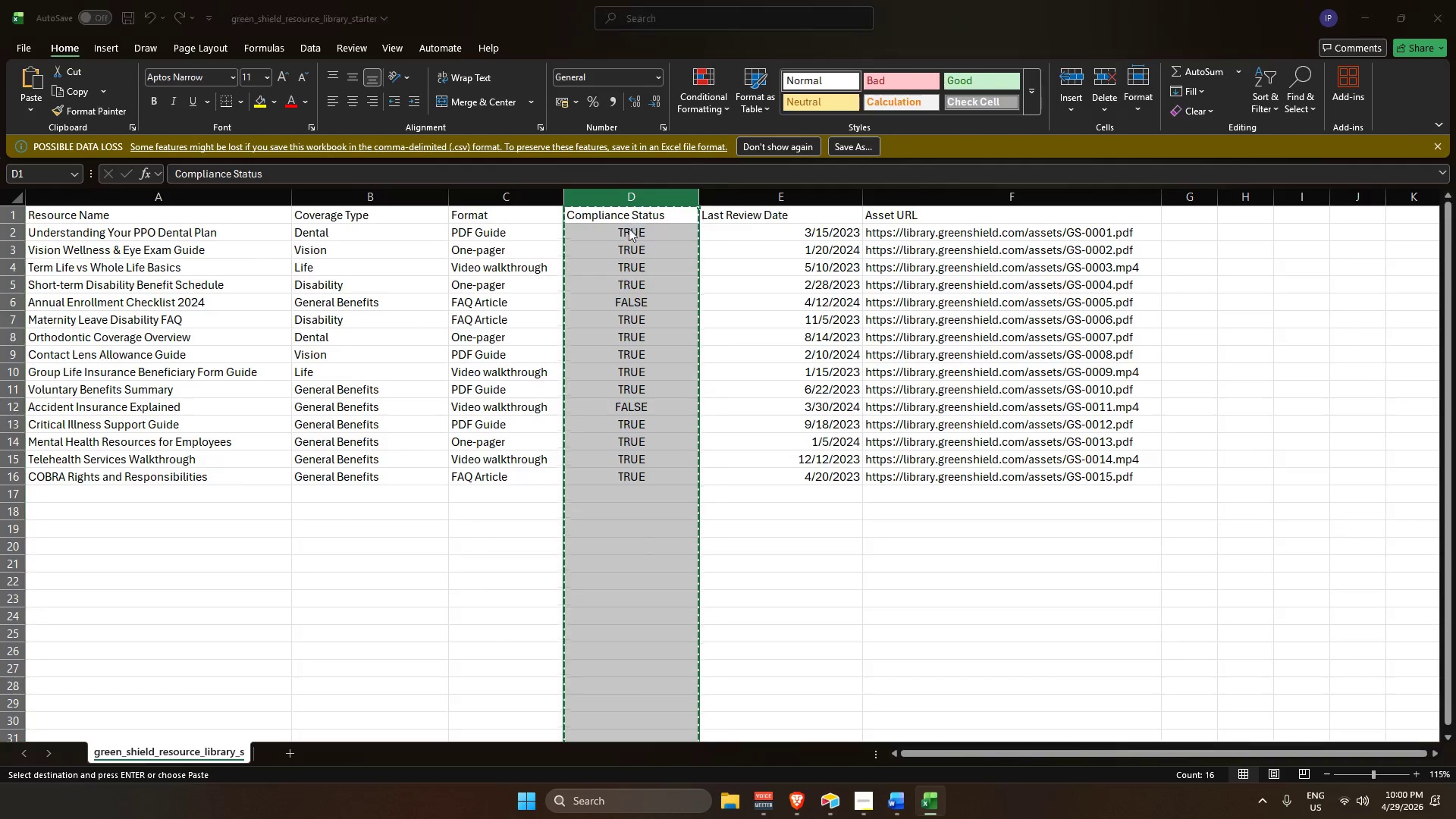 
key(Alt+Tab)
 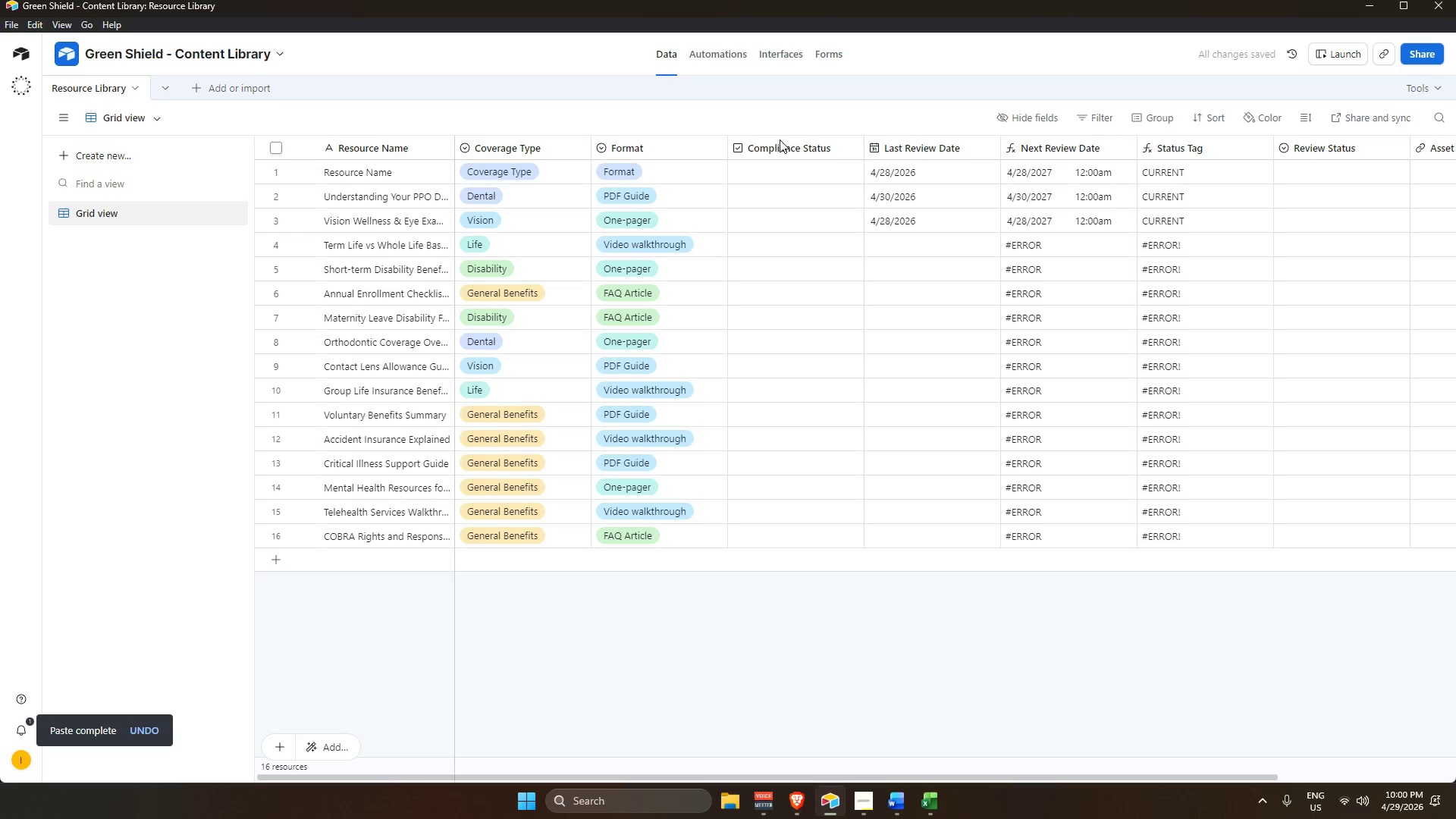 
left_click([786, 146])
 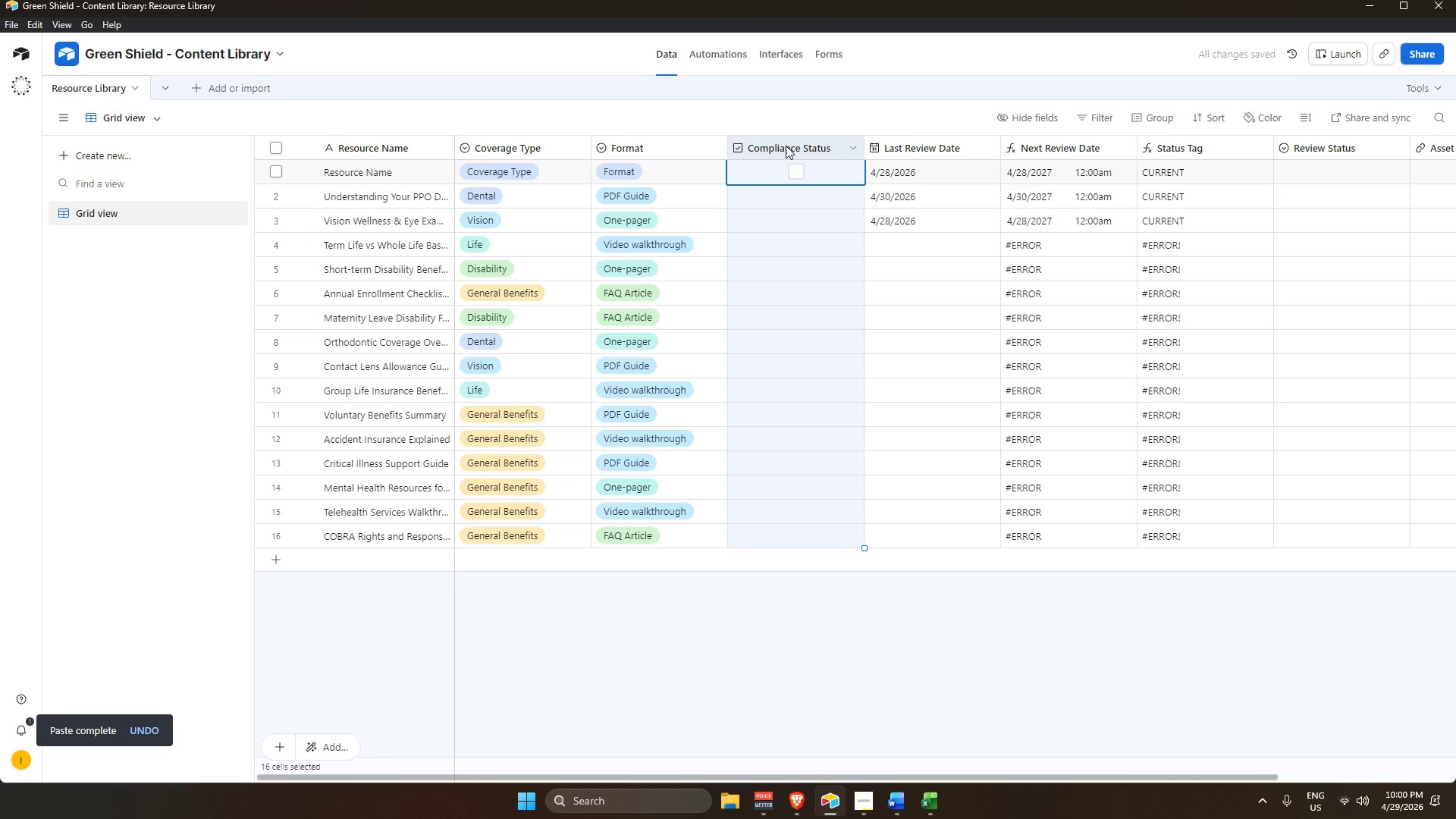 
hold_key(key=ControlLeft, duration=6.78)
 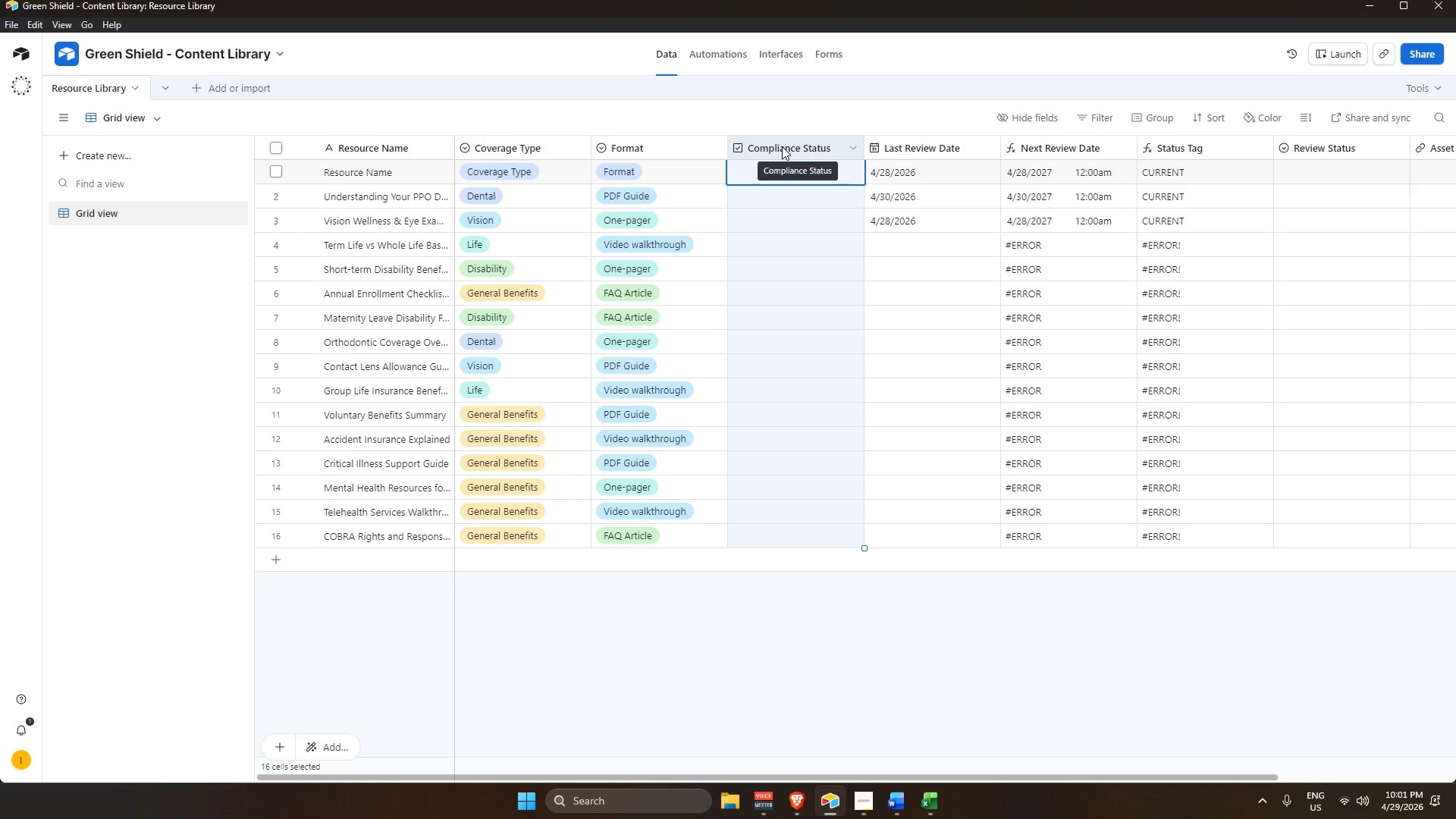 
key(Control+V)
 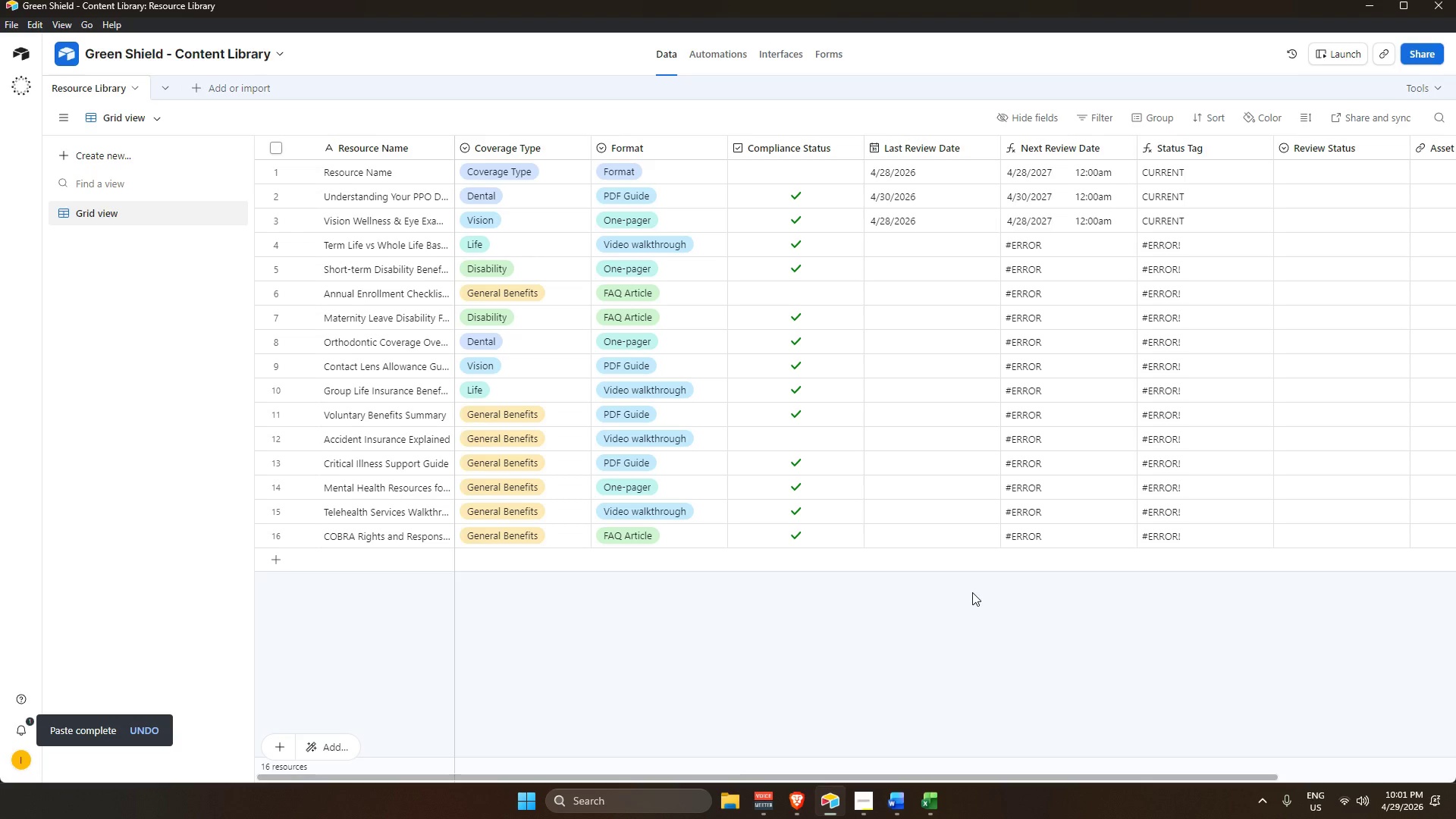 
wait(11.8)
 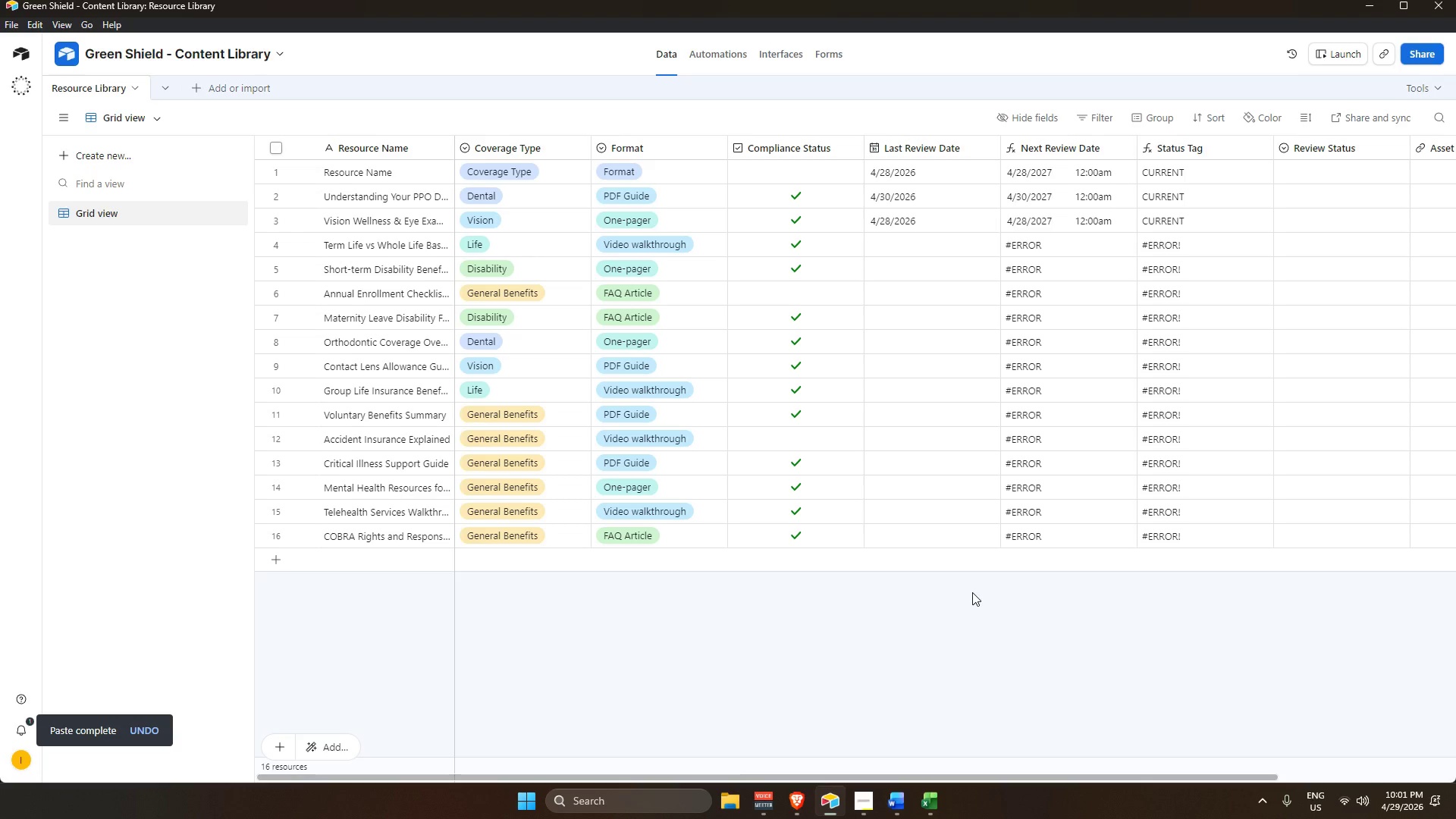 
key(Alt+AltLeft)
 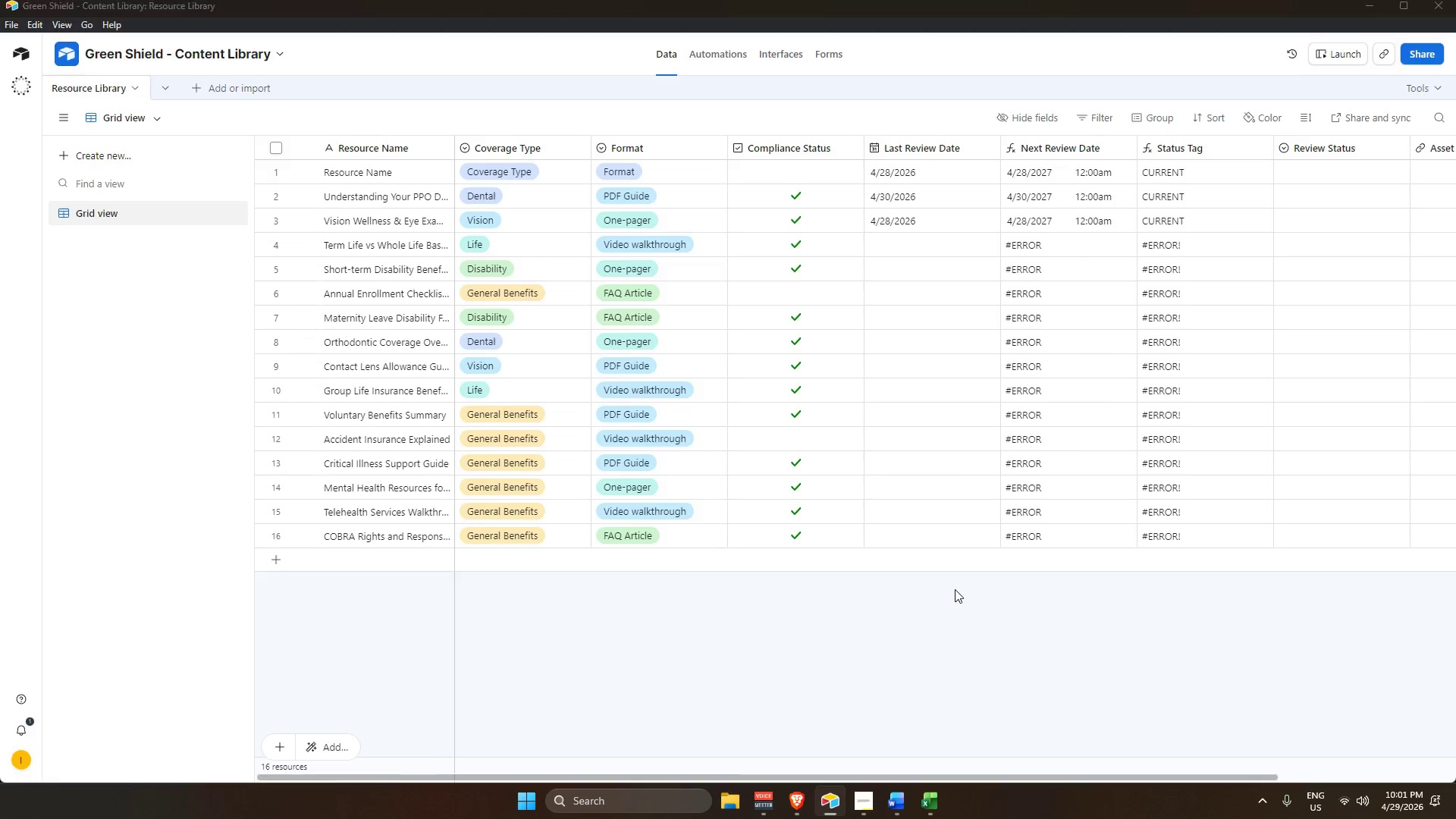 
key(Alt+Tab)
 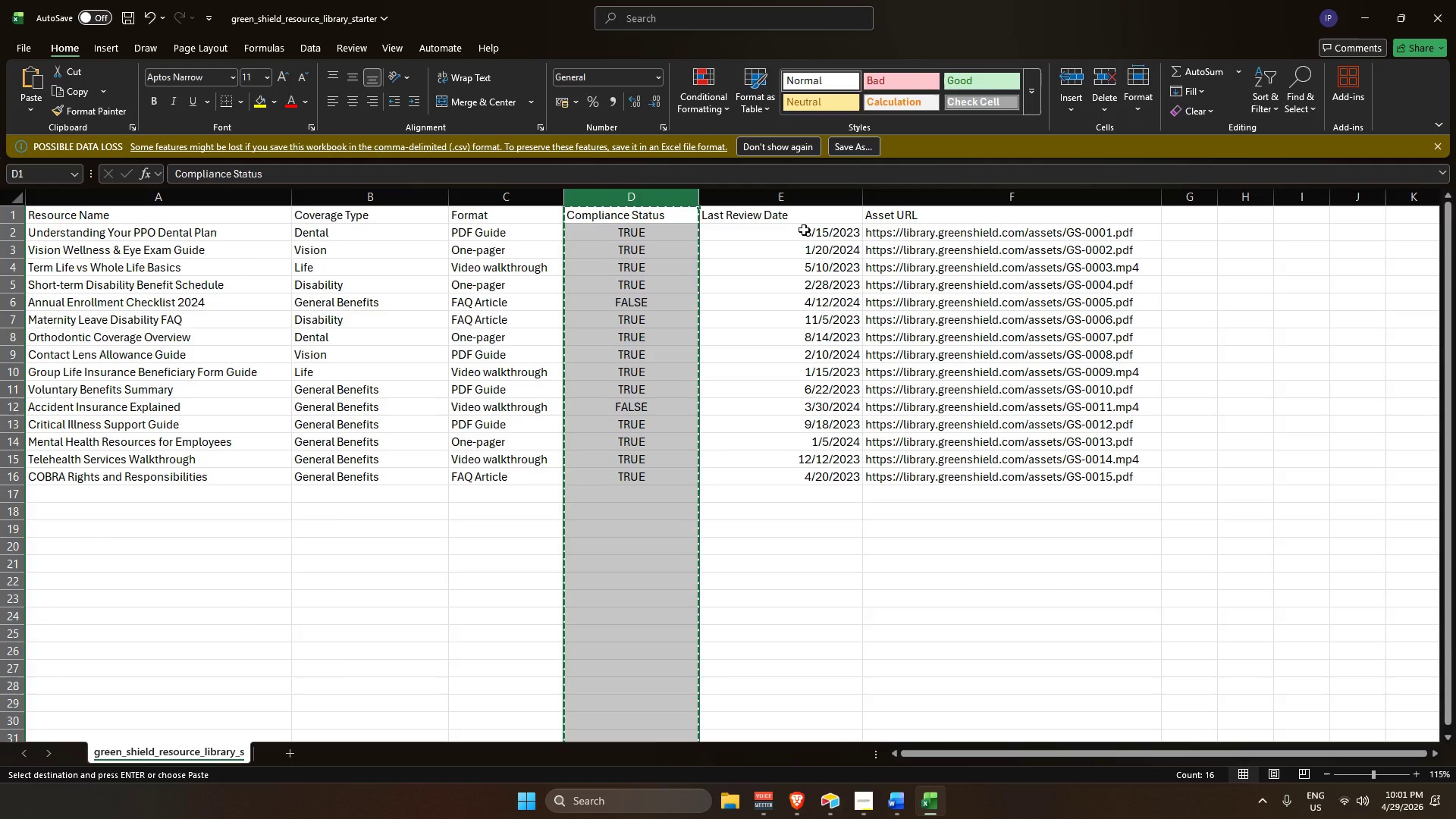 
left_click([804, 212])
 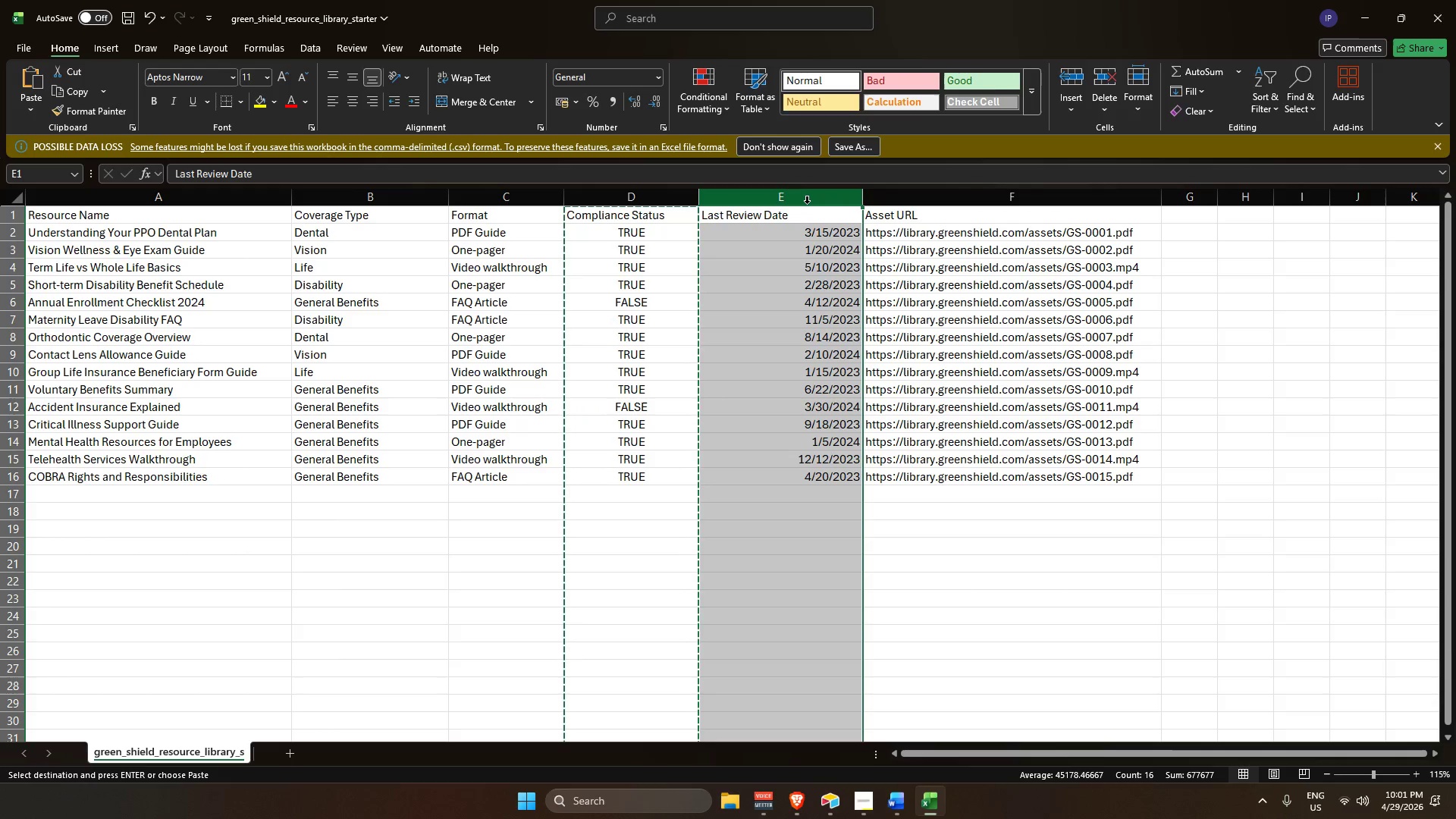 
key(Control+C)
 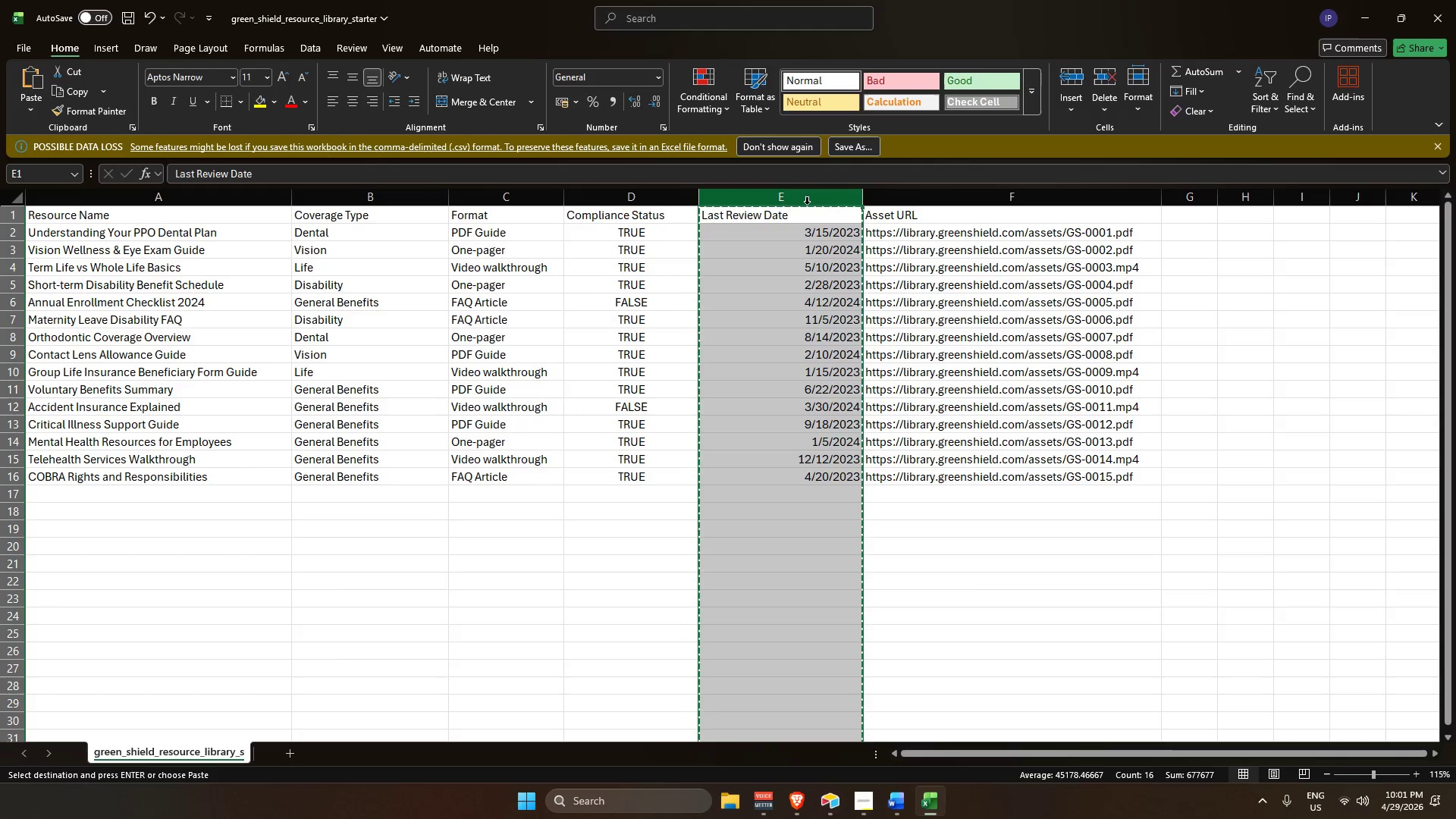 
key(Alt+AltLeft)
 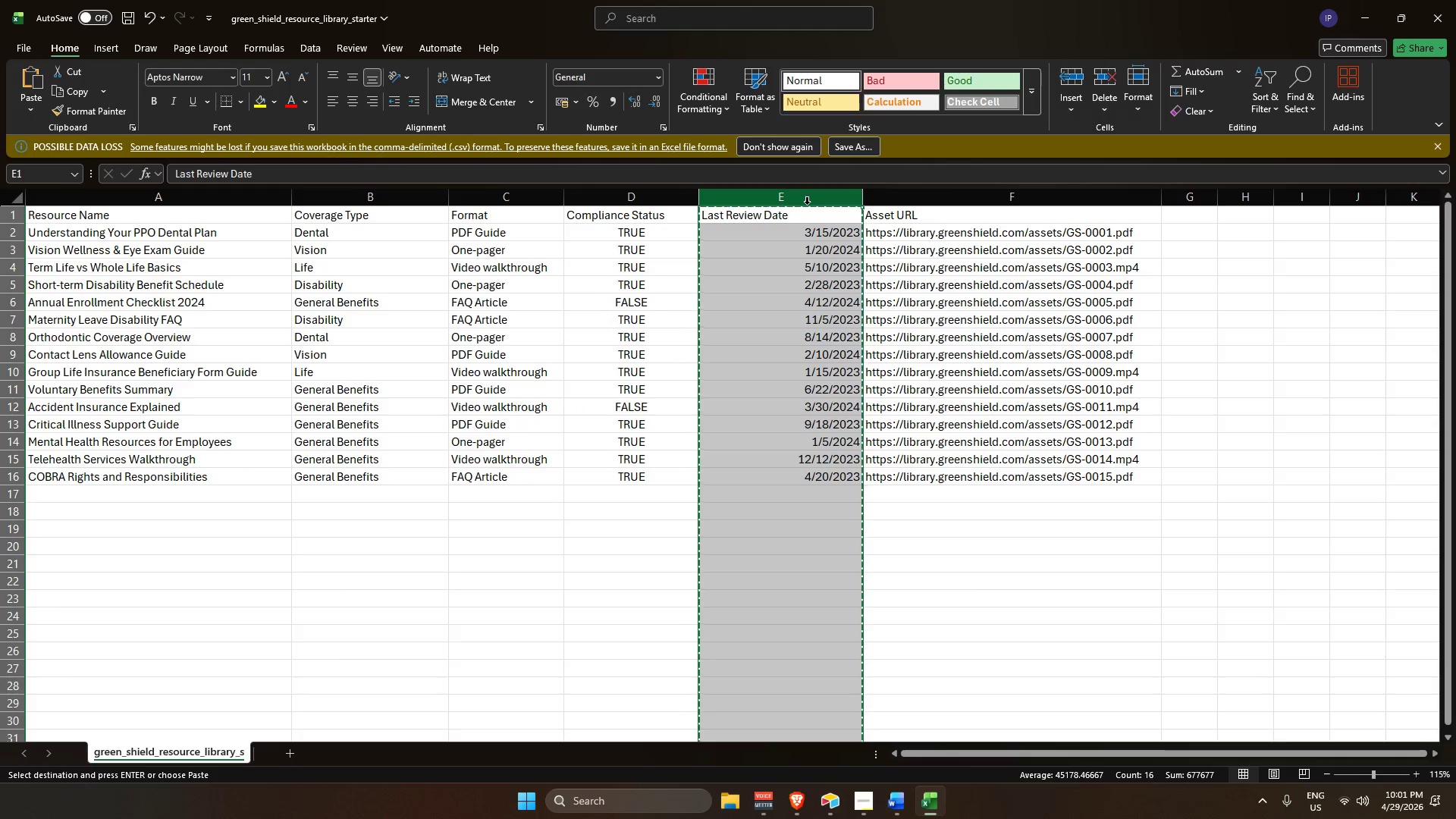 
key(Alt+Tab)
 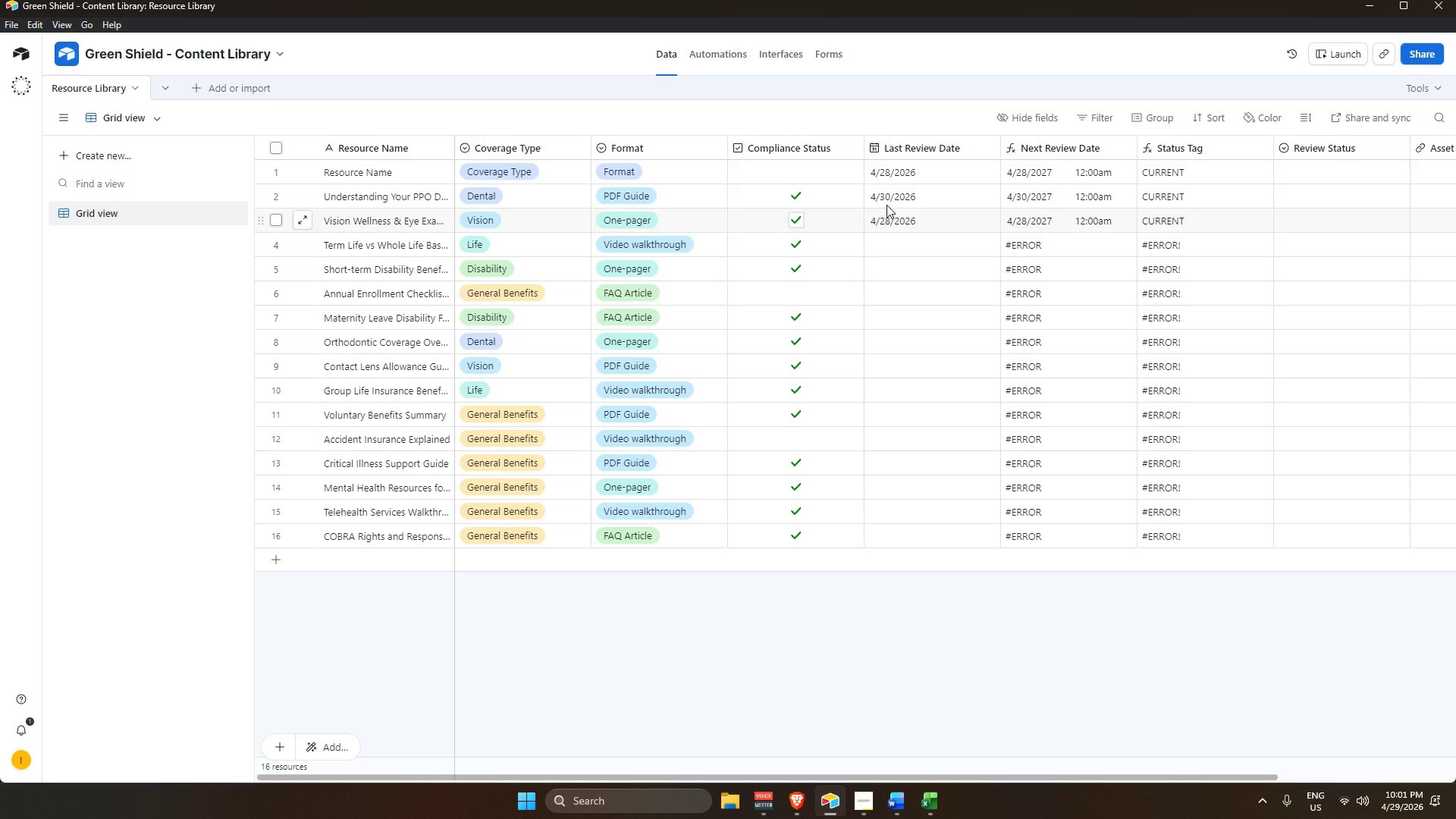 
left_click([919, 149])
 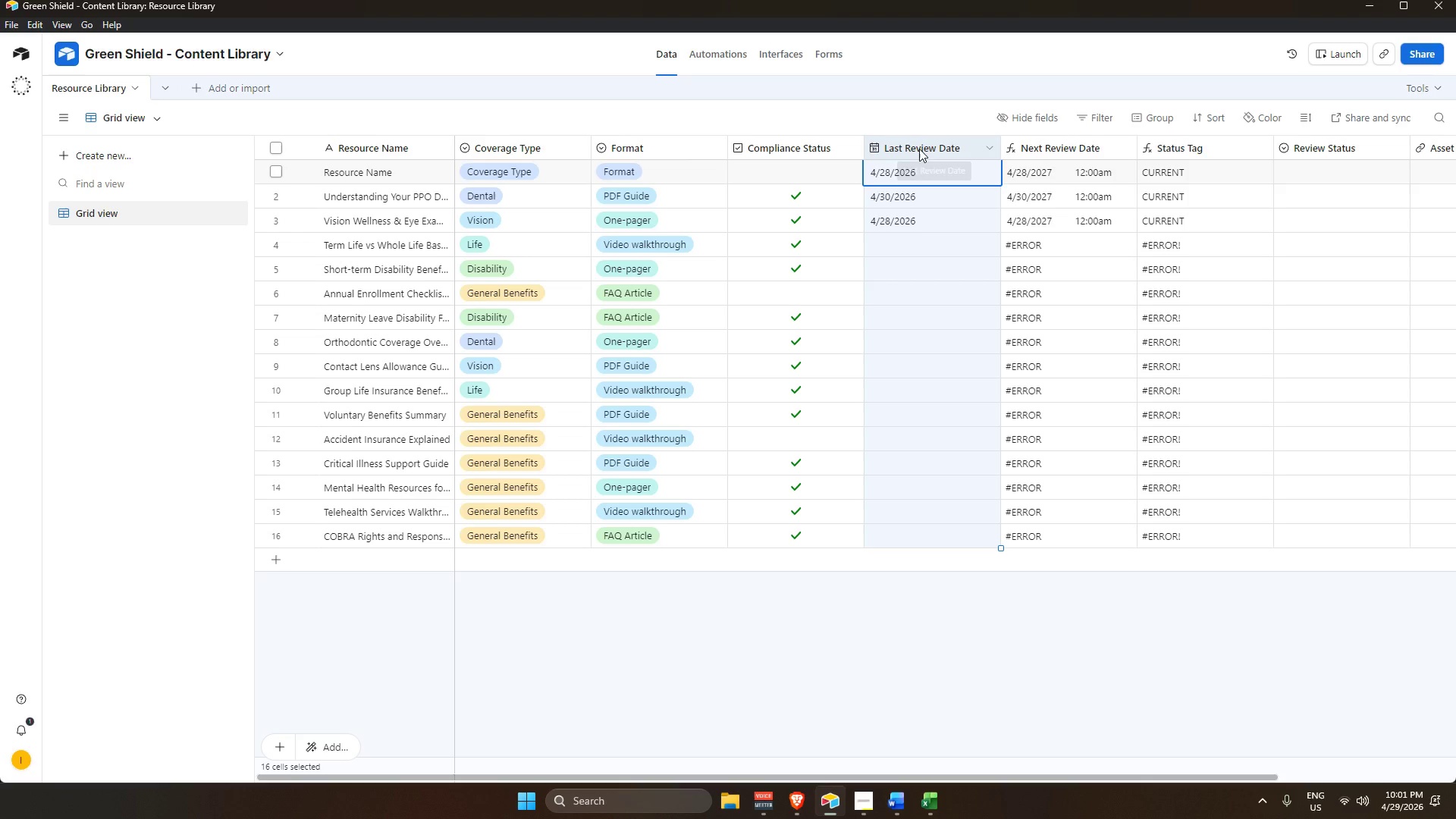 
key(Control+V)
 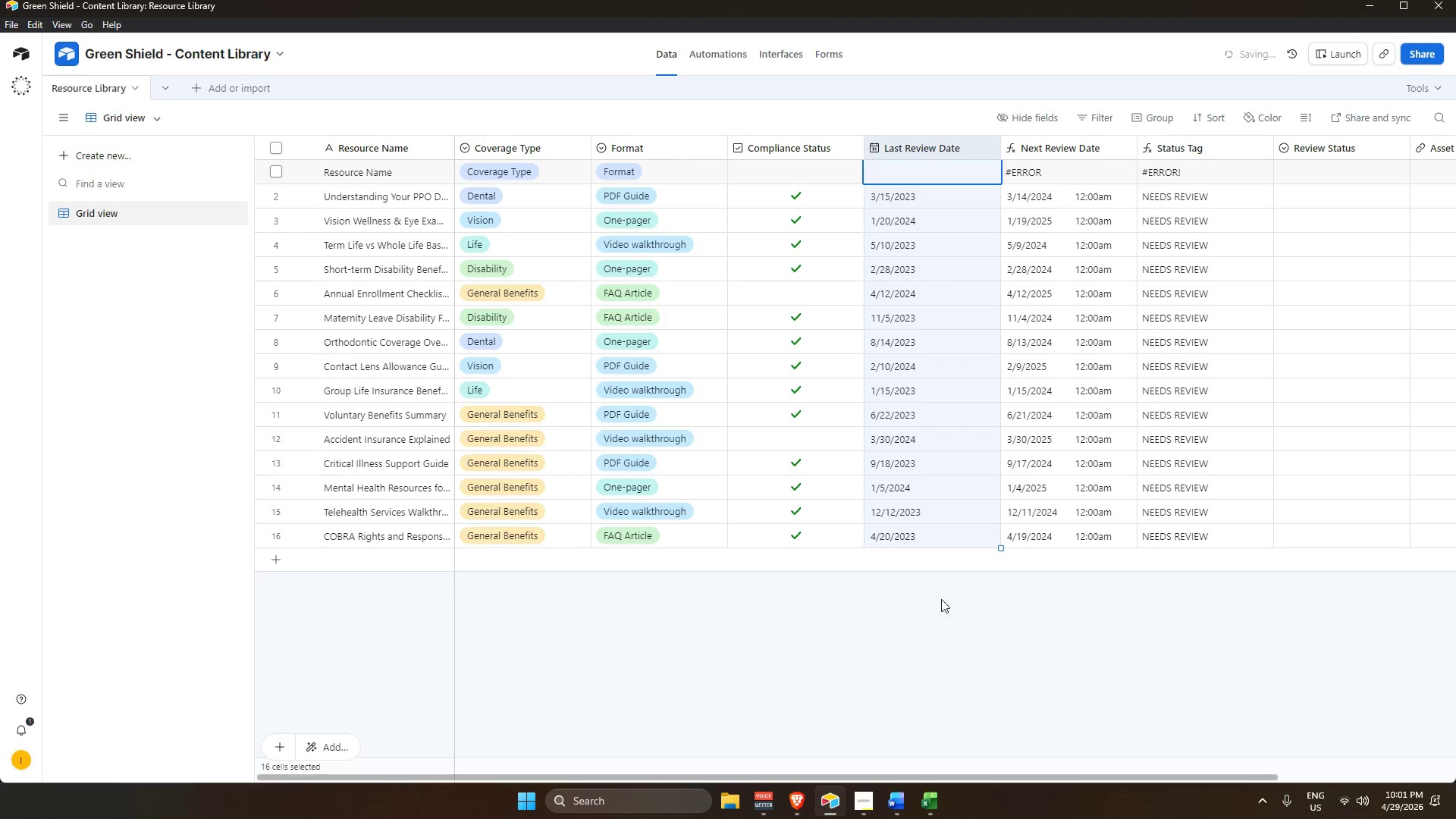 
left_click([949, 657])
 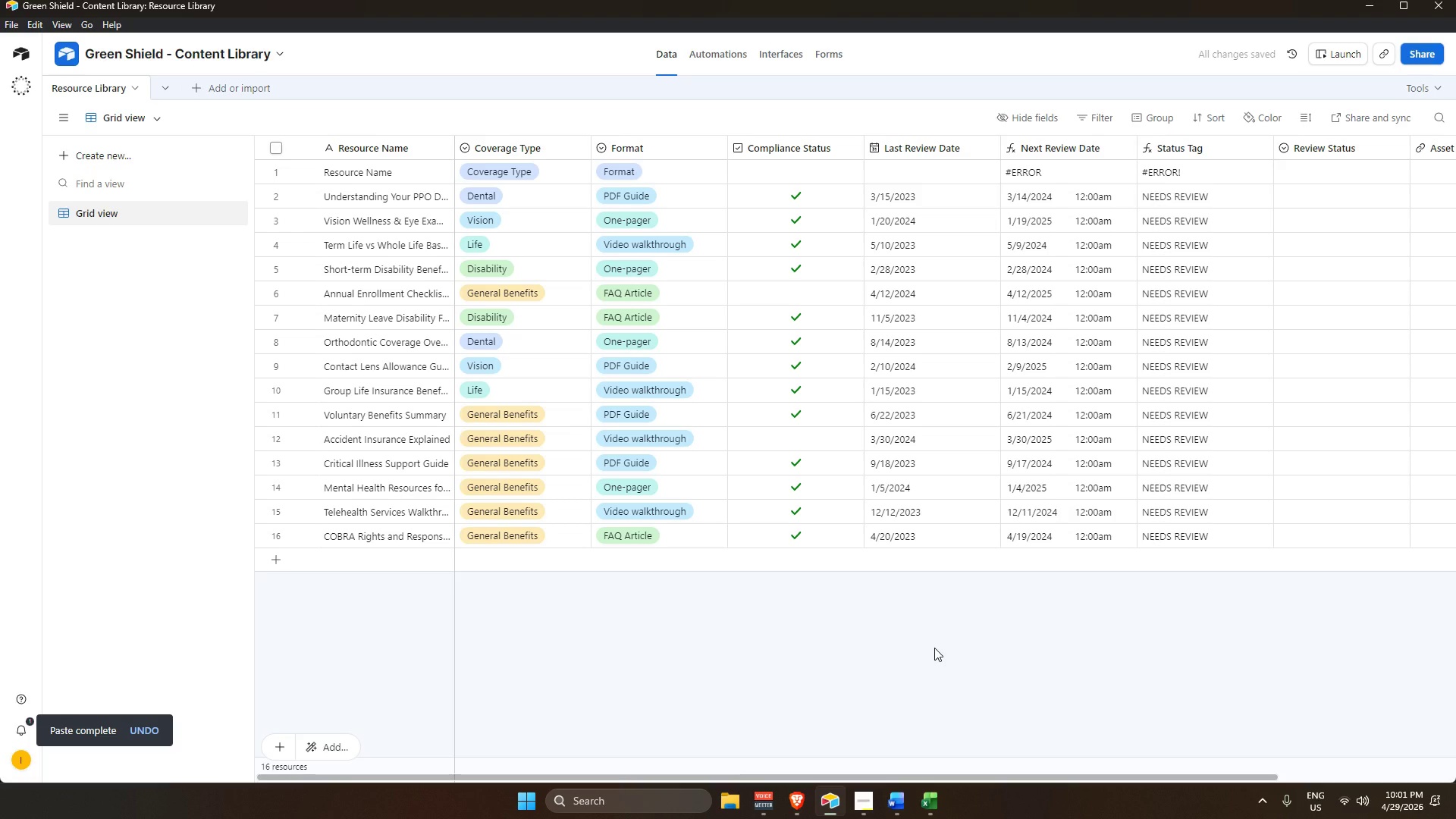 
wait(6.92)
 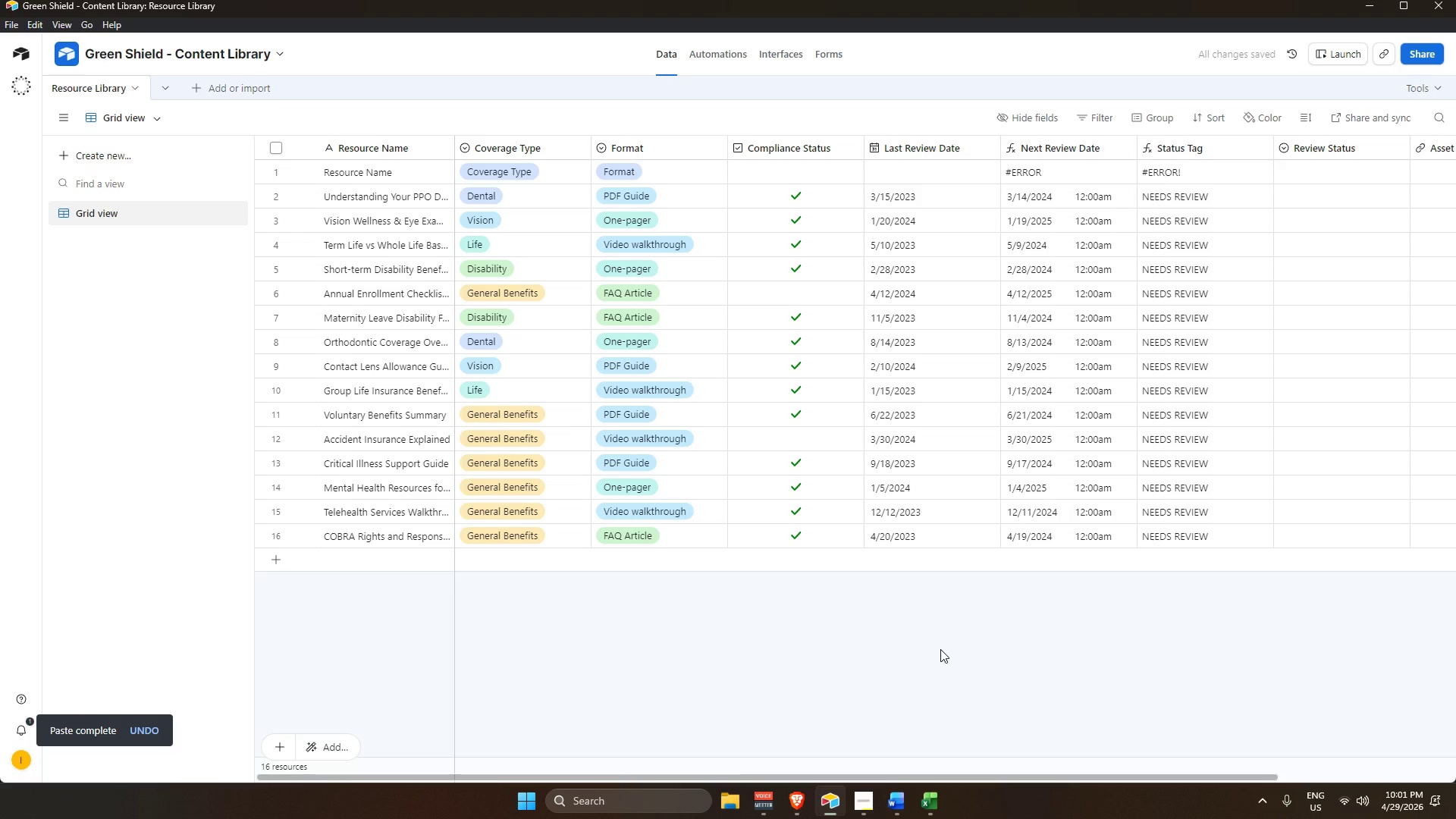 
key(Alt+Tab)
 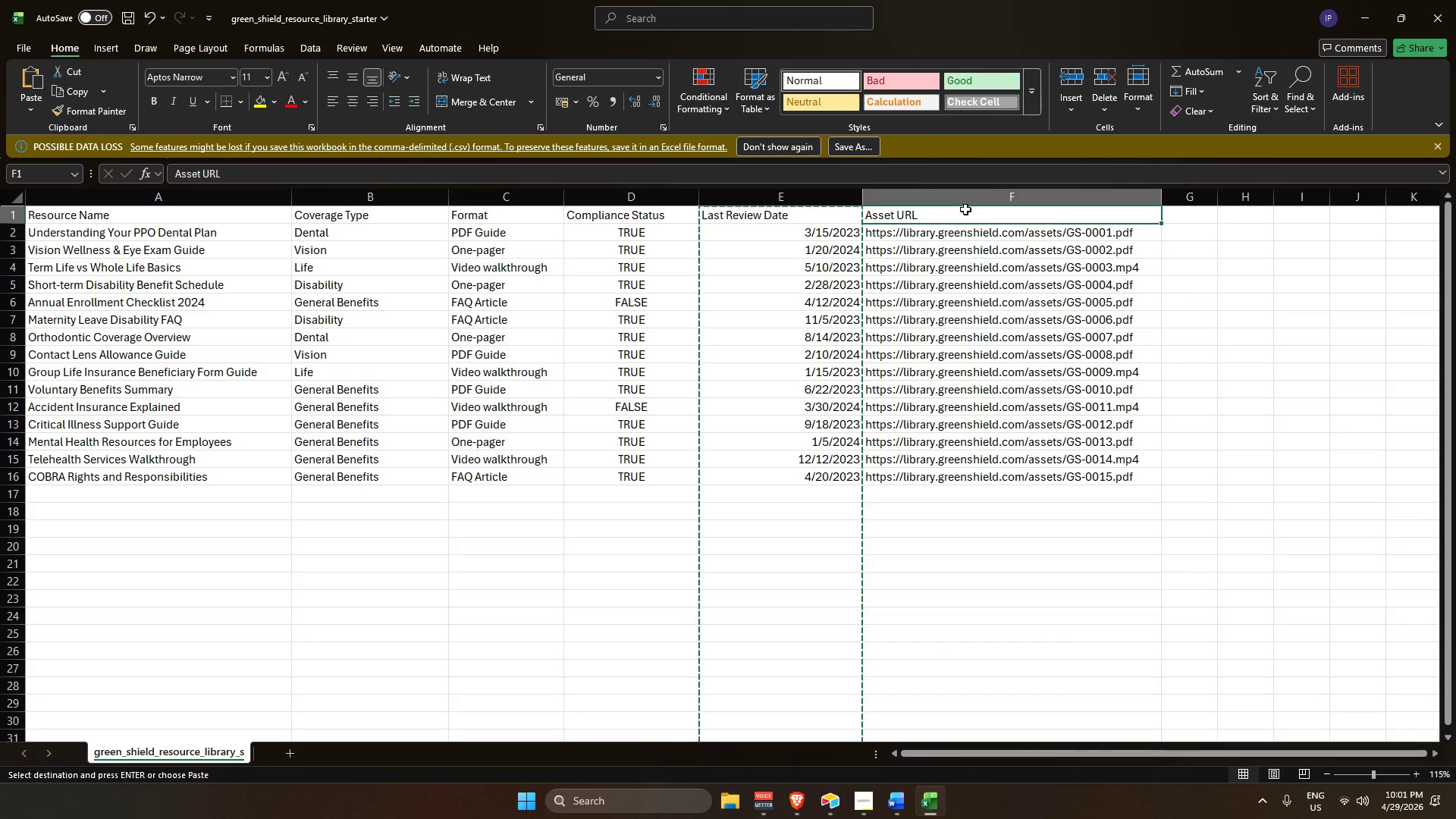 
left_click([971, 199])
 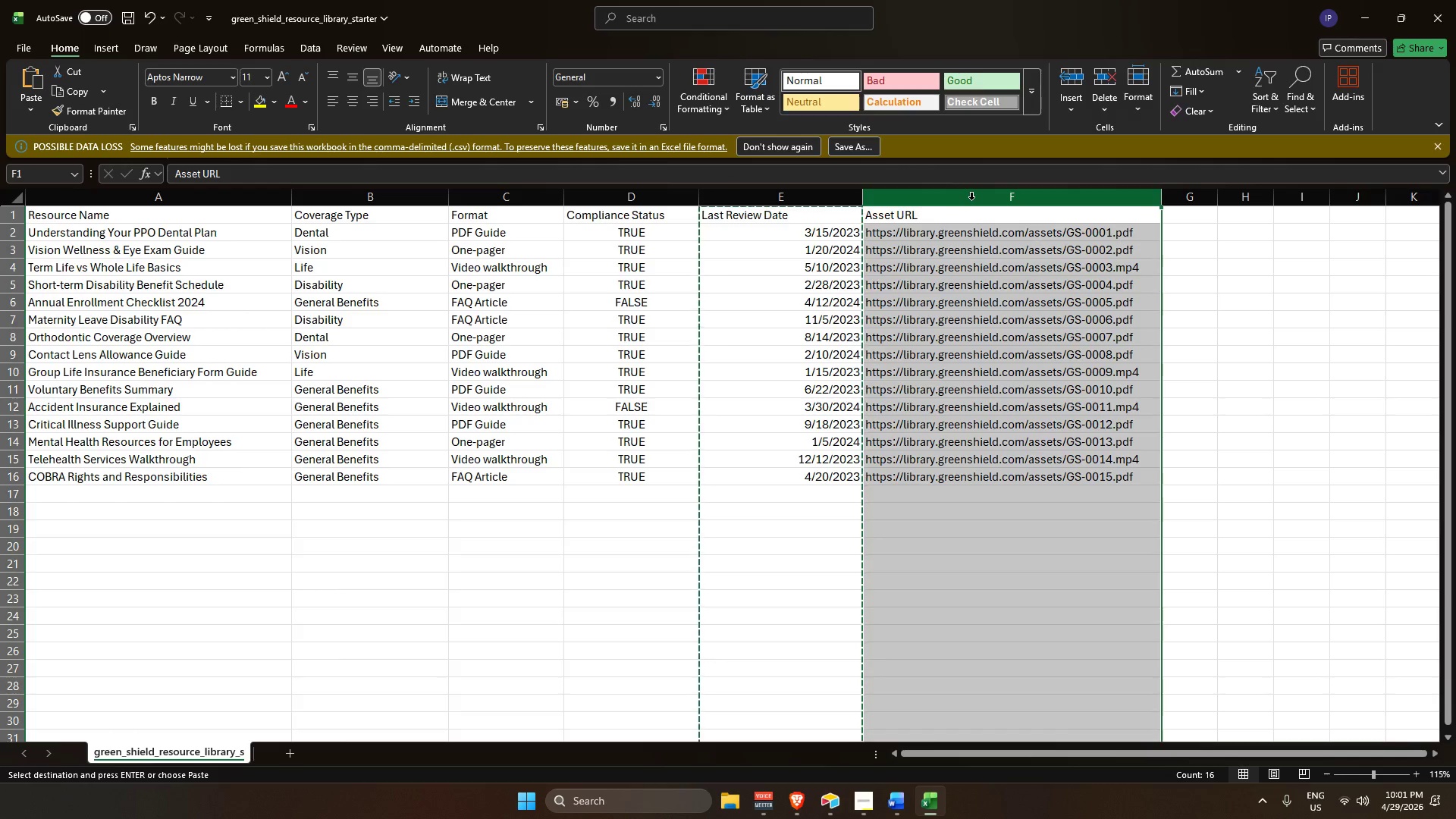 
key(Control+C)
 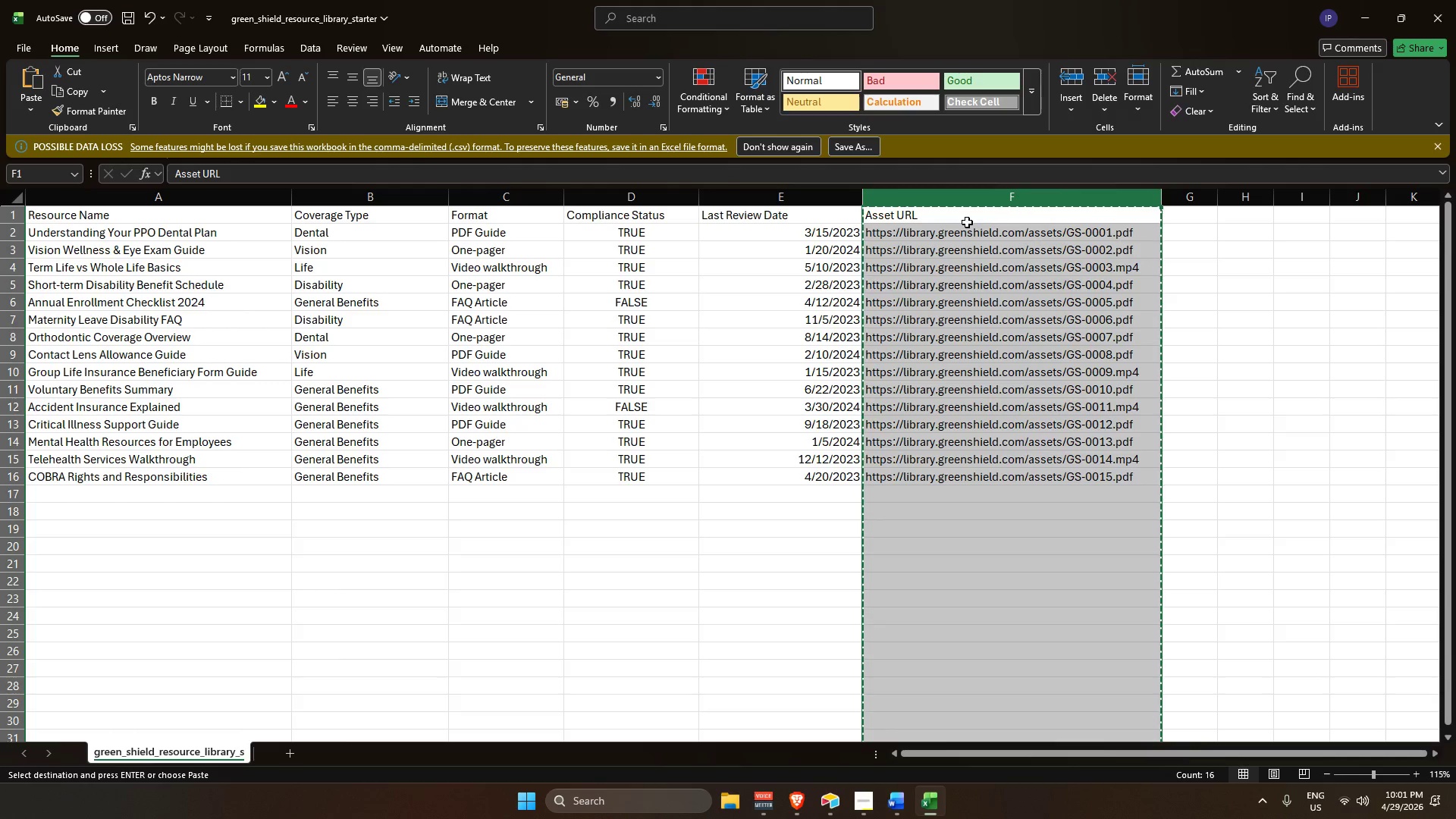 
key(Alt+AltLeft)
 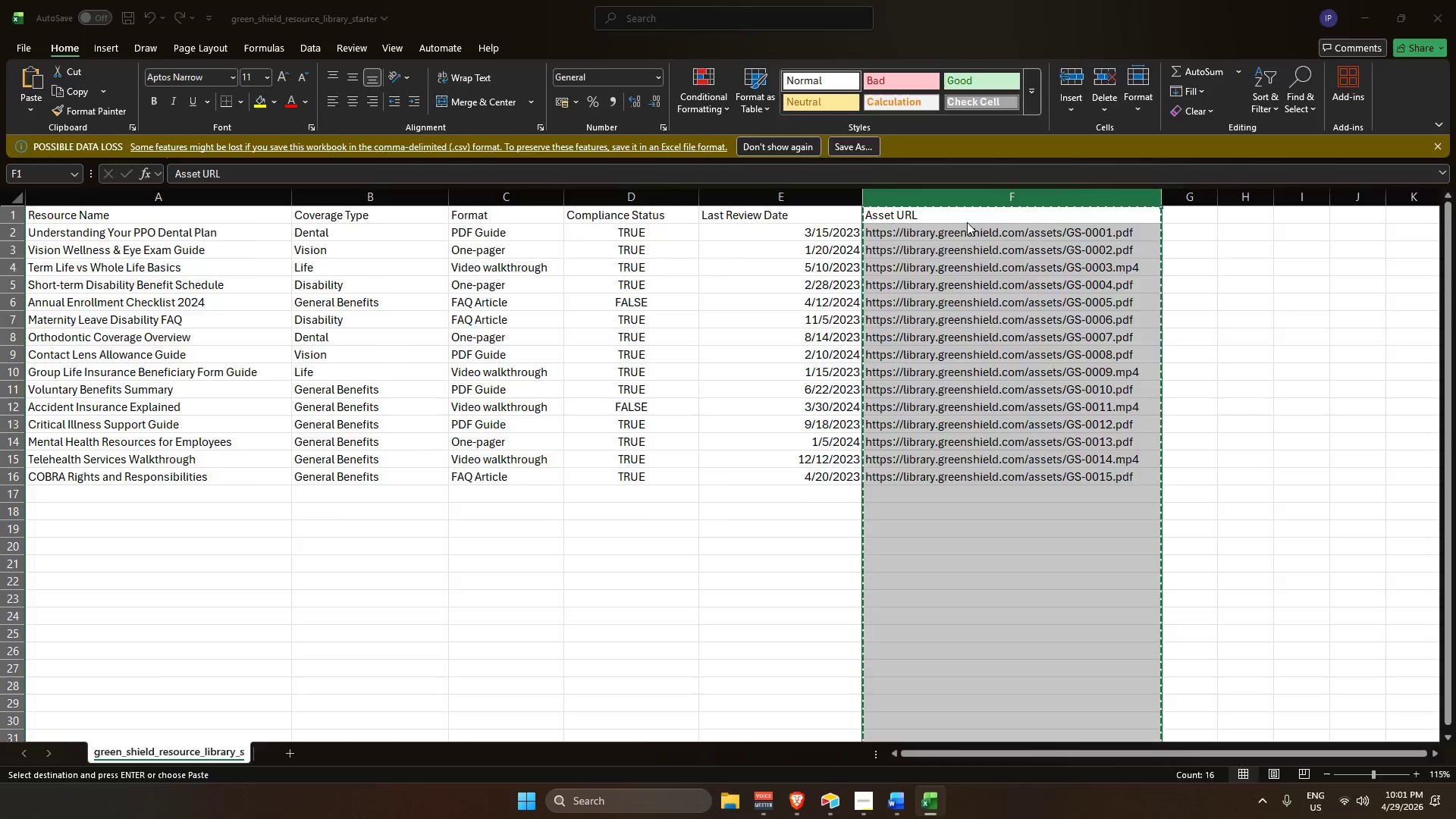 
key(Alt+Tab)
 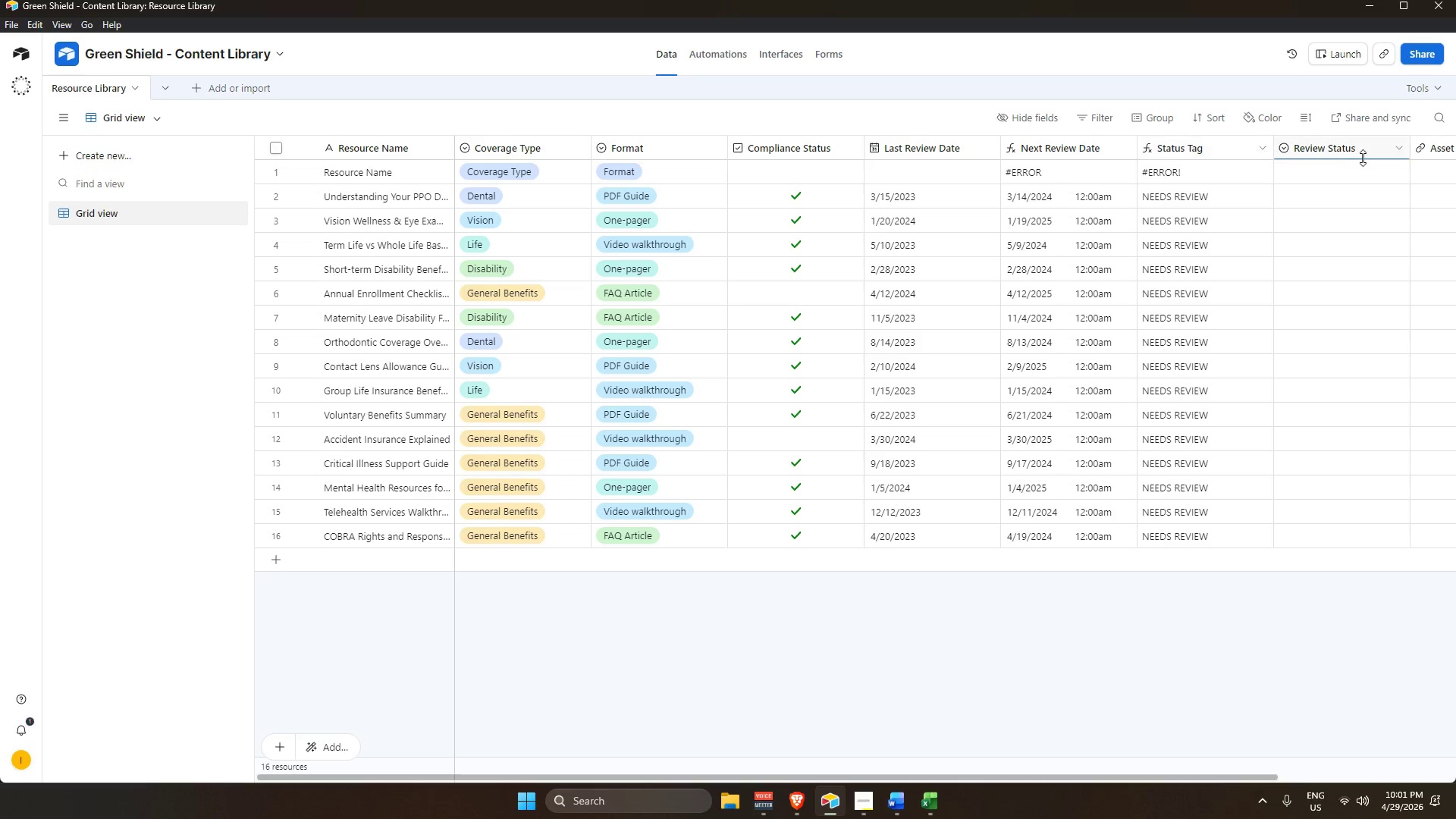 
left_click([1440, 139])
 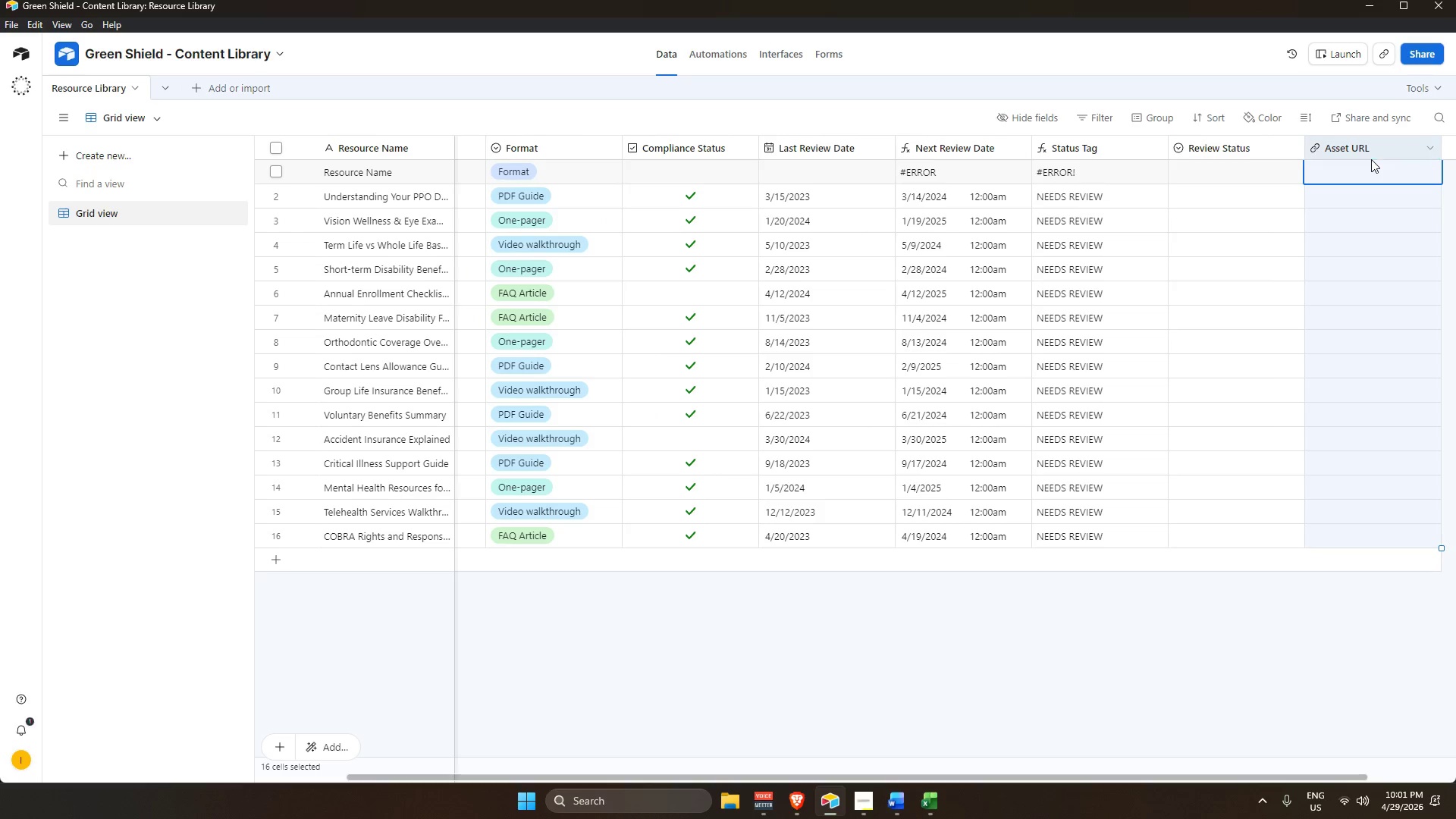 
key(Control+V)
 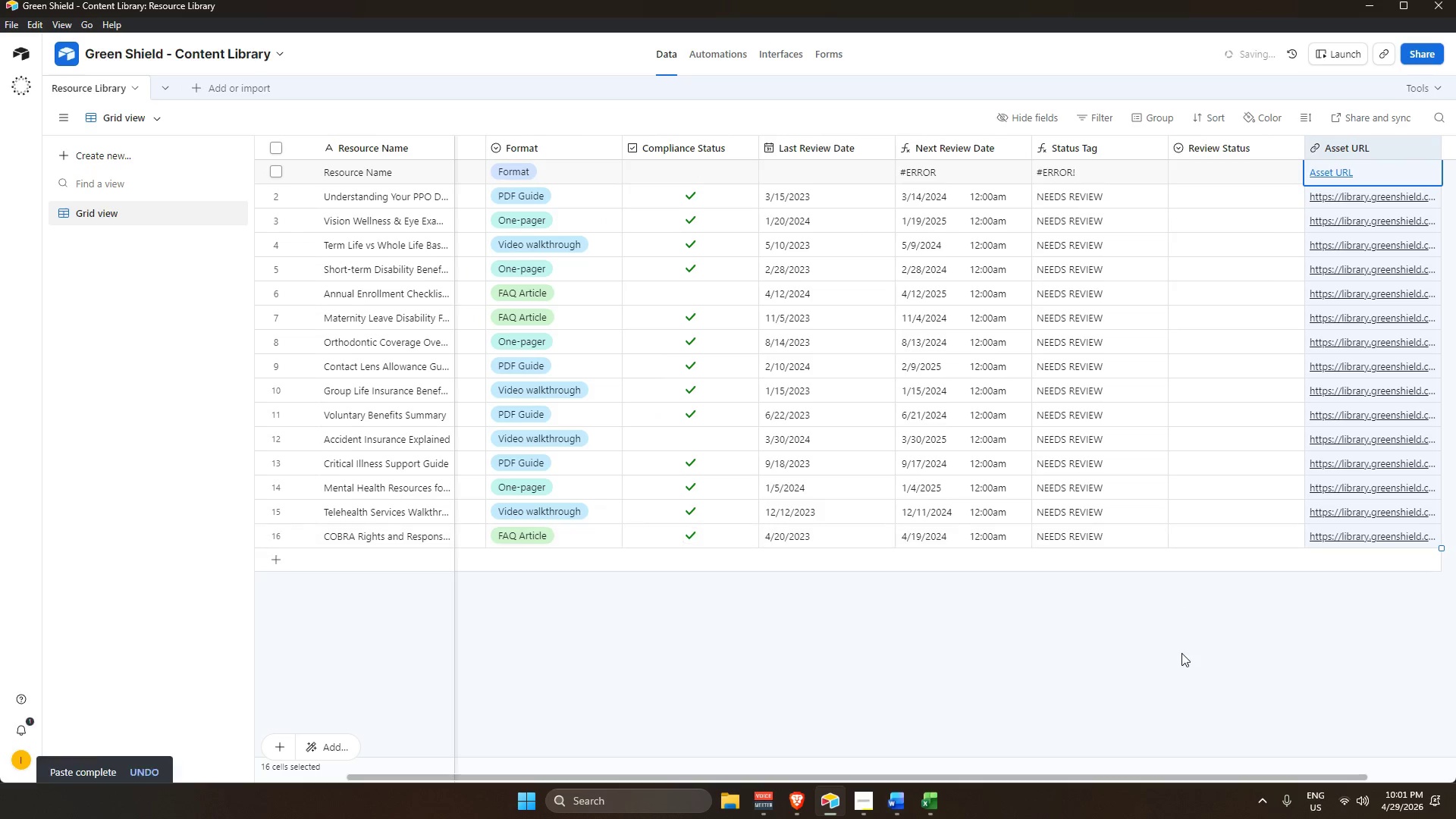 
left_click([1180, 657])
 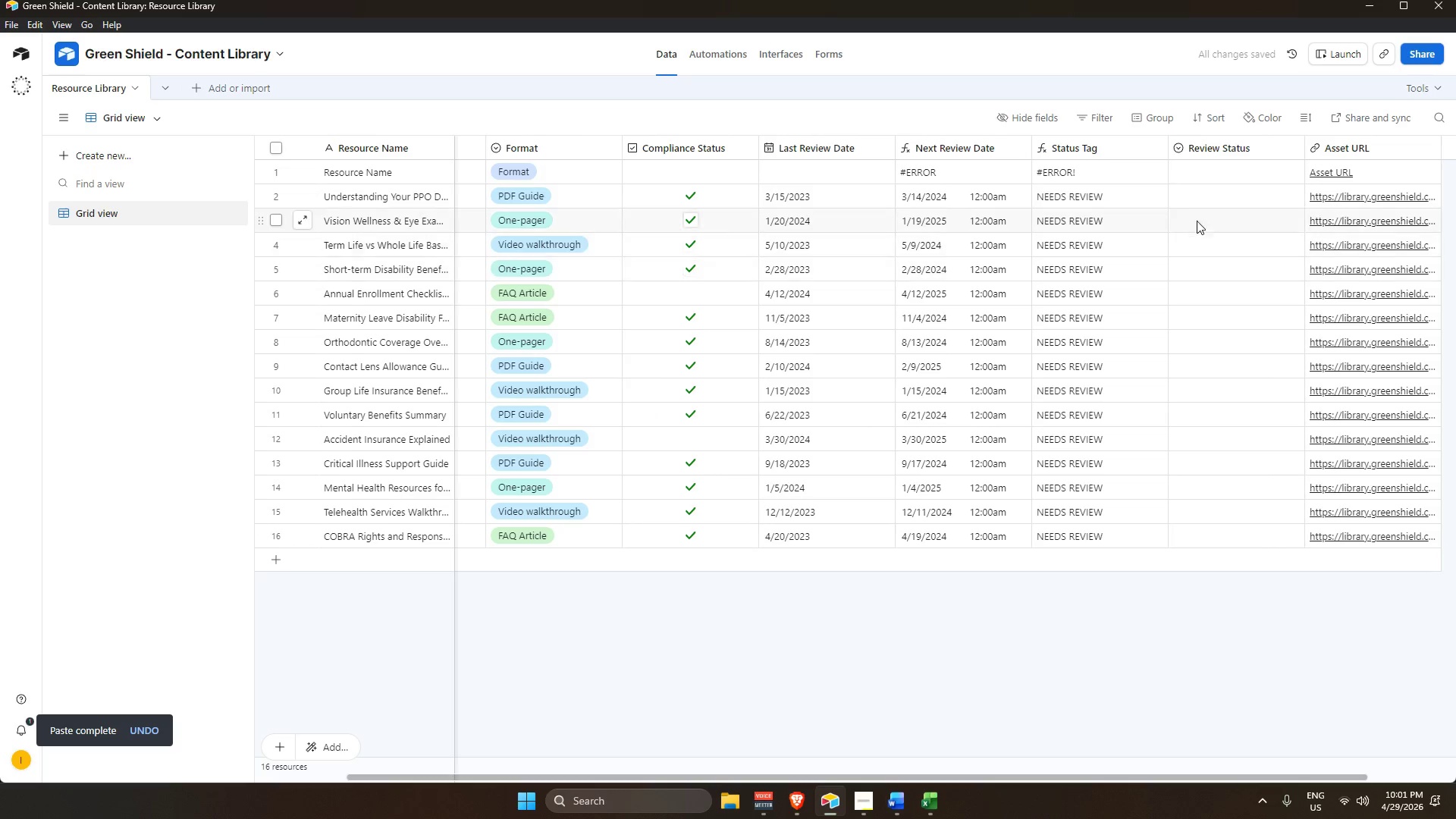 
left_click([1200, 174])
 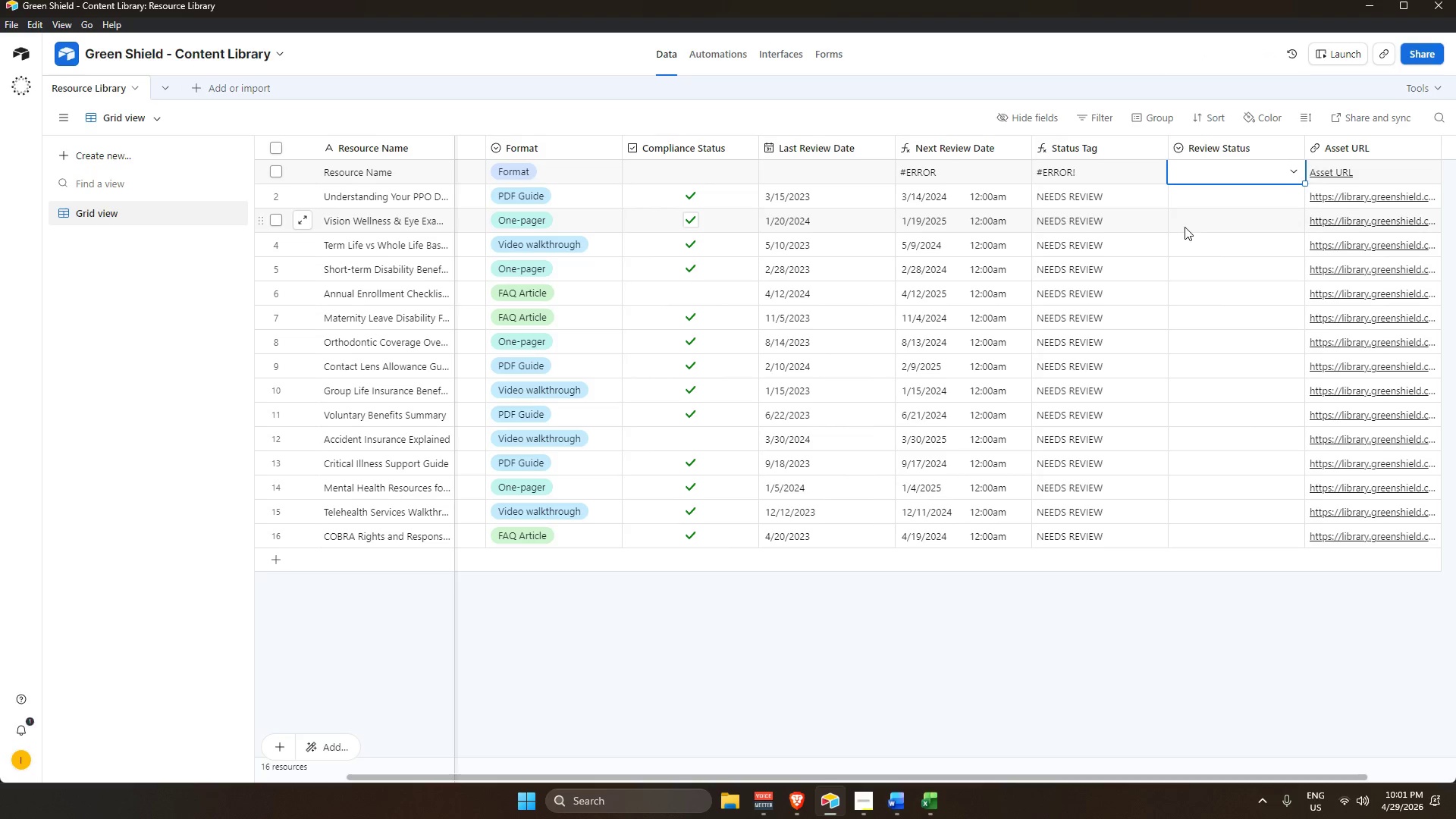 
wait(7.5)
 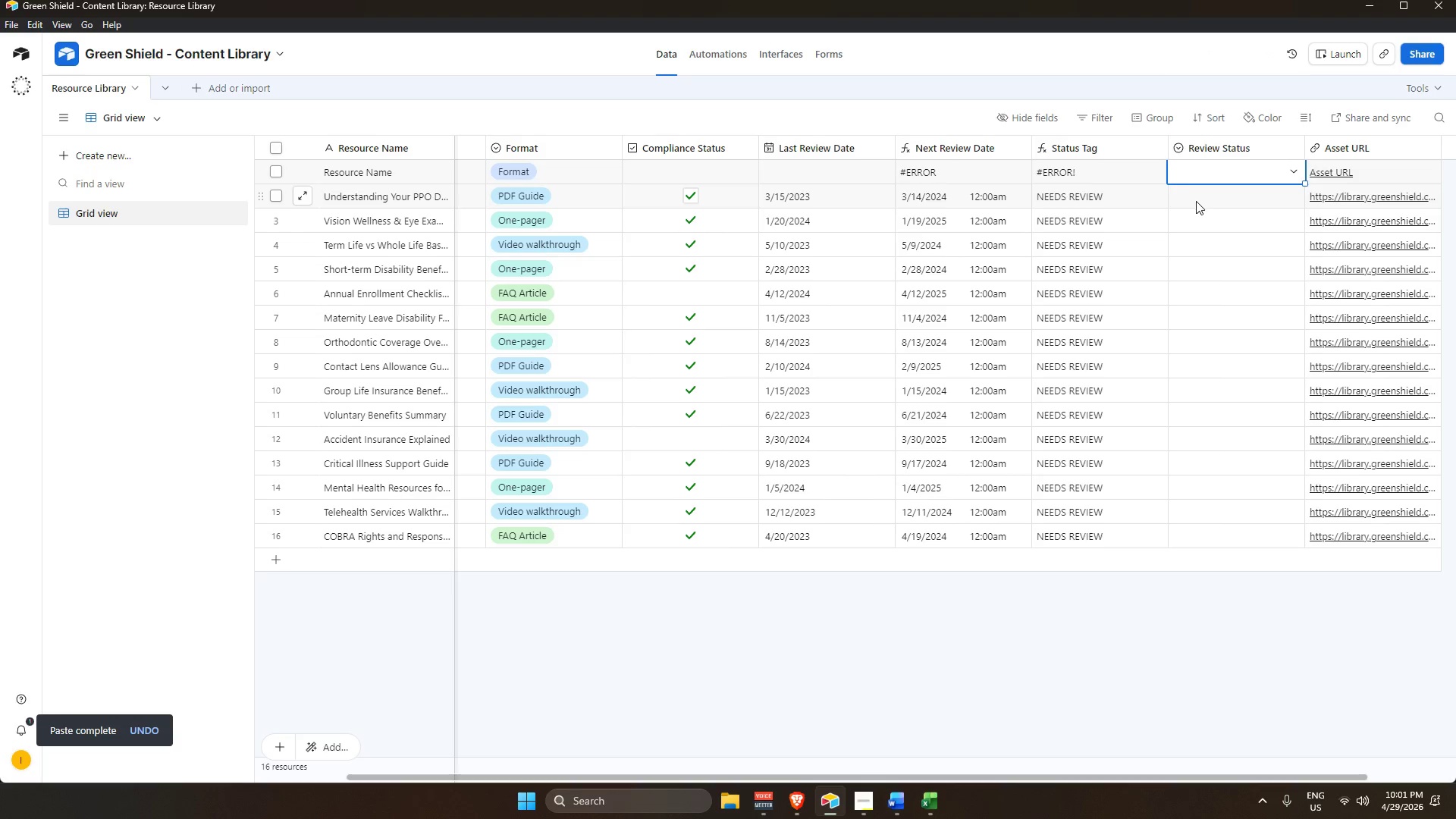 
left_click([1219, 178])
 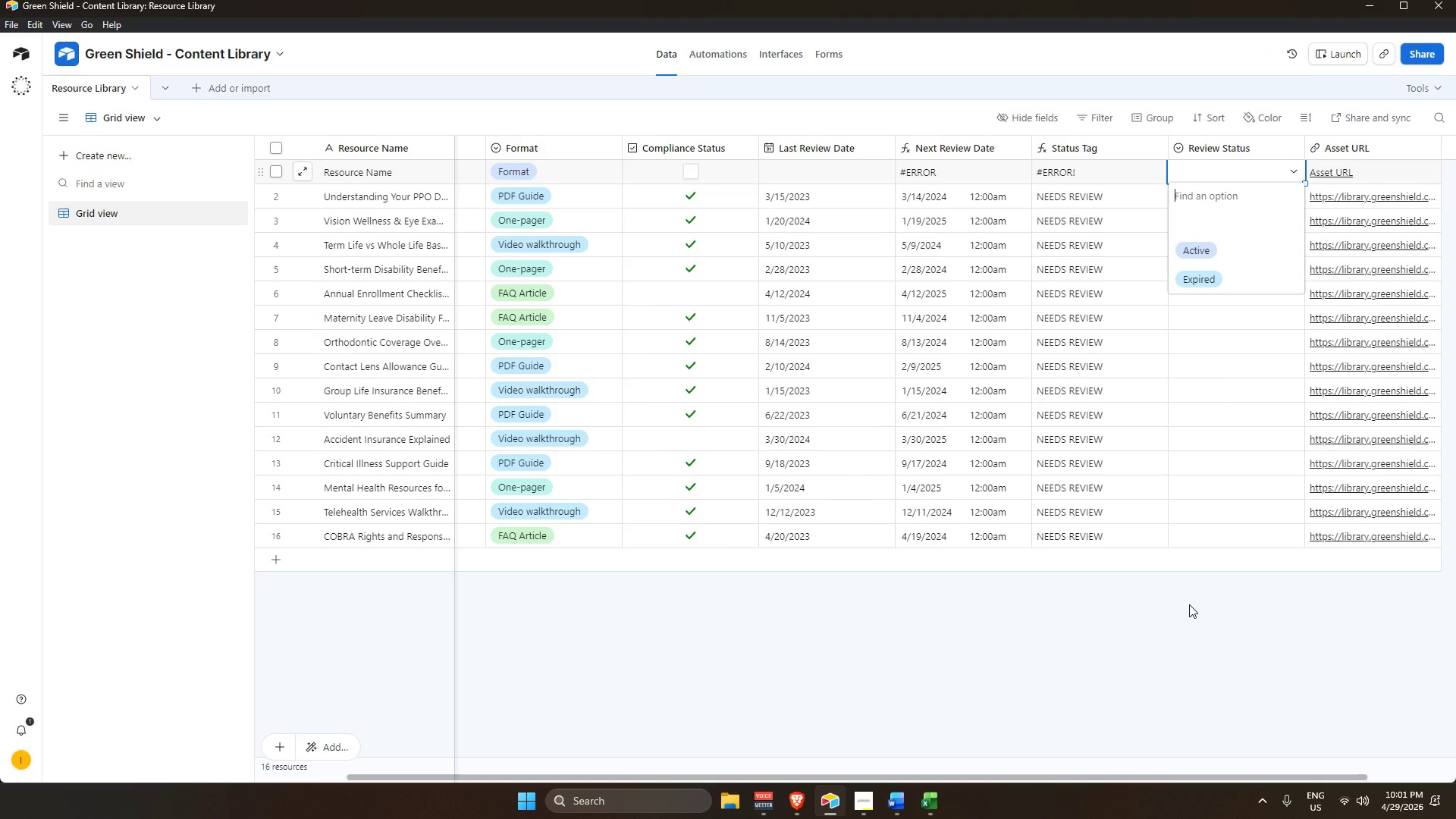 
left_click([1190, 607])
 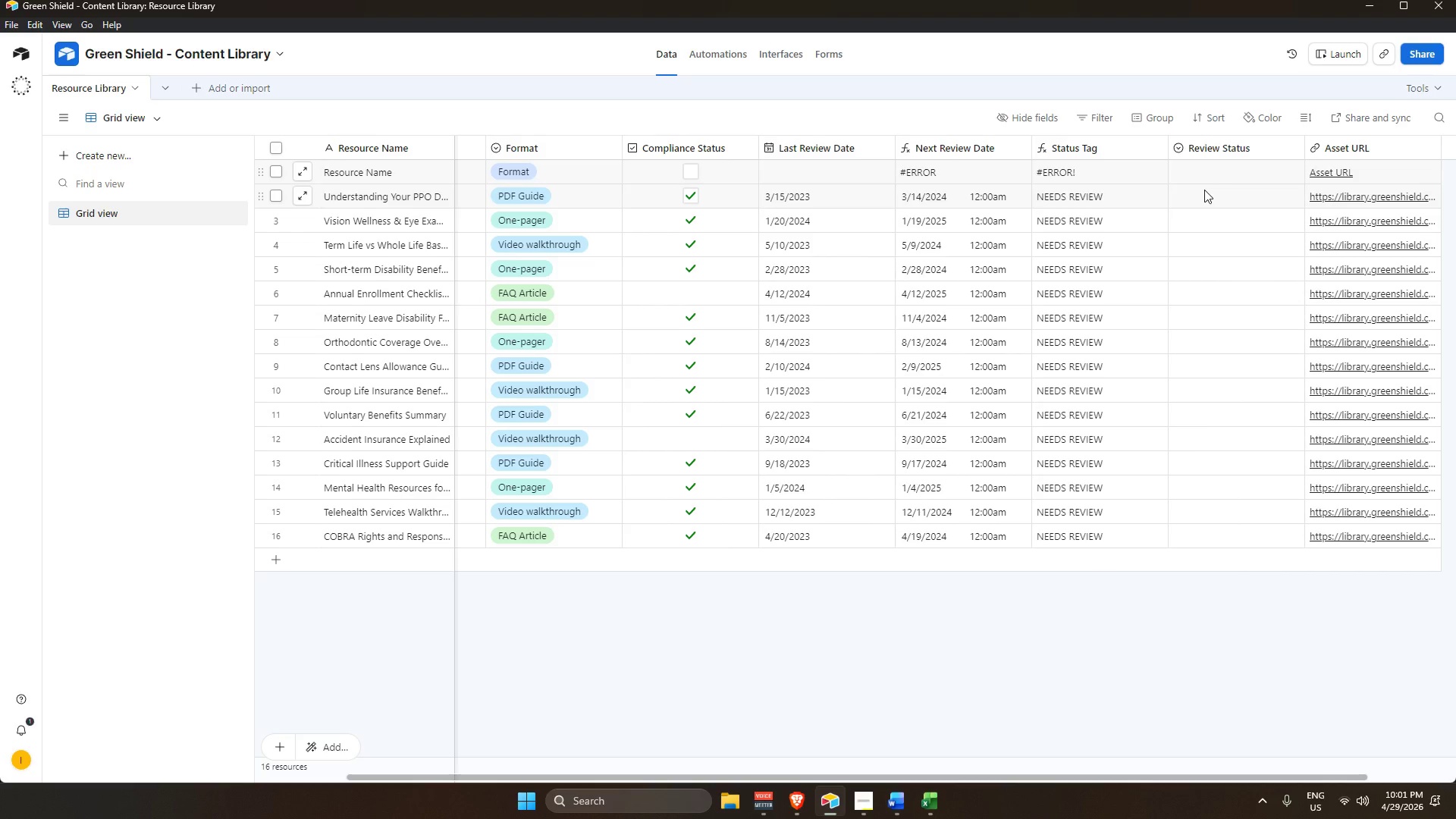 
right_click([949, 168])
 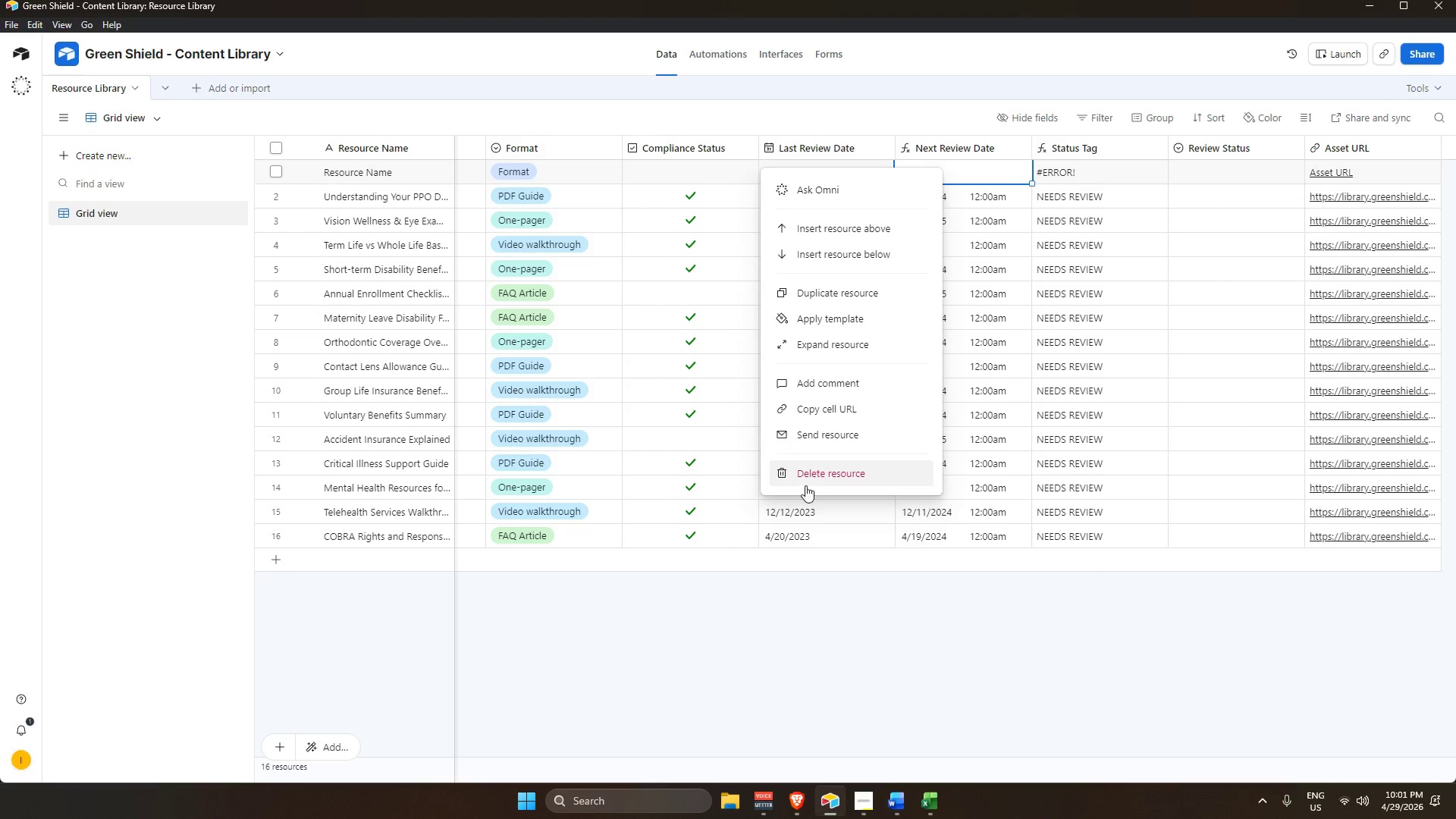 
left_click([804, 476])
 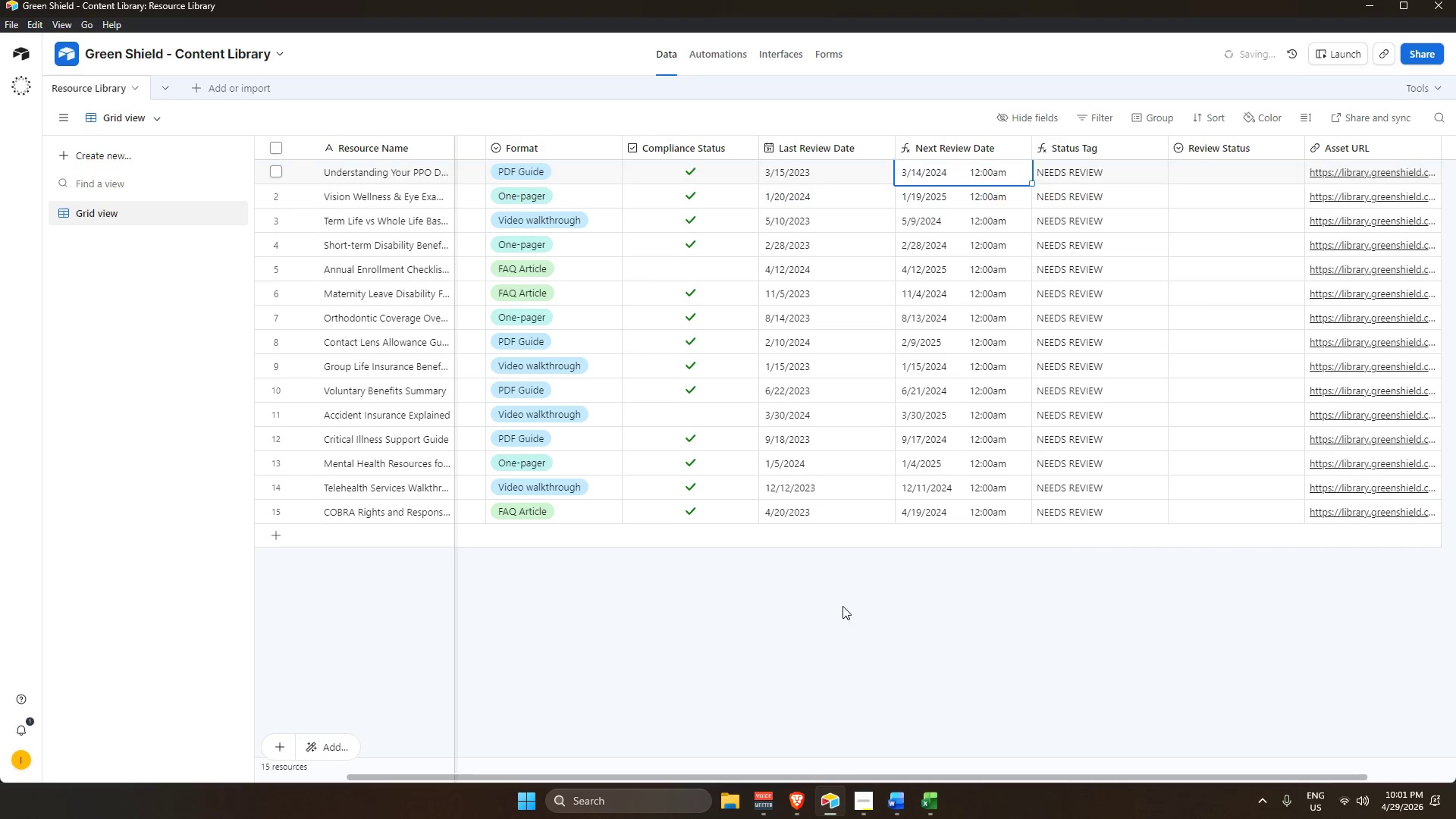 
left_click([844, 595])
 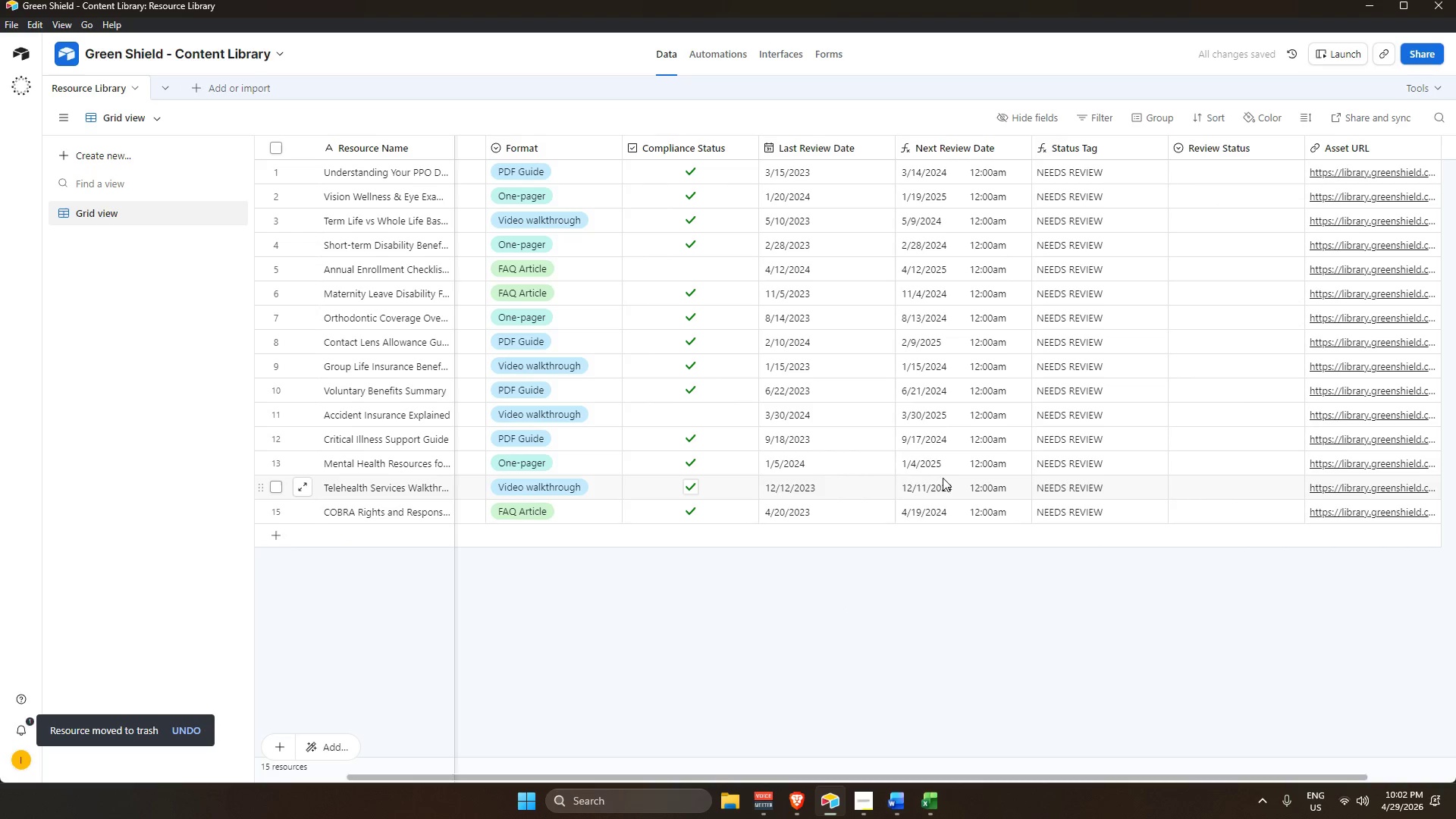 
scroll: coordinate [957, 516], scroll_direction: up, amount: 4.0
 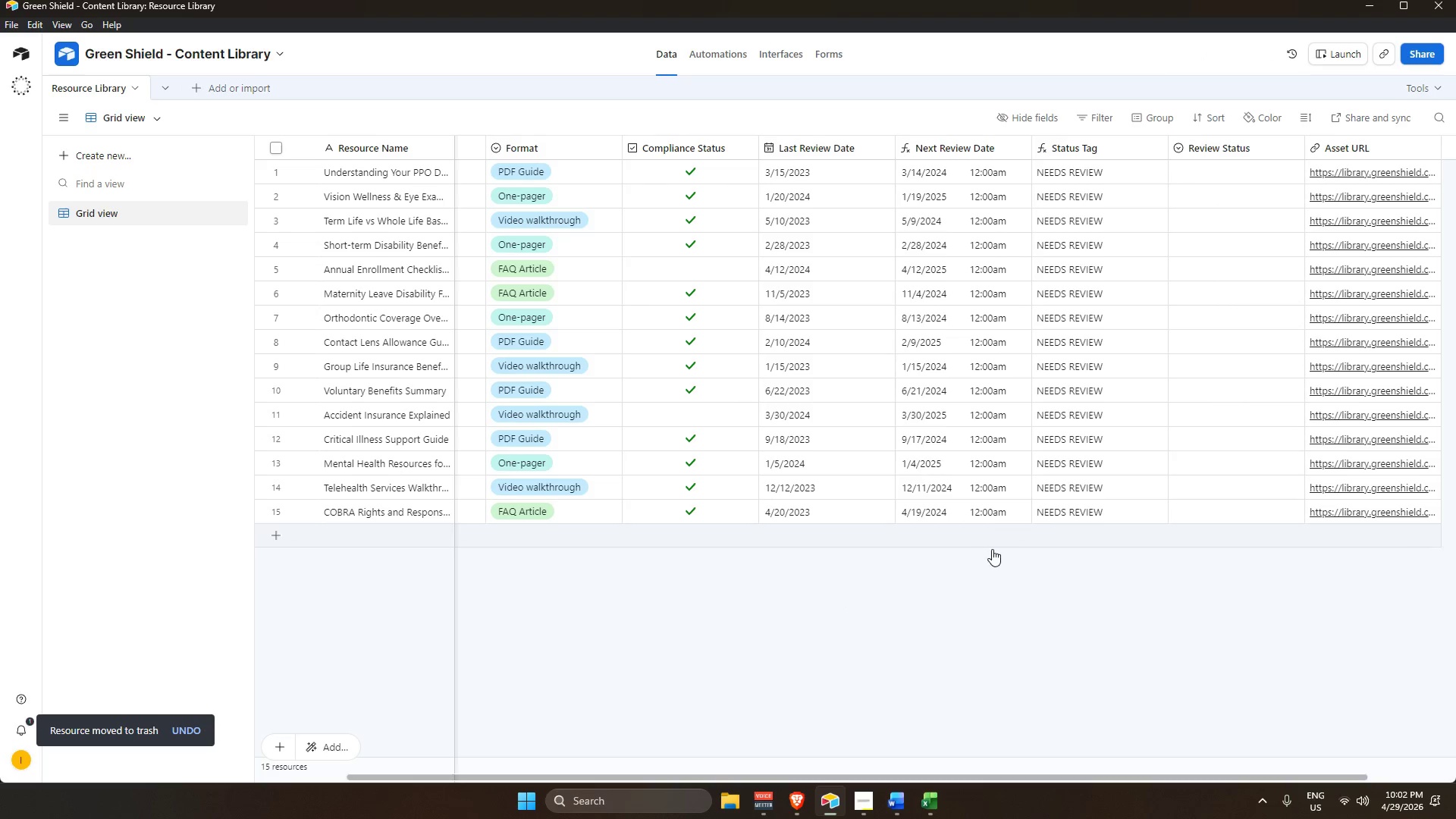 
left_click([1035, 639])
 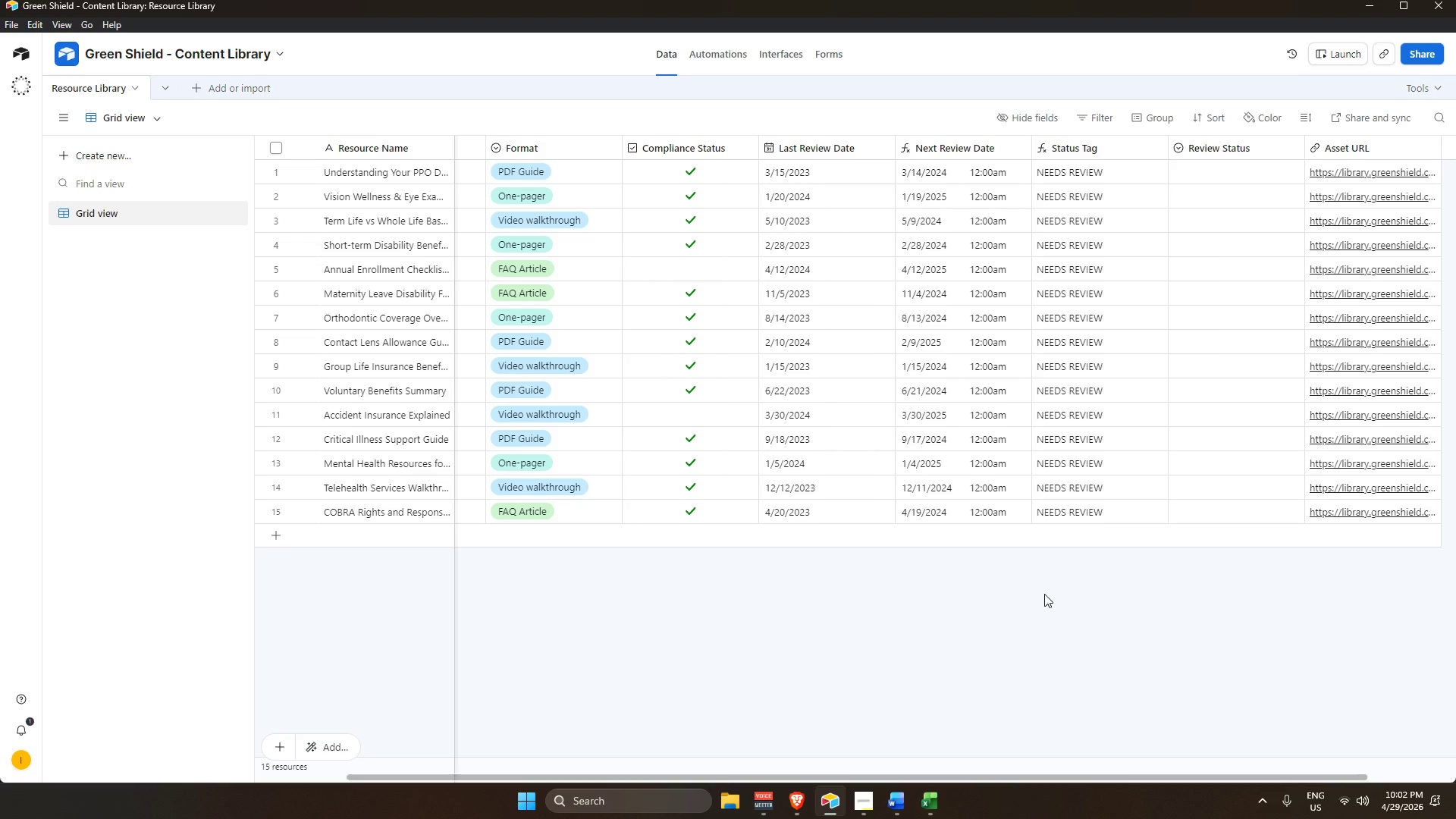 
wait(17.94)
 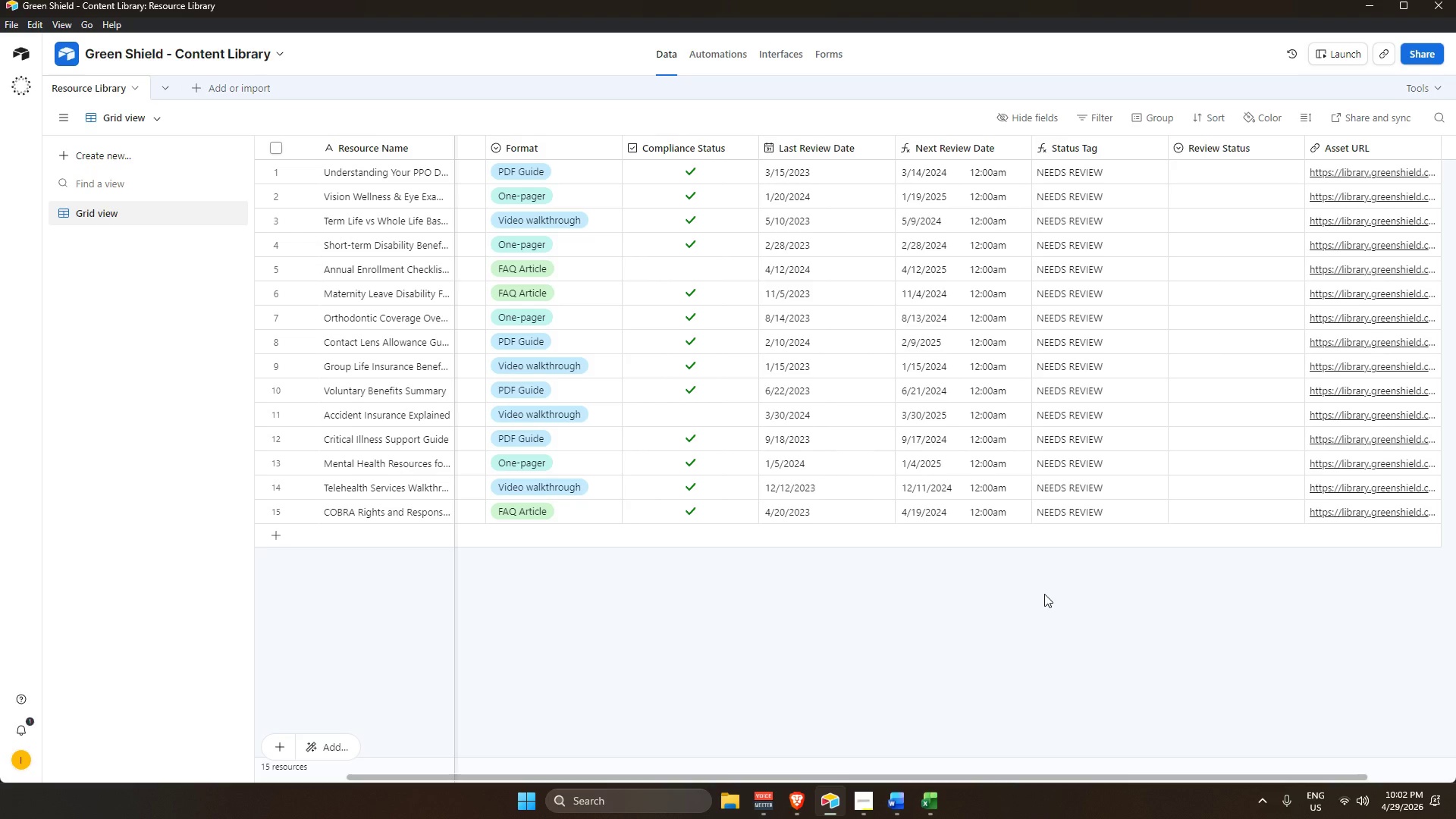 
left_click([918, 811])
 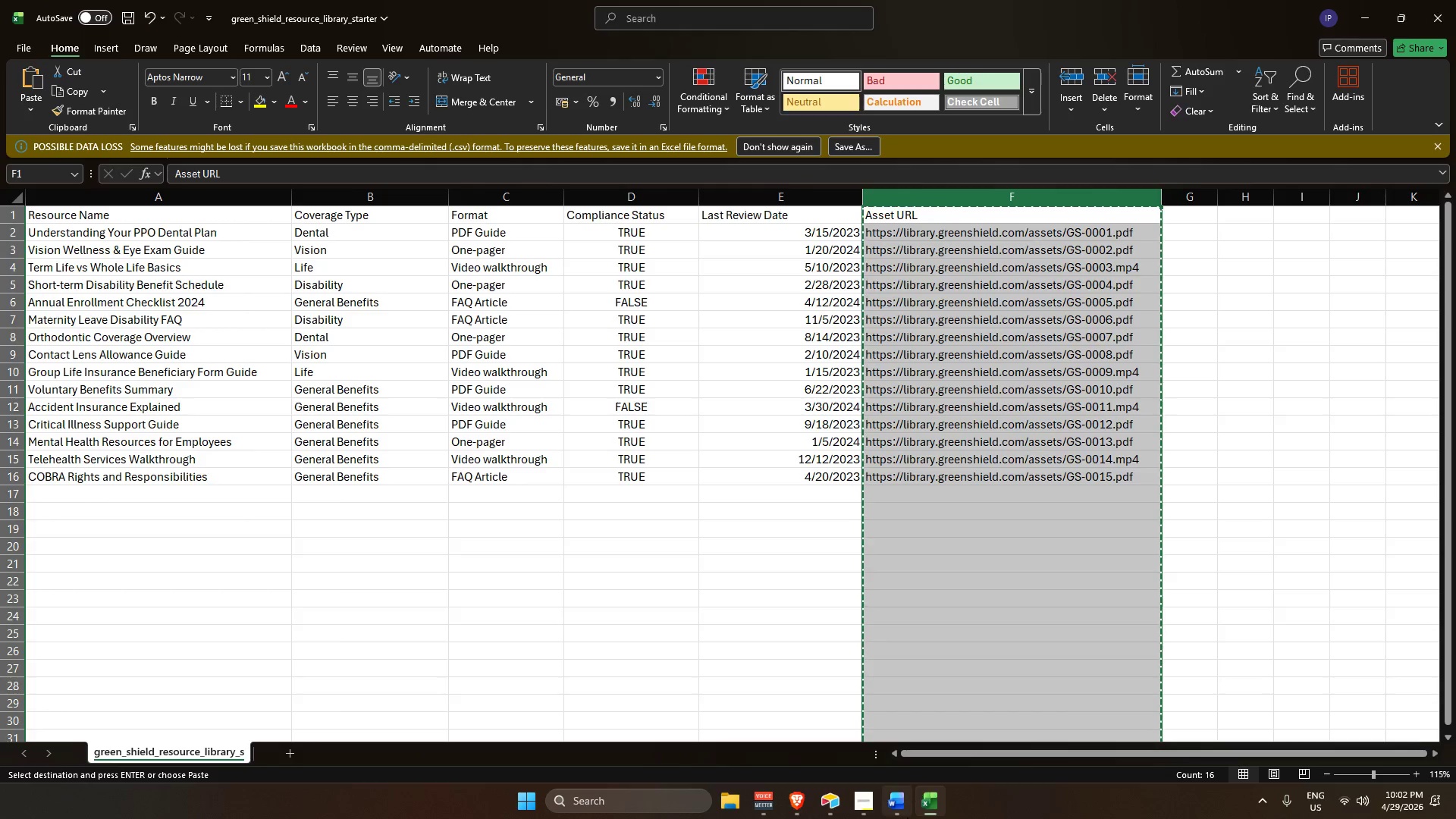 
left_click([901, 813])
 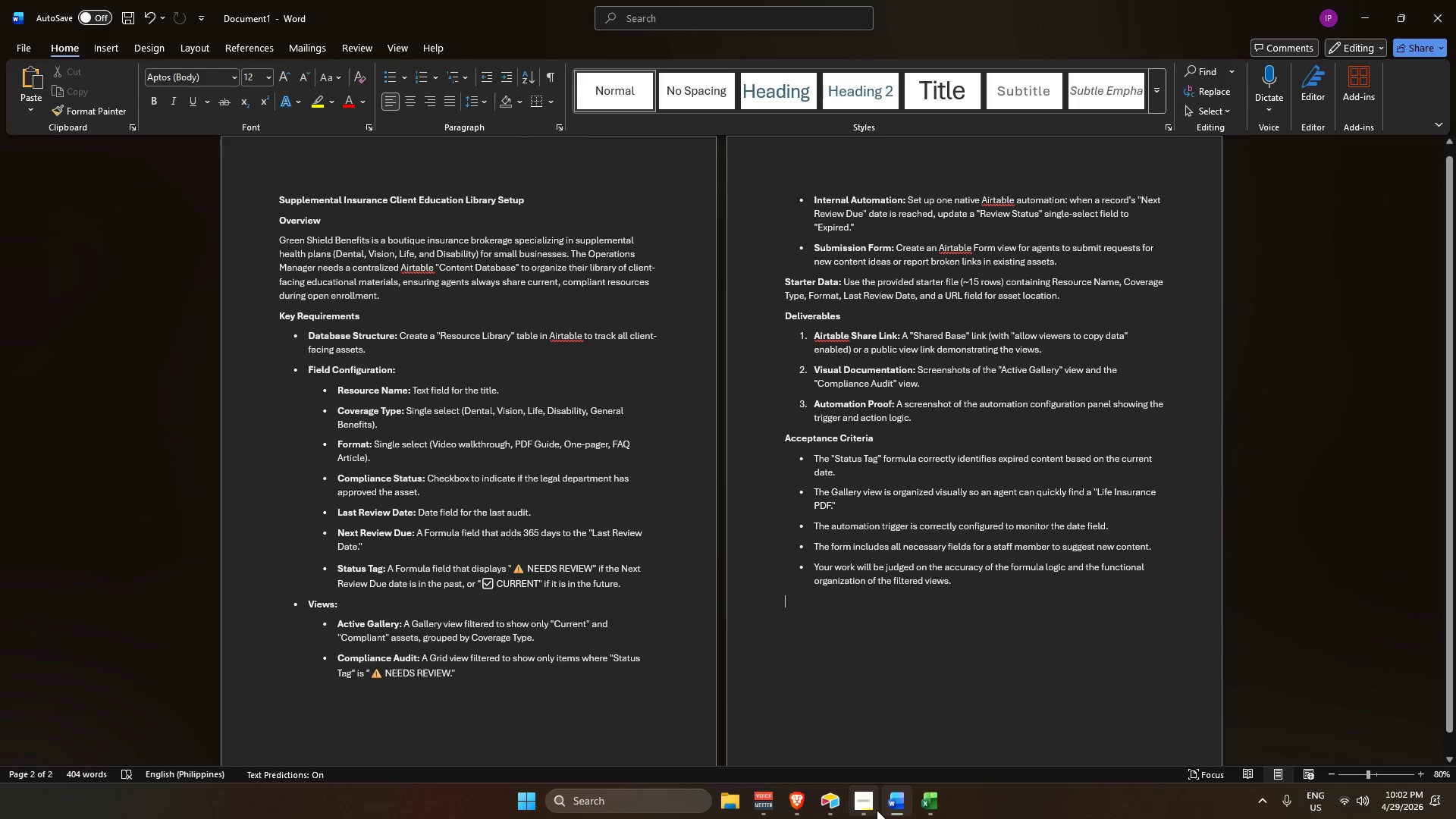 
left_click([871, 808])